 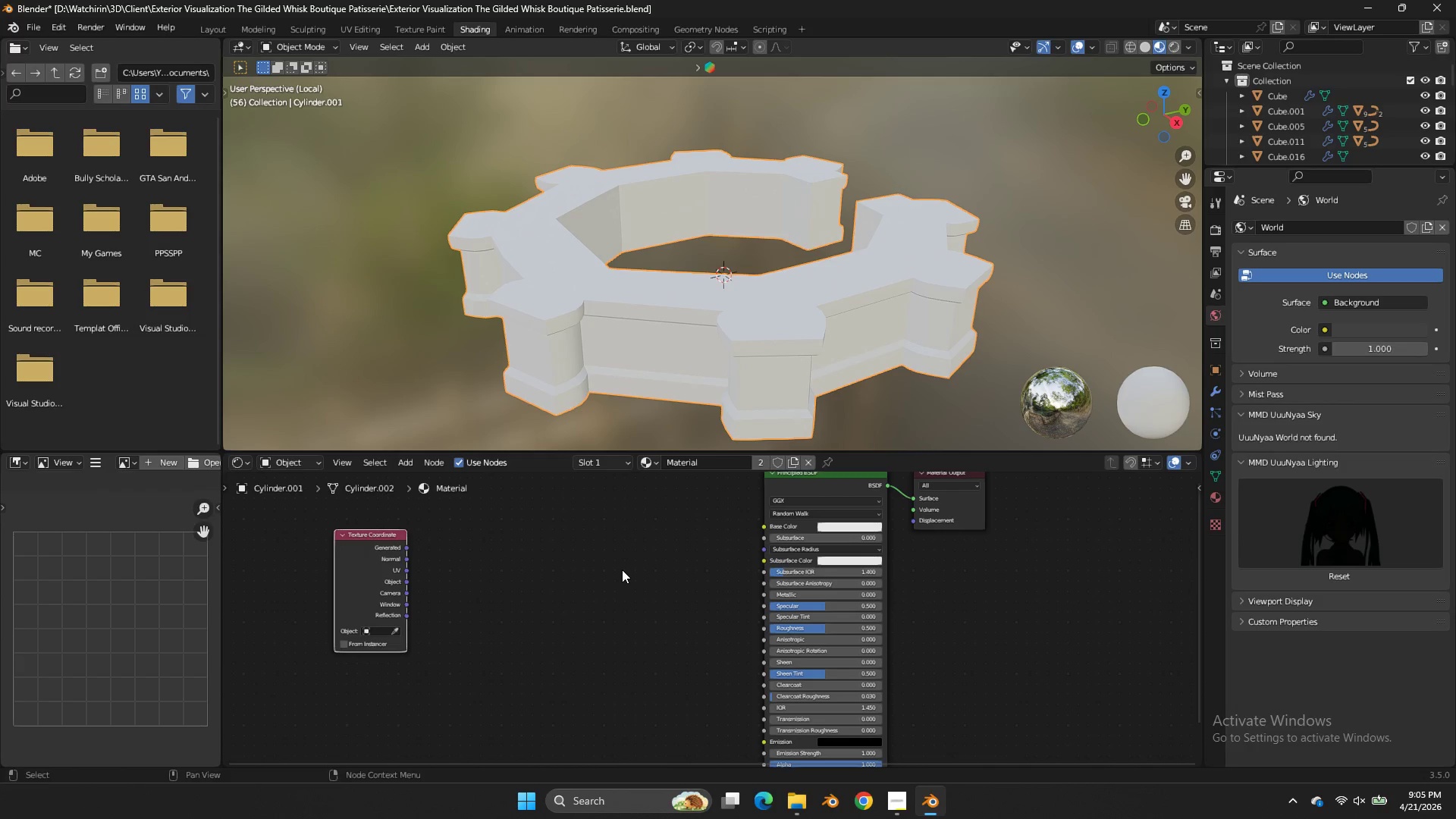 
triple_click([622, 570])
 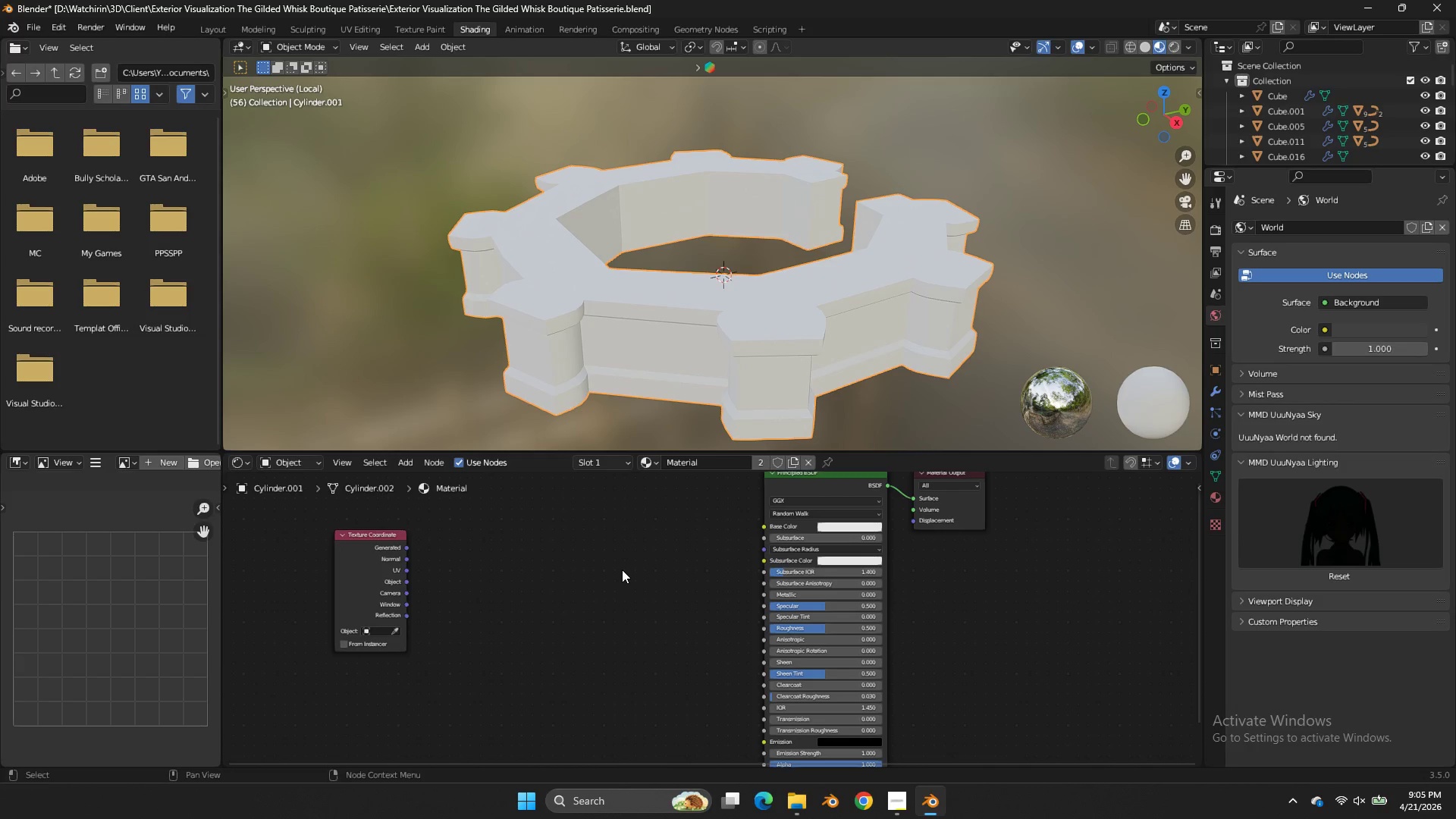 
key(Shift+A)
 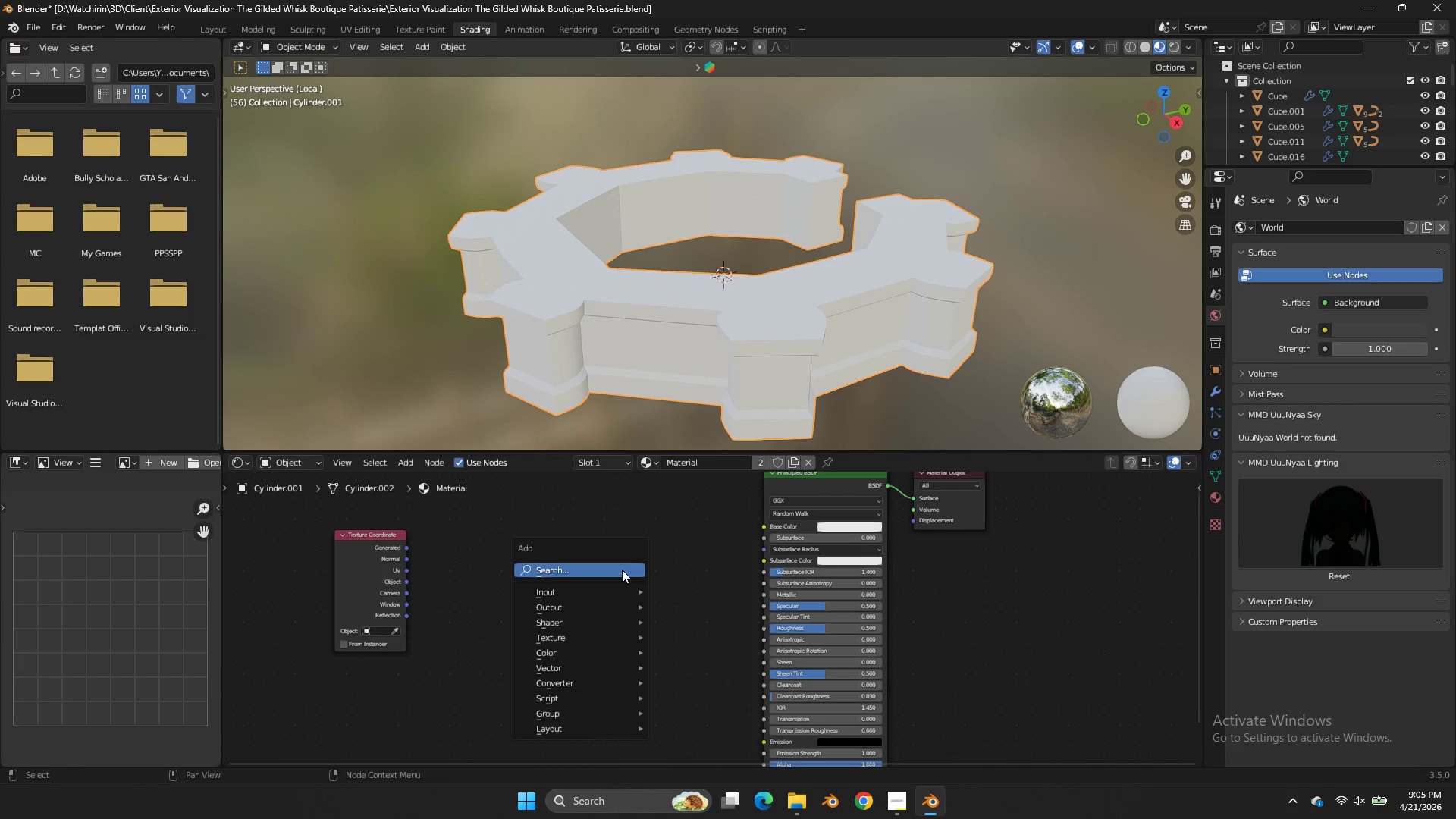 
left_click([622, 570])
 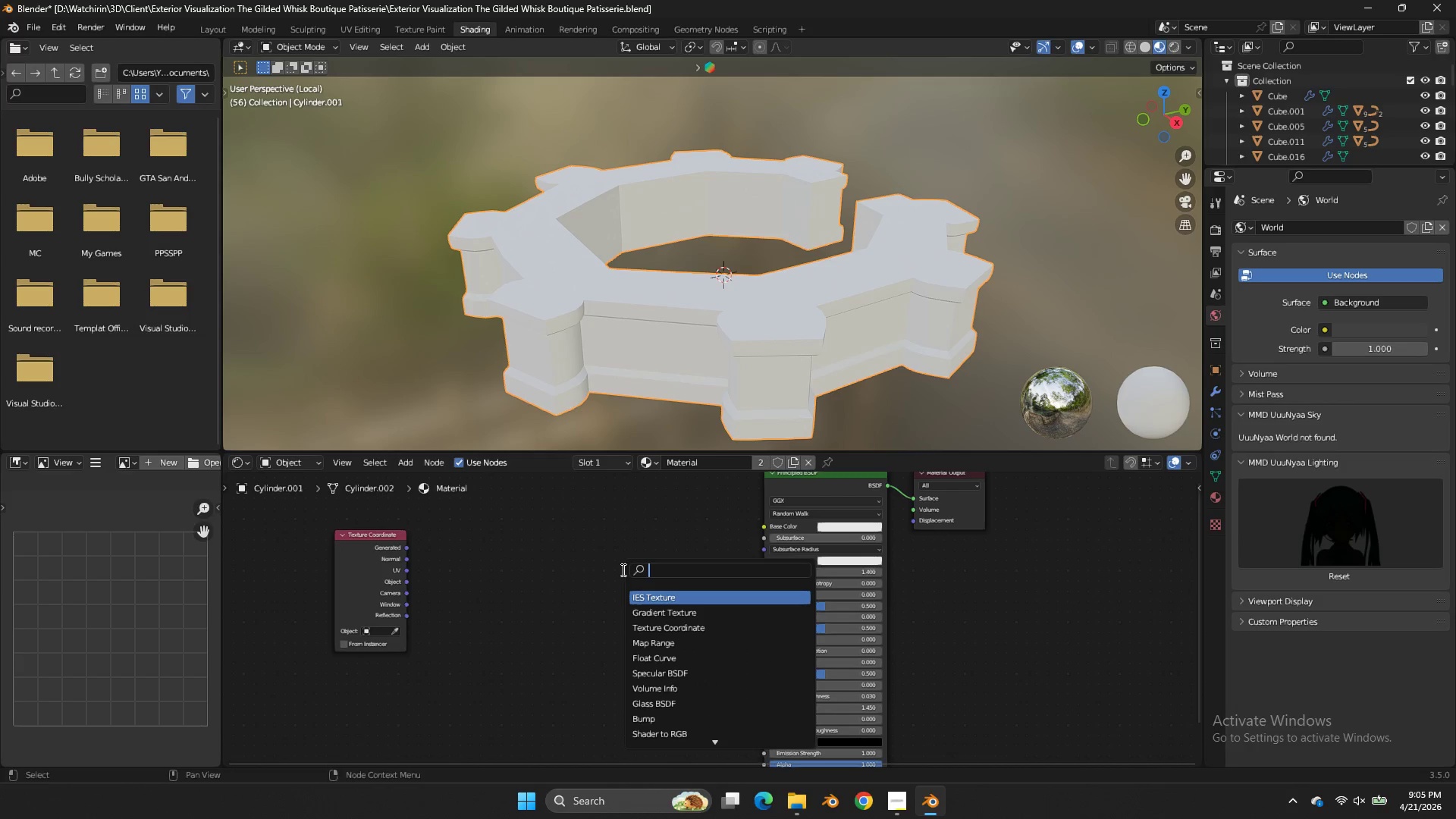 
type(mapp)
 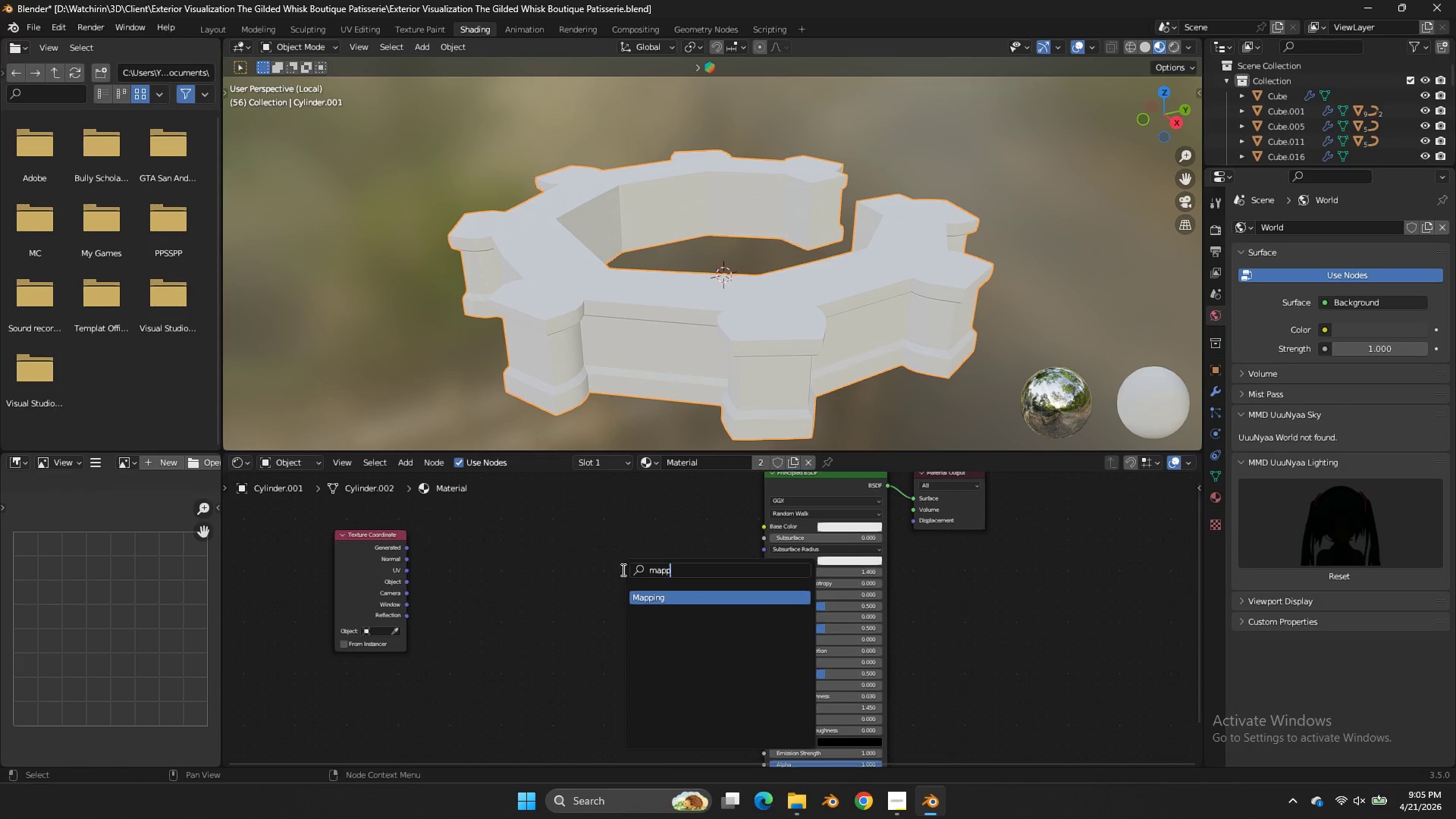 
key(Enter)
 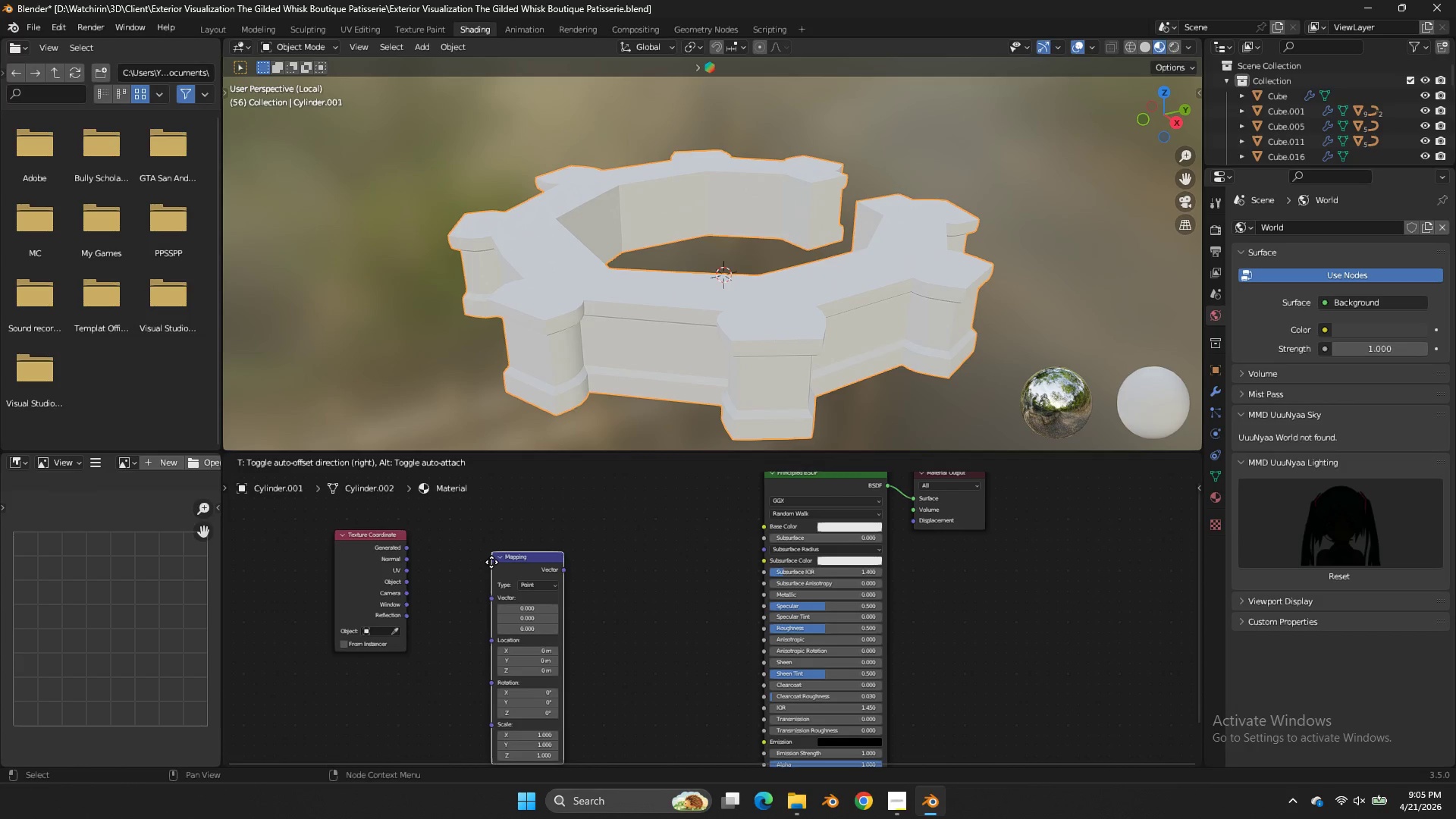 
left_click([447, 519])
 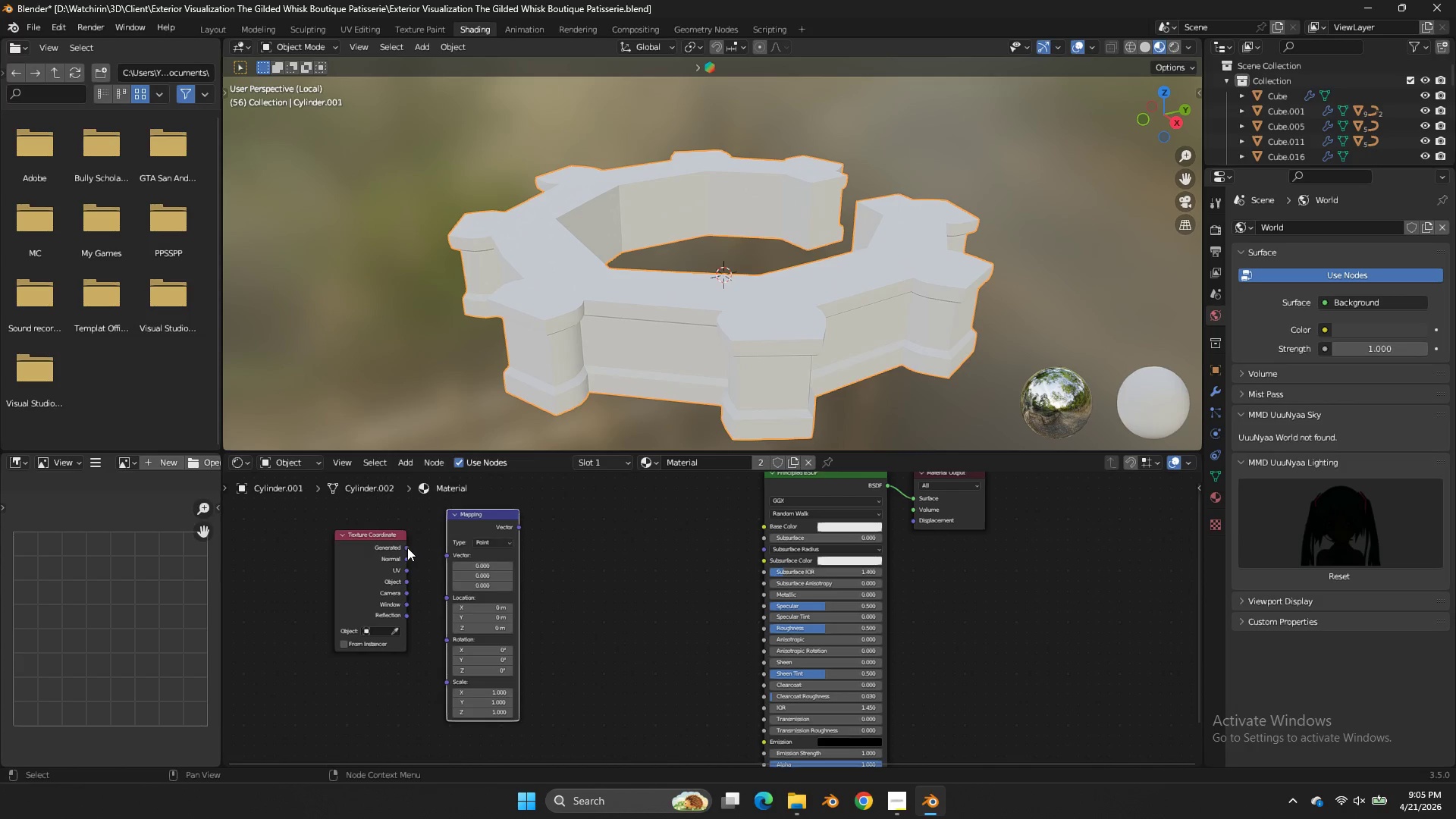 
left_click_drag(start_coordinate=[407, 548], to_coordinate=[456, 555])
 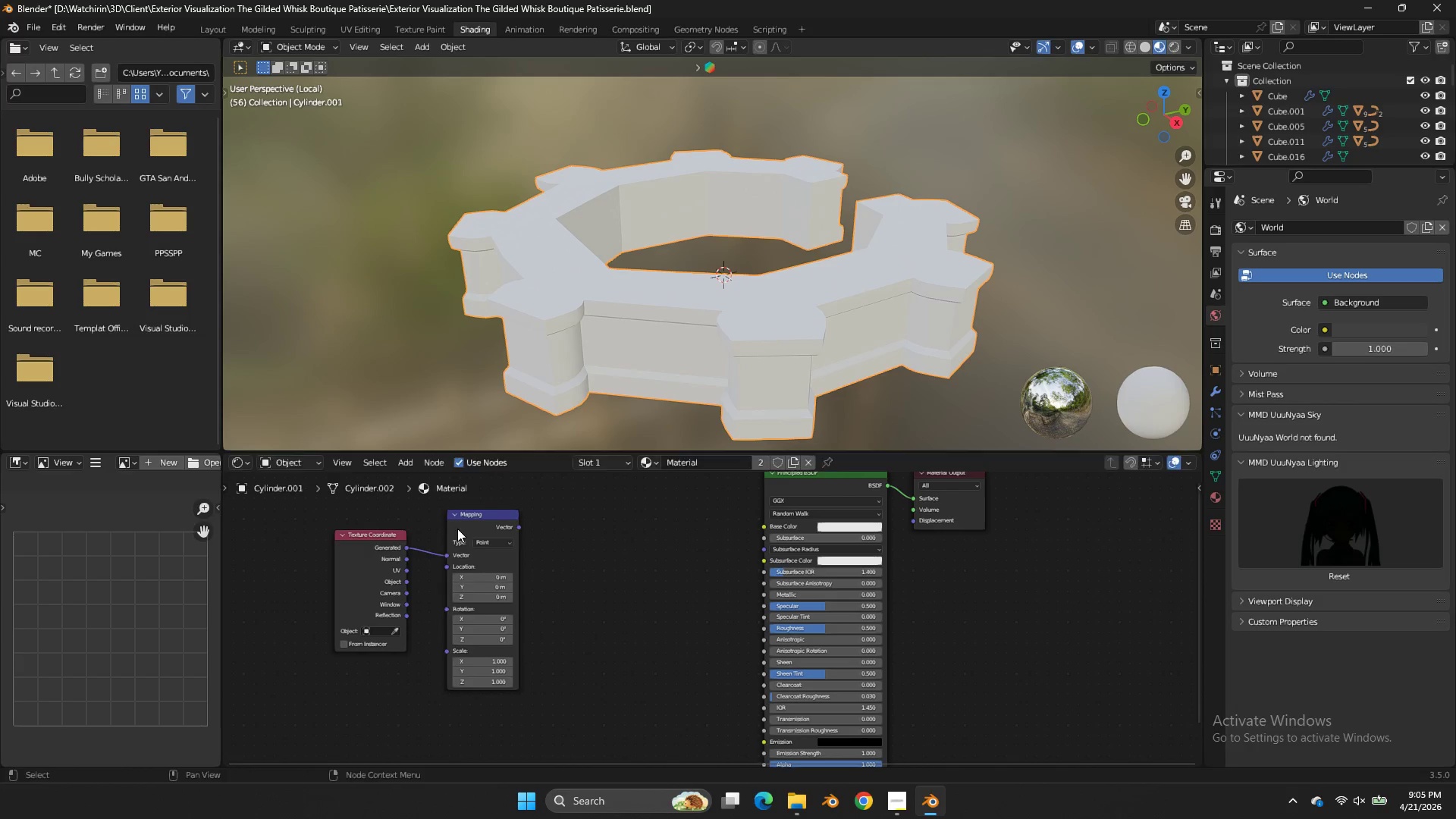 
left_click_drag(start_coordinate=[457, 529], to_coordinate=[439, 541])
 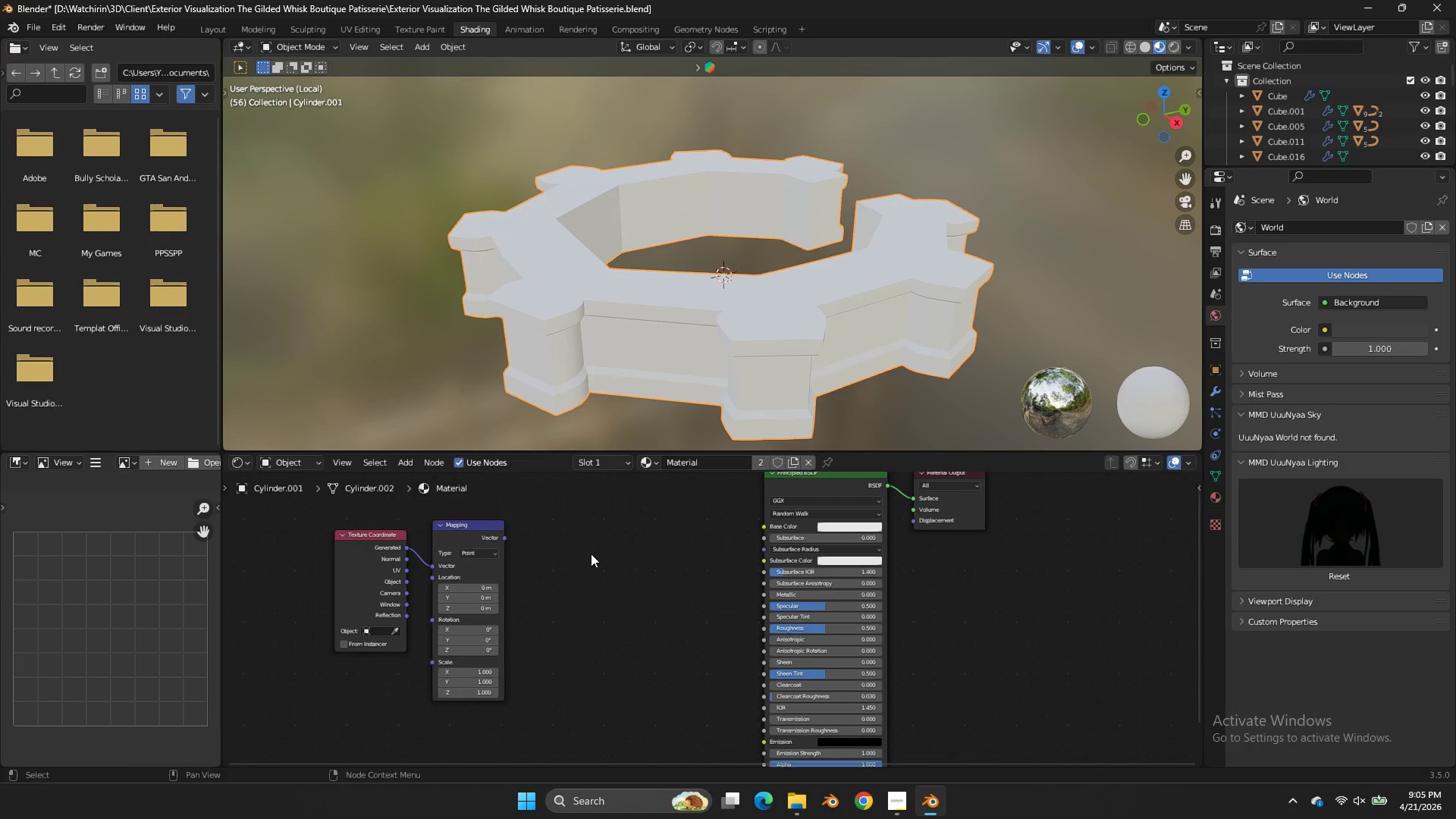 
left_click([591, 554])
 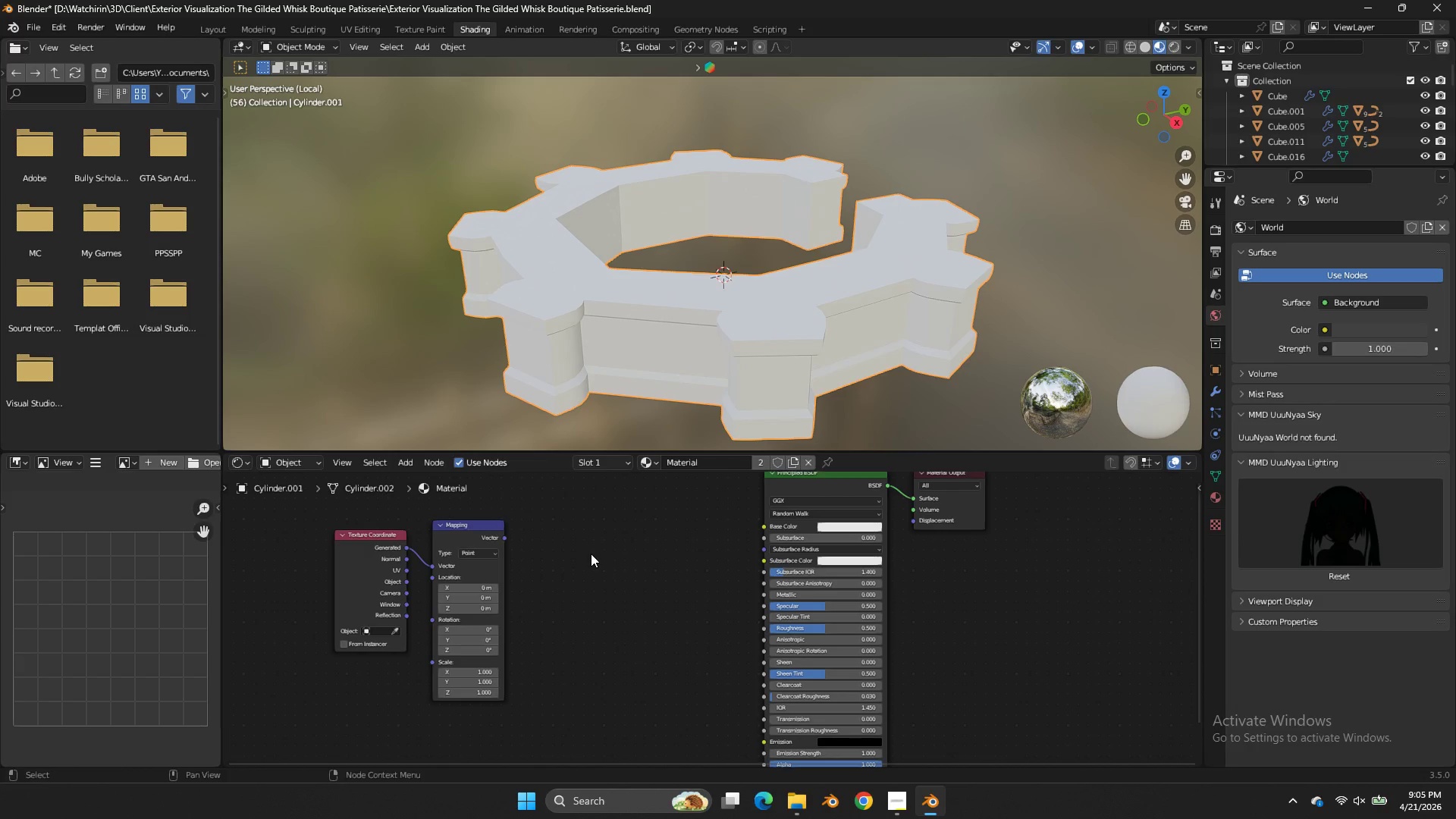 
key(Shift+A)
 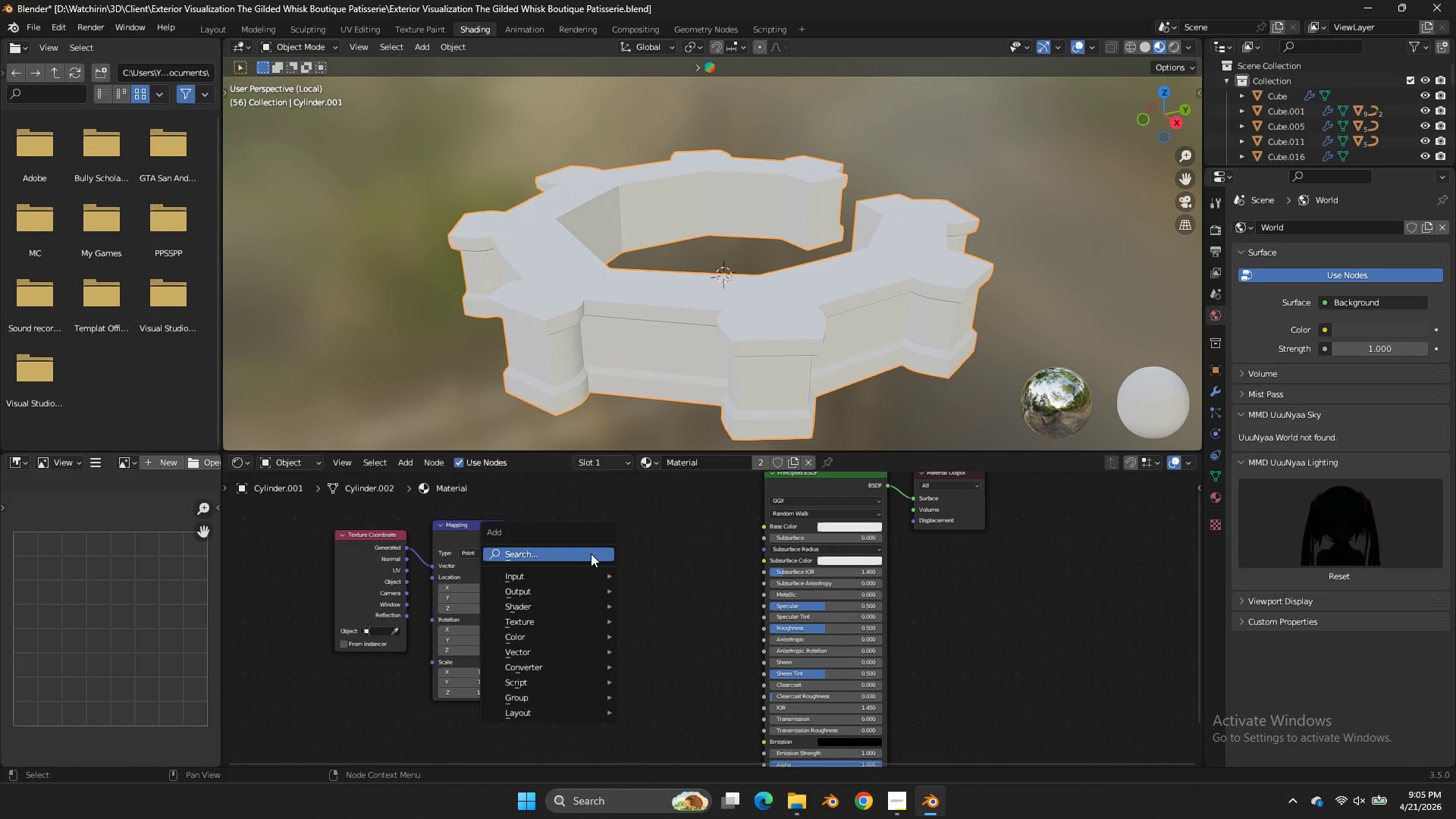 
left_click([591, 554])
 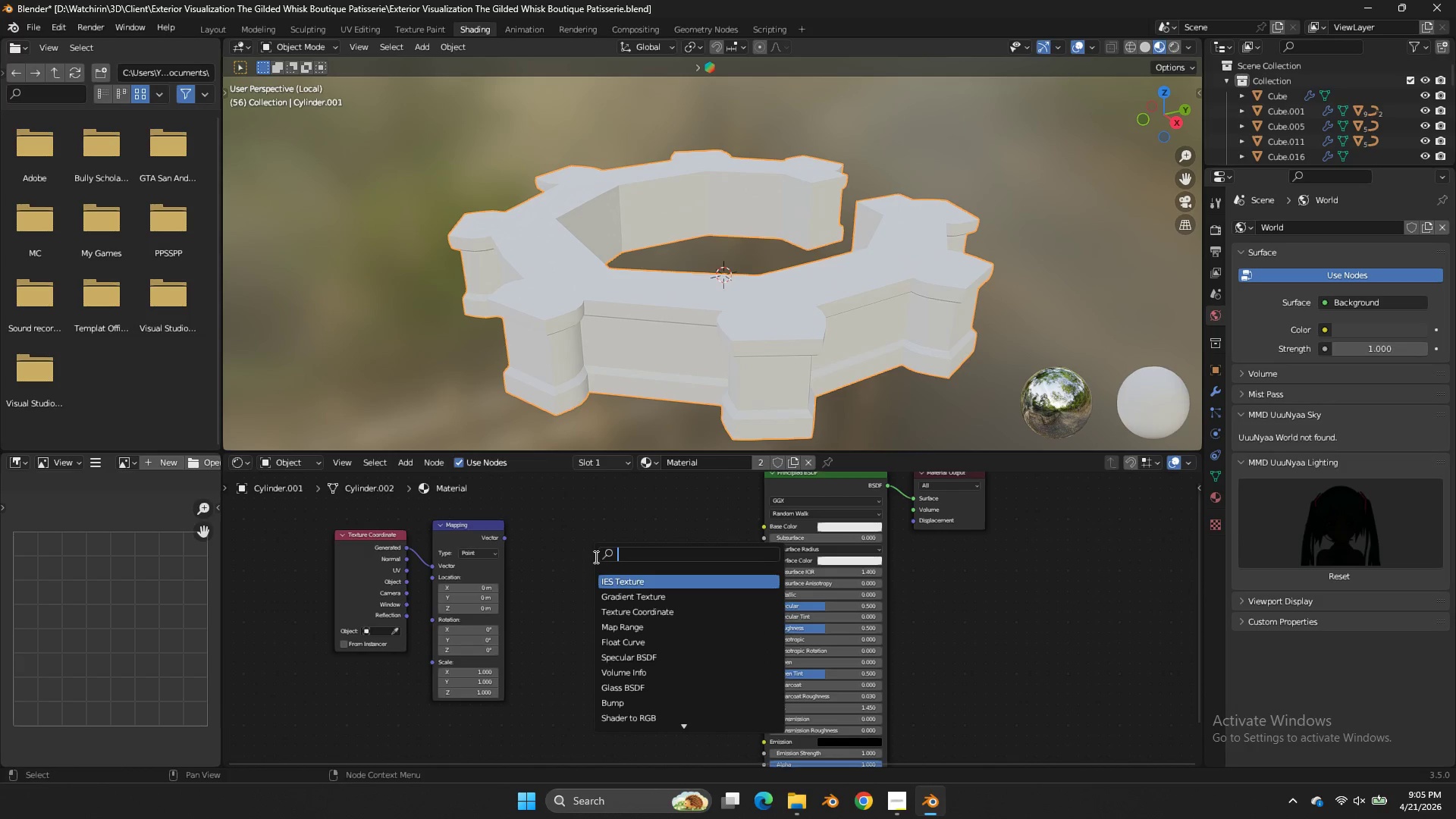 
type(noise)
 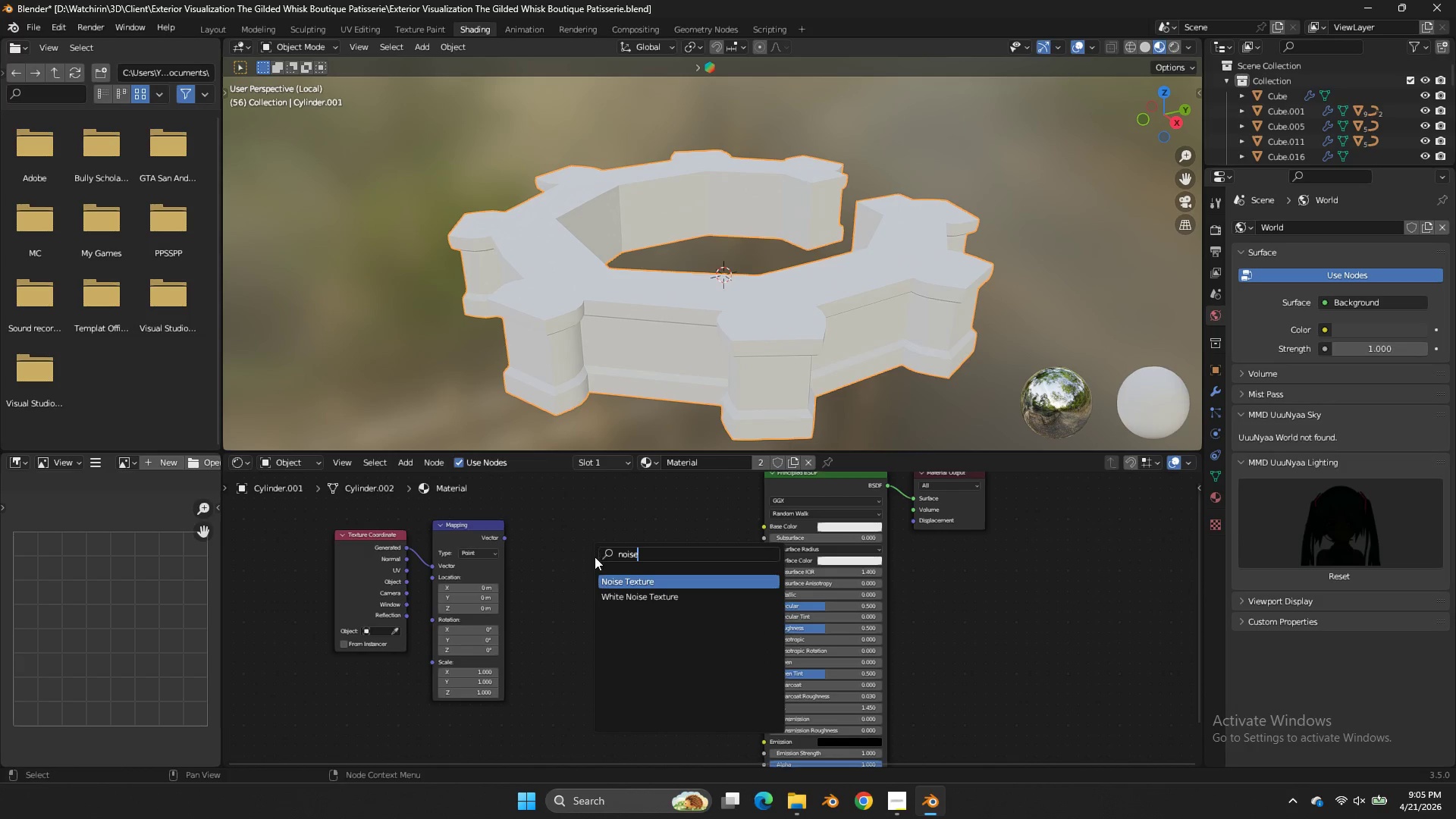 
key(Enter)
 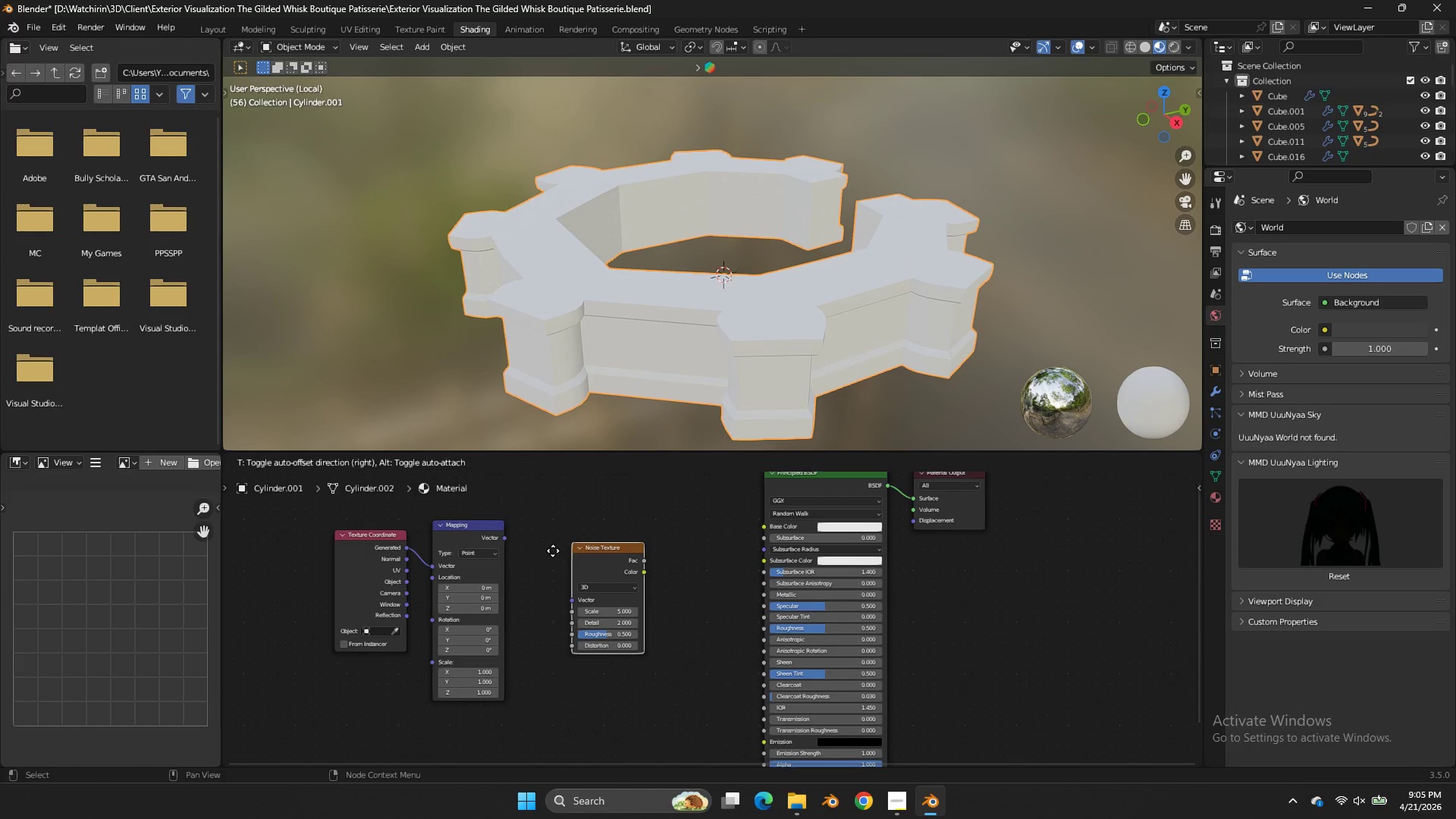 
left_click([547, 549])
 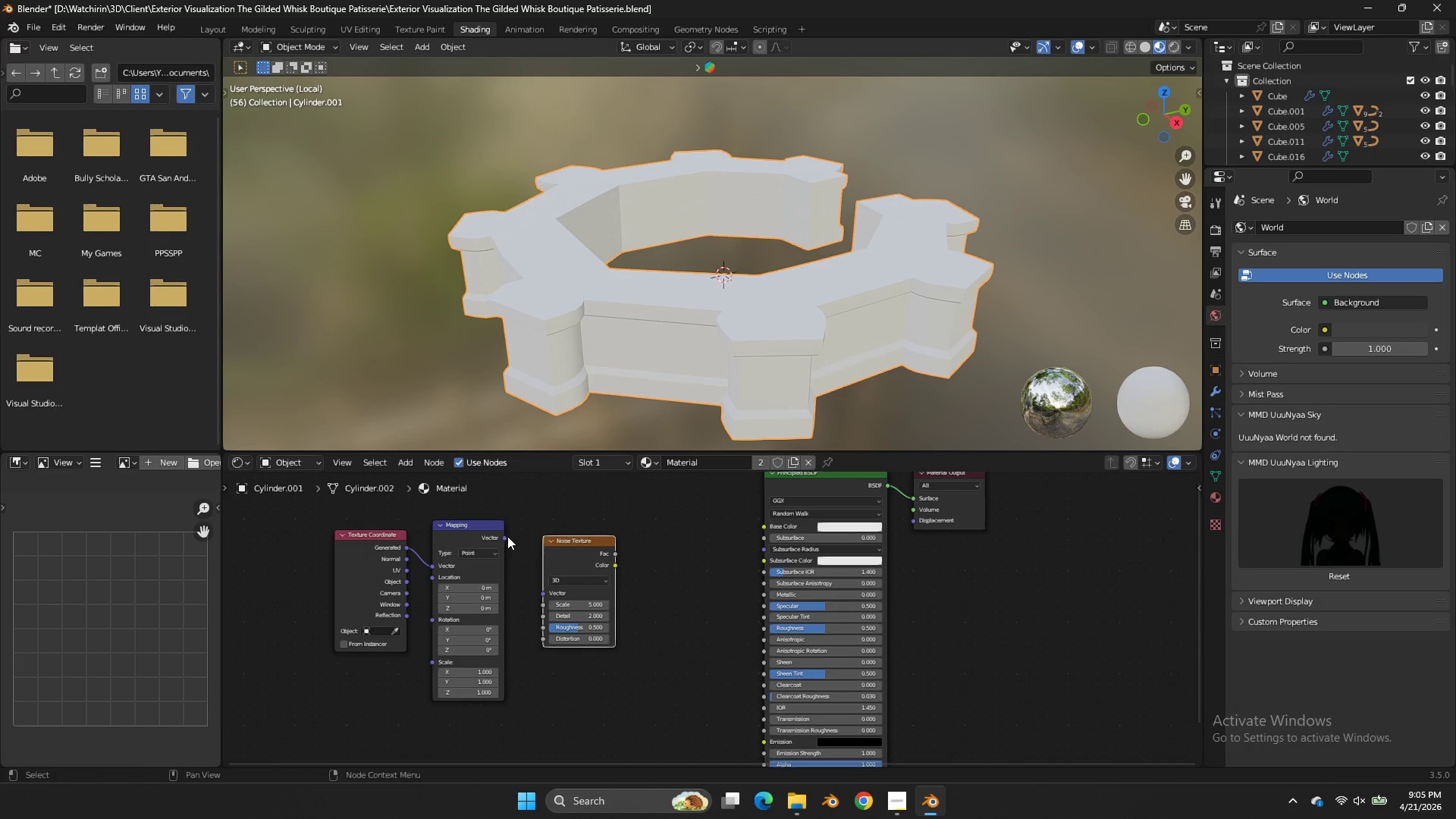 
left_click_drag(start_coordinate=[507, 536], to_coordinate=[561, 594])
 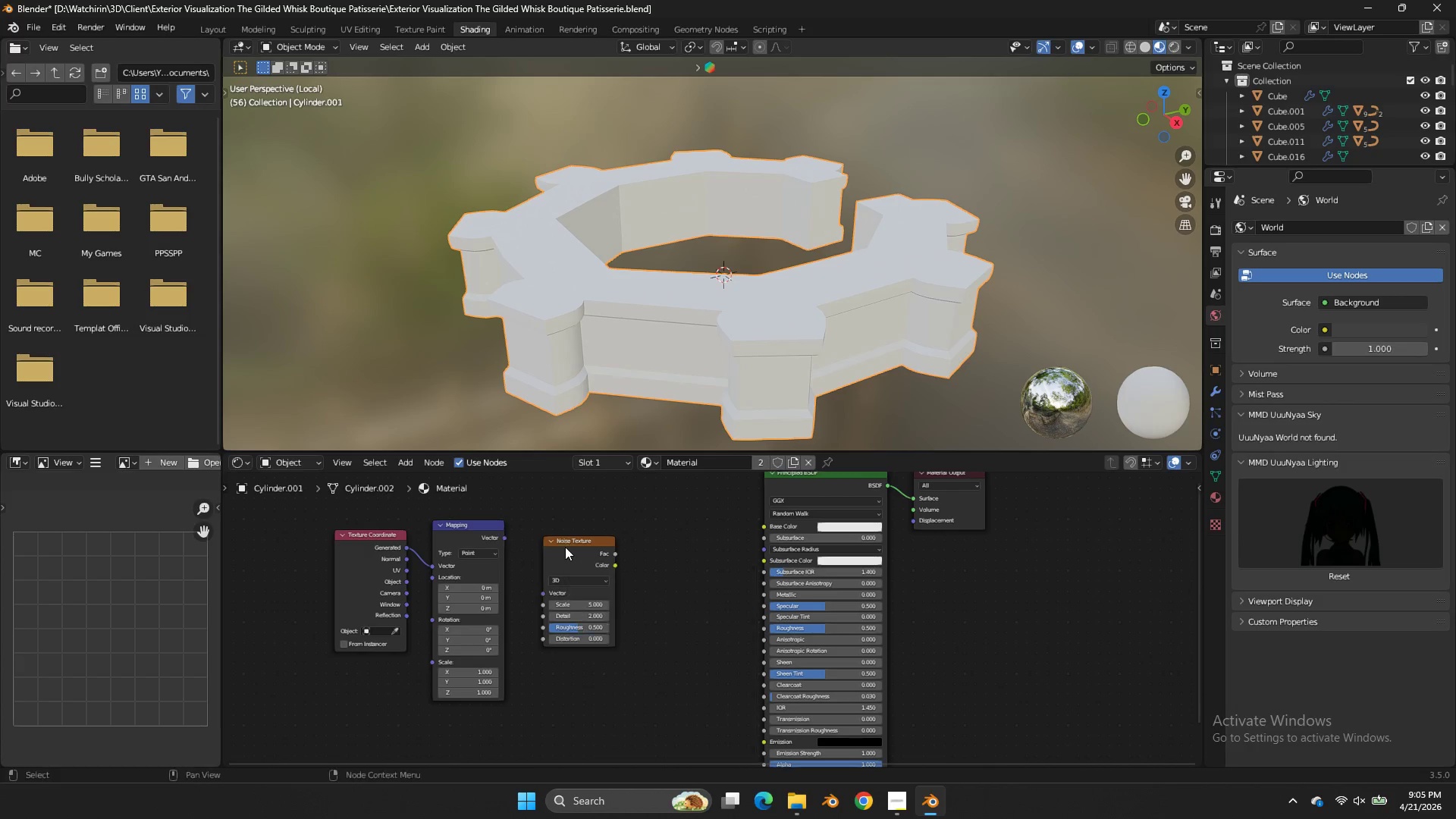 
left_click_drag(start_coordinate=[569, 550], to_coordinate=[540, 540])
 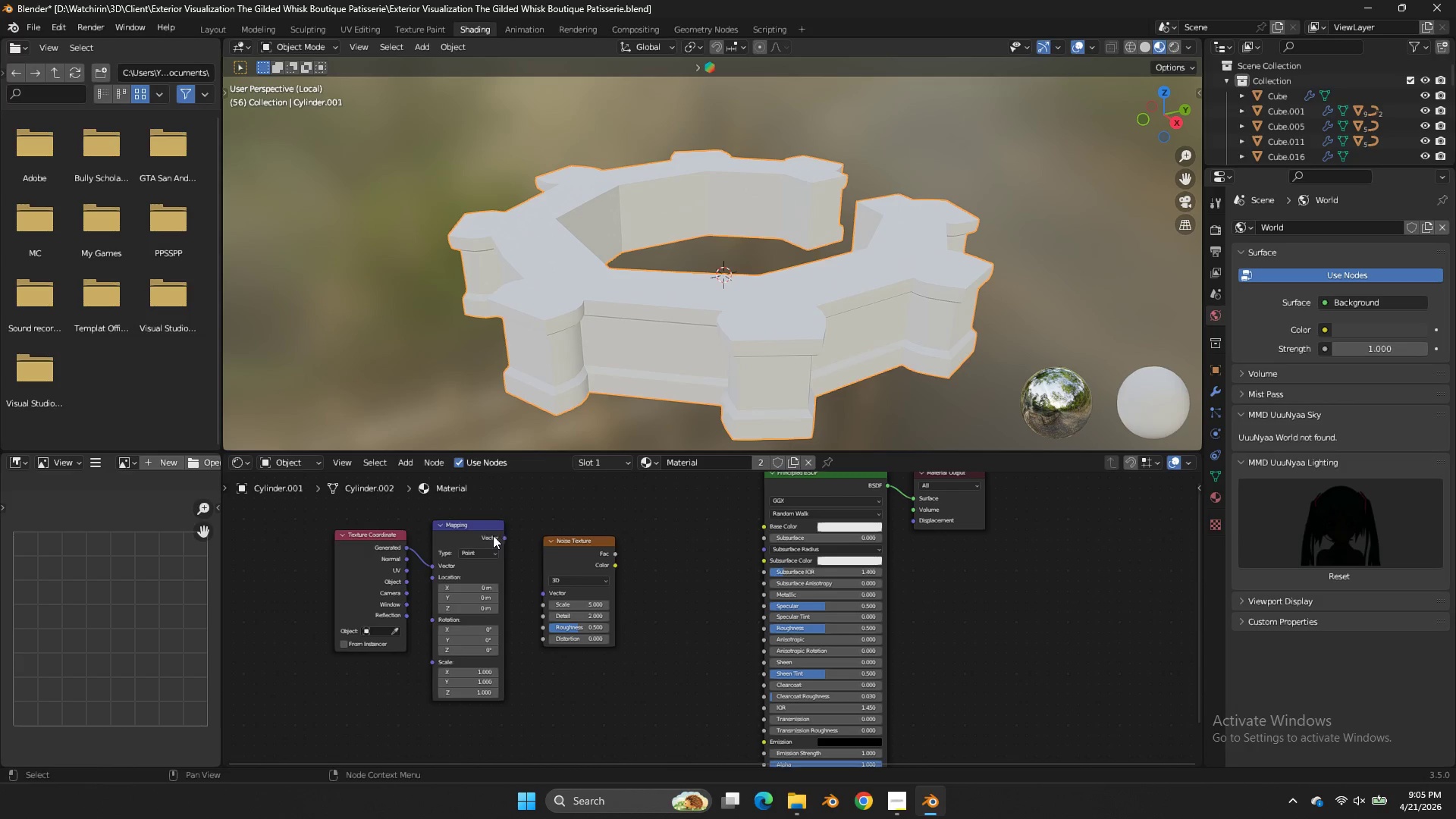 
left_click_drag(start_coordinate=[504, 535], to_coordinate=[545, 593])
 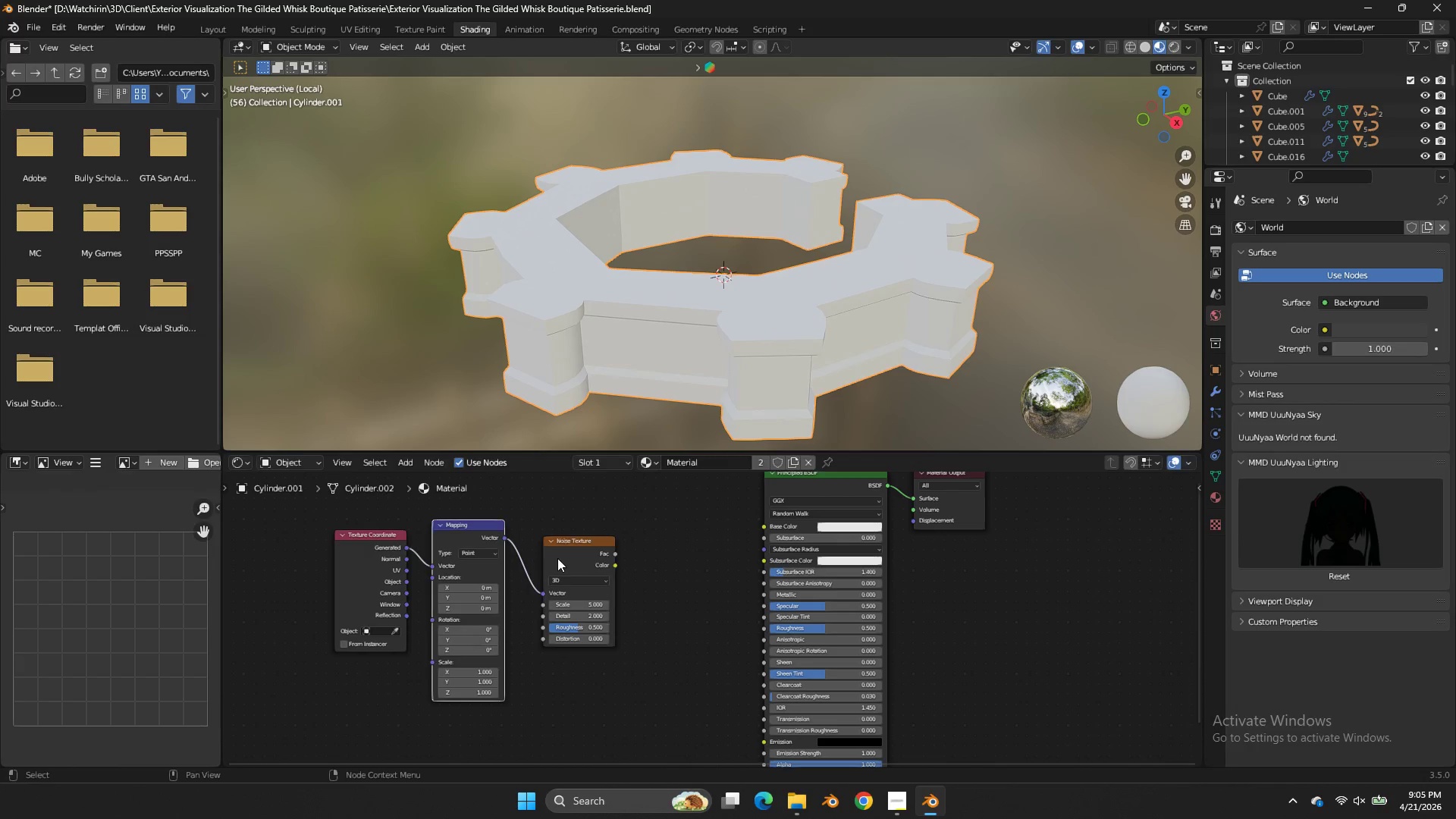 
left_click_drag(start_coordinate=[559, 561], to_coordinate=[540, 548])
 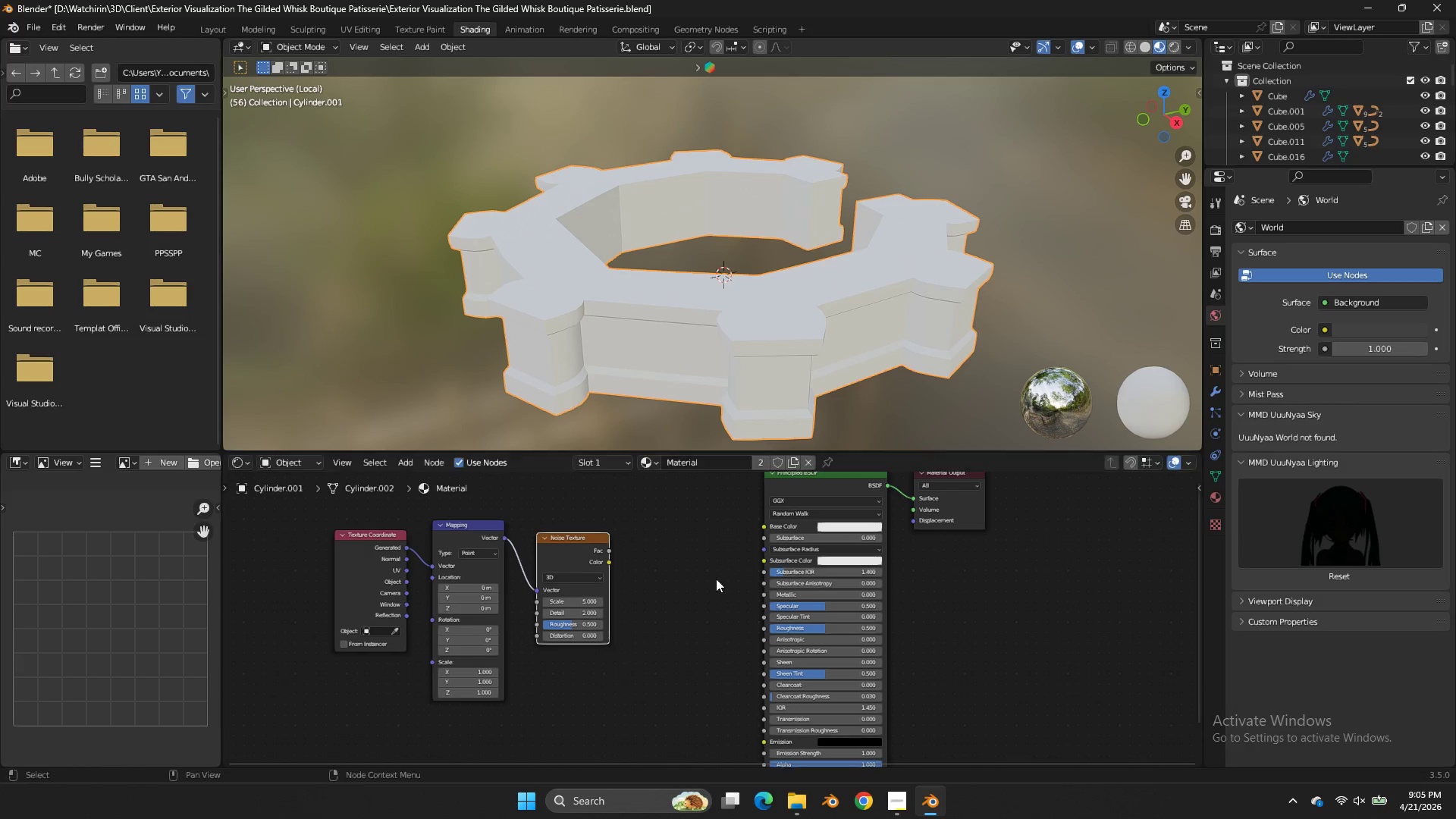 
left_click([716, 579])
 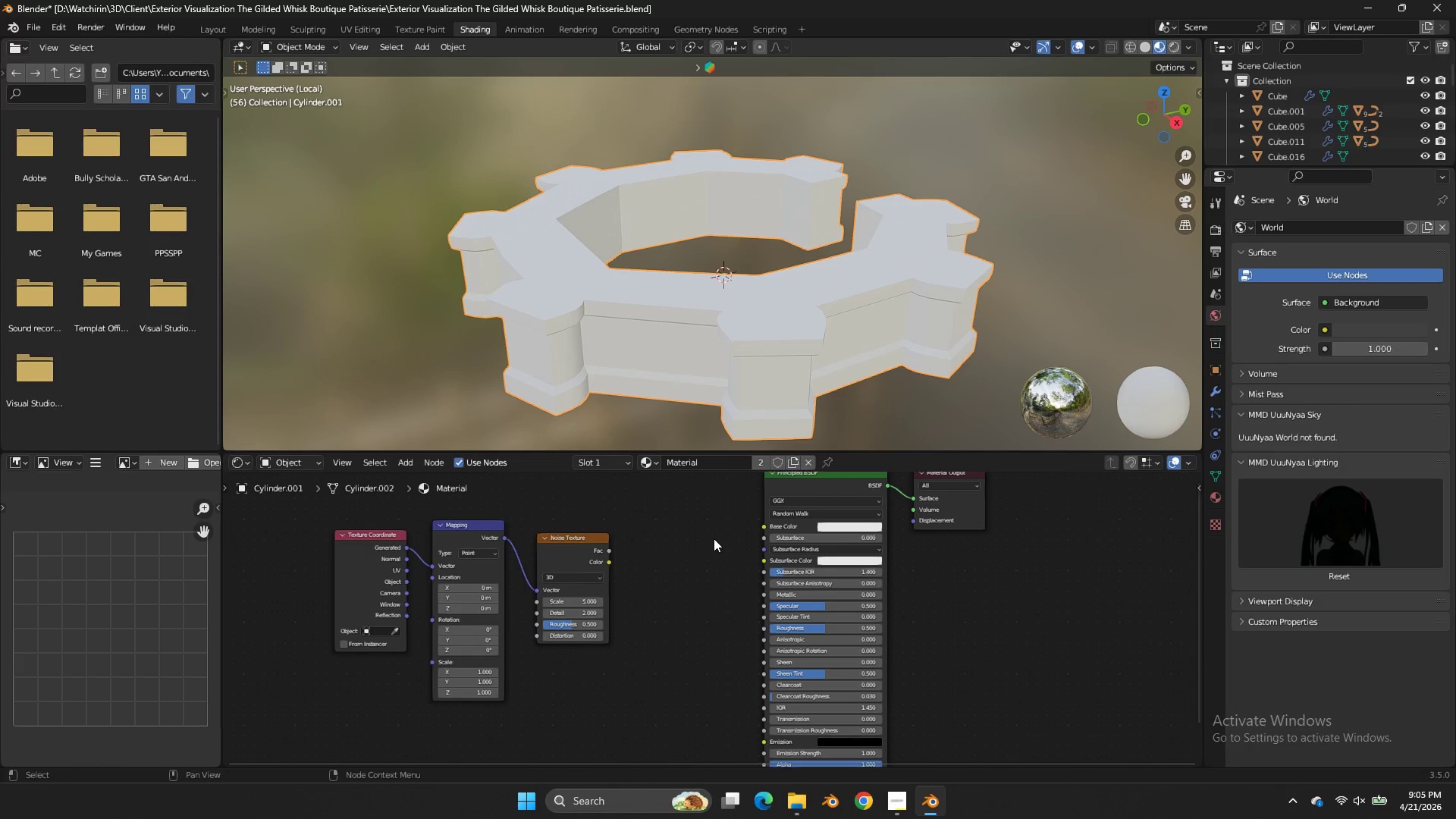 
left_click([689, 536])
 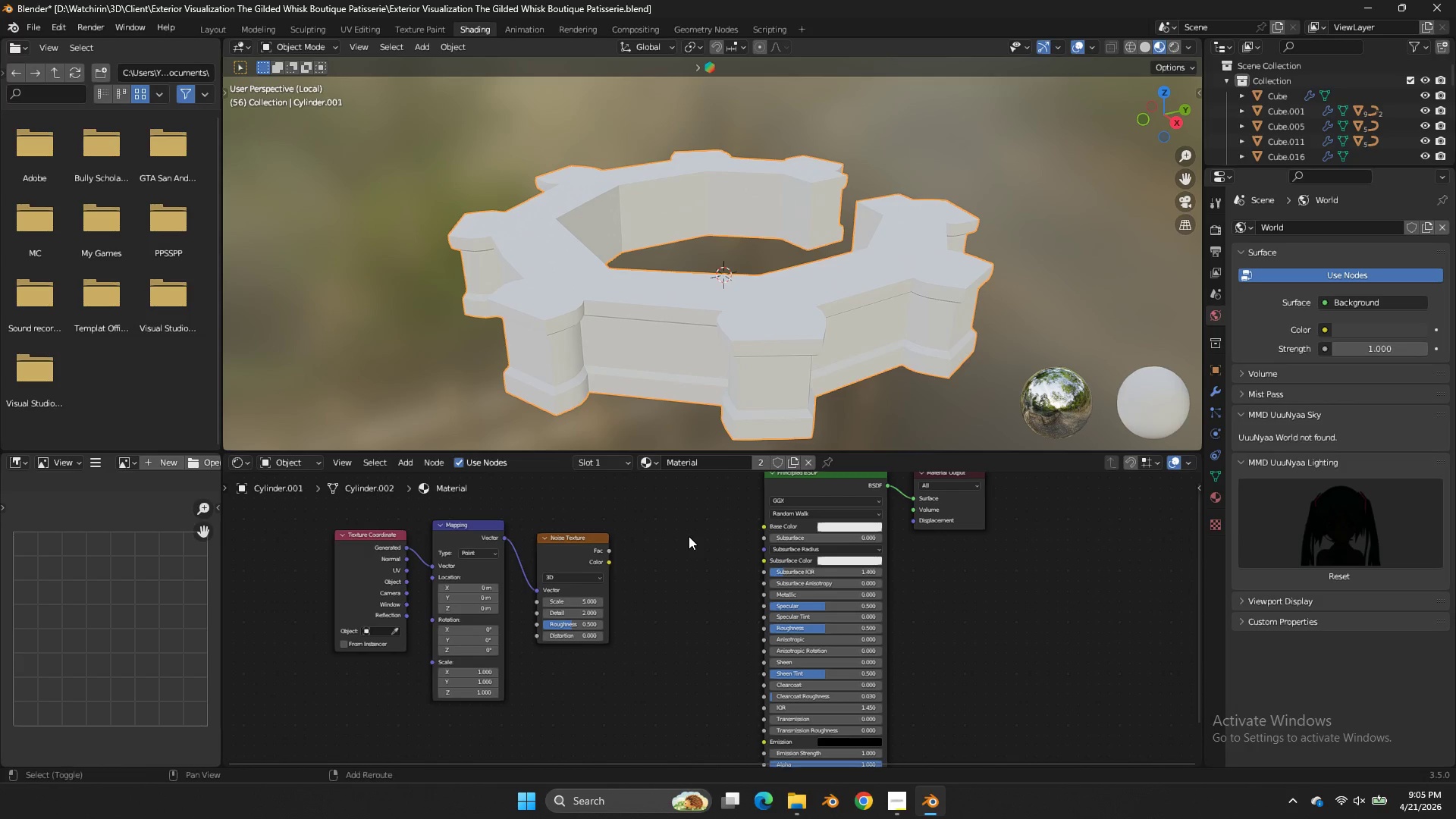 
key(Shift+A)
 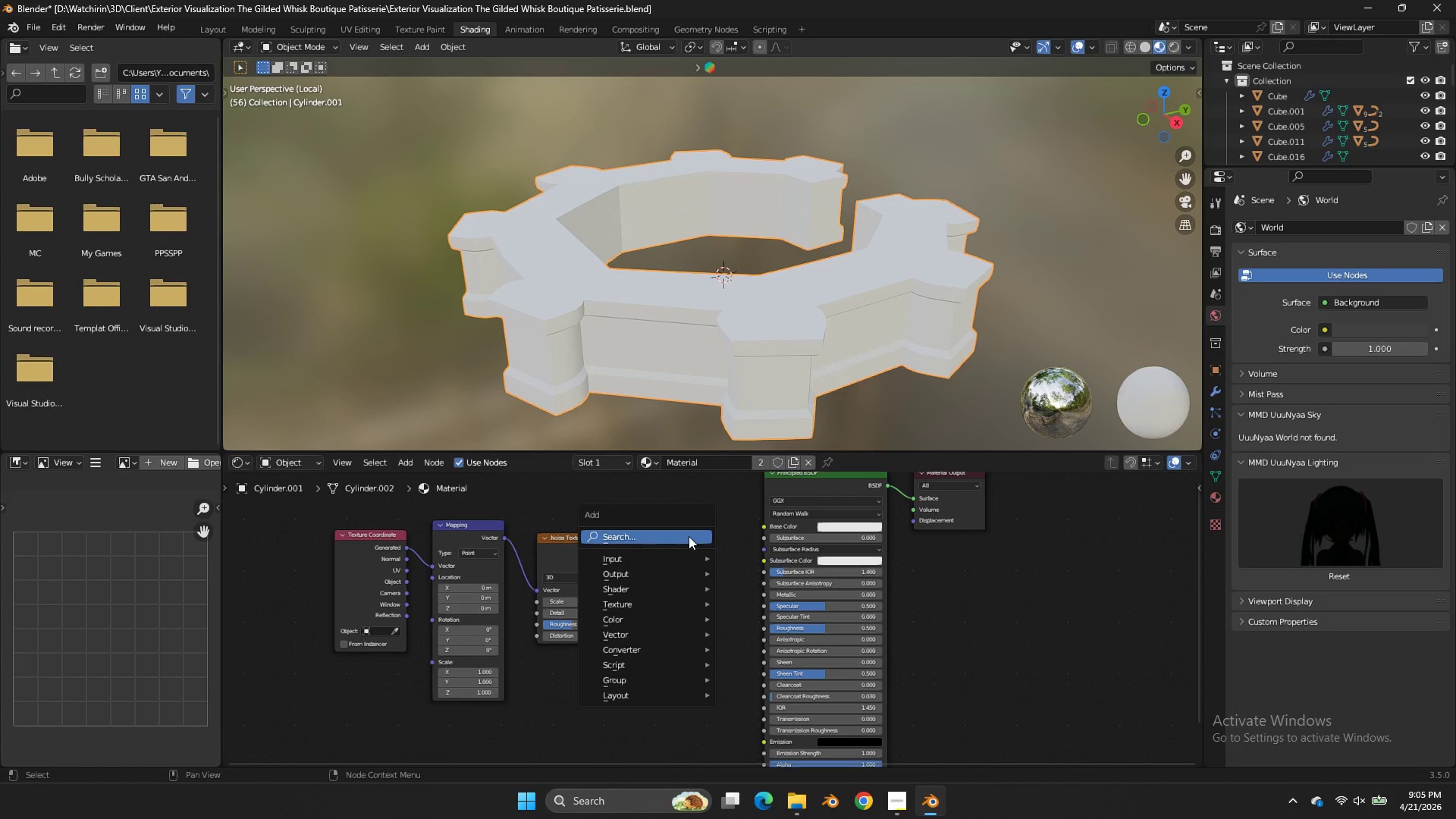 
left_click([689, 536])
 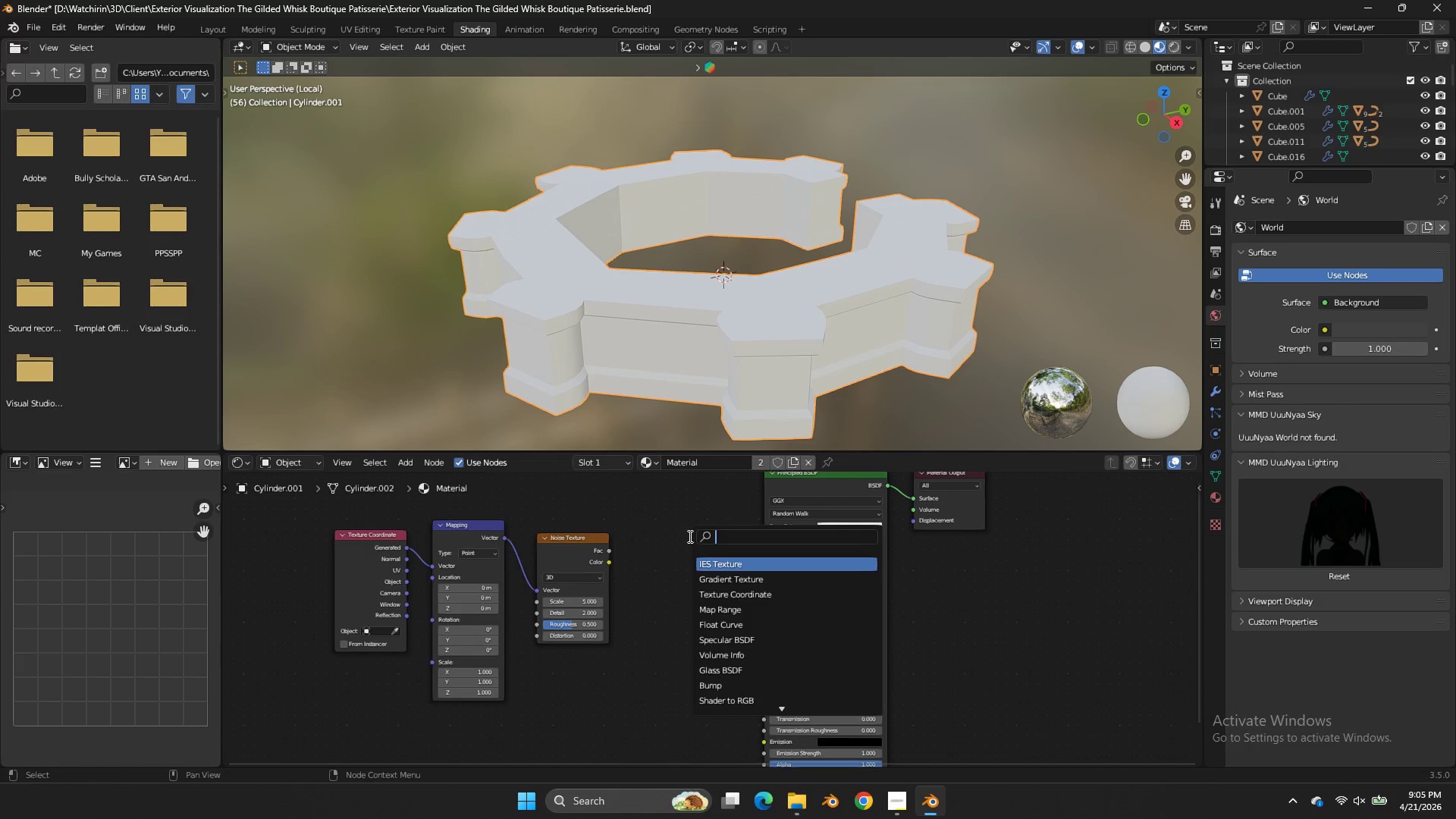 
type(color ramp)
key(Backspace)
key(Backspace)
key(Backspace)
key(Backspace)
 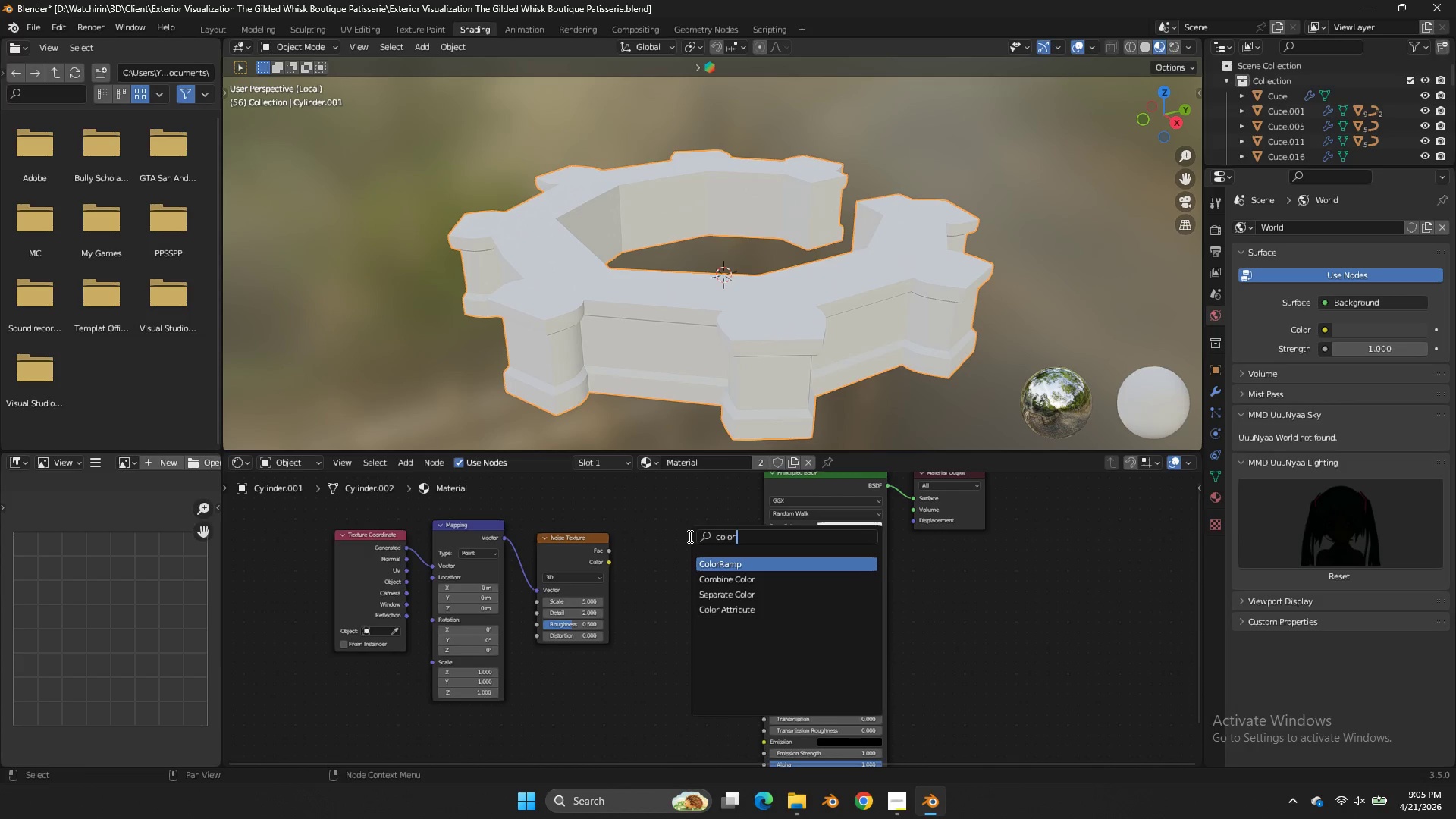 
key(Enter)
 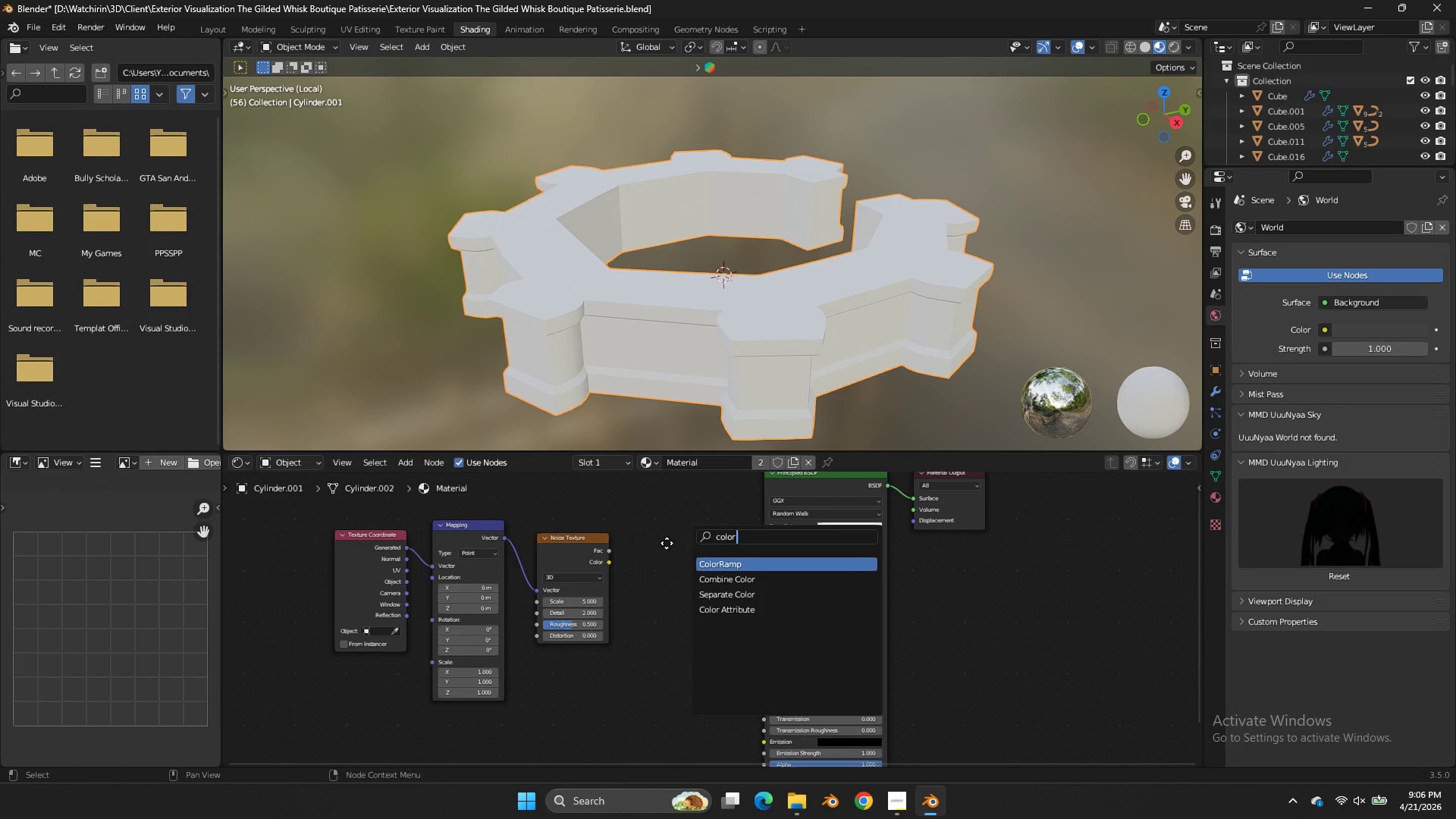 
left_click([645, 545])
 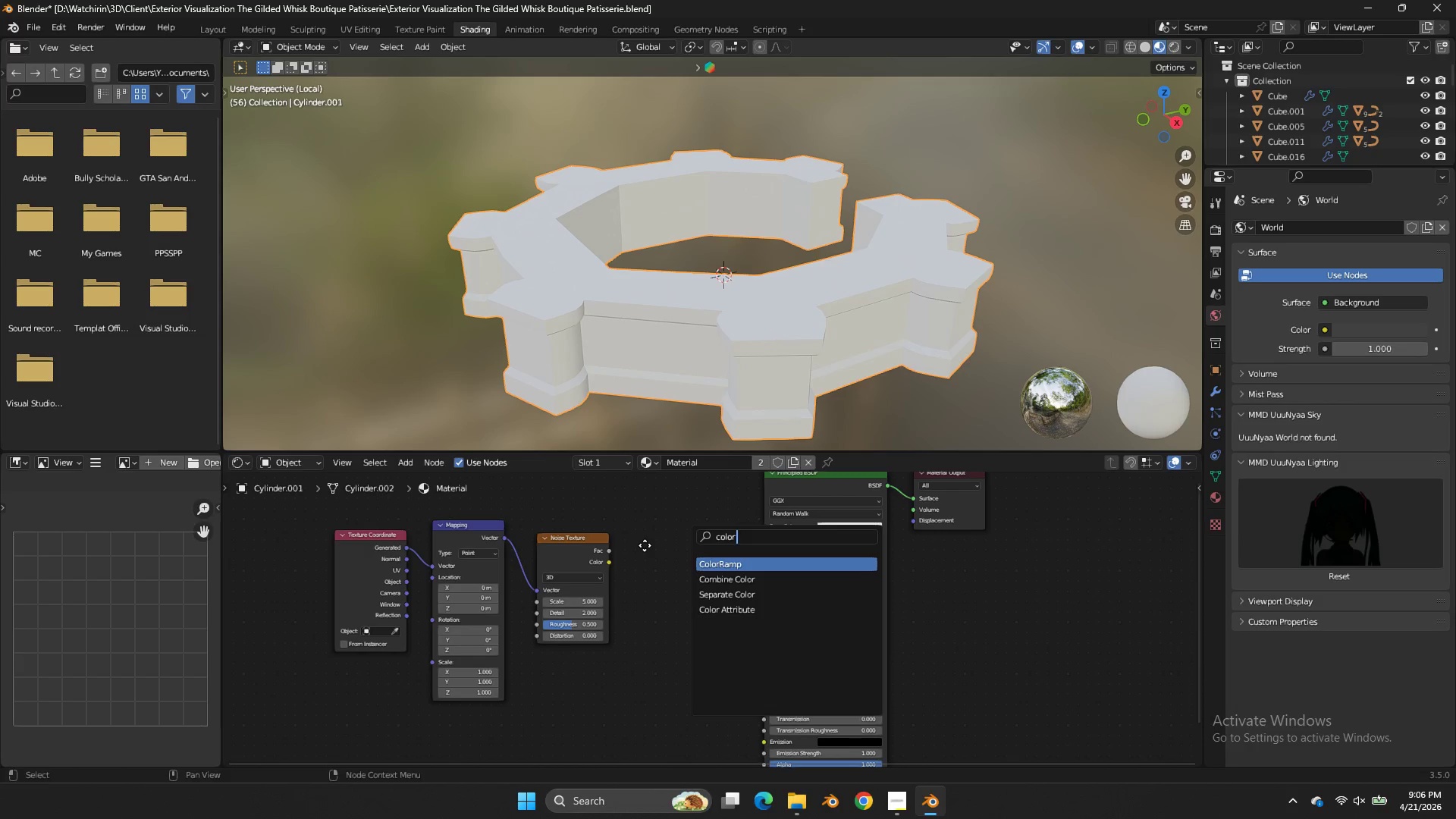 
wait(5.48)
 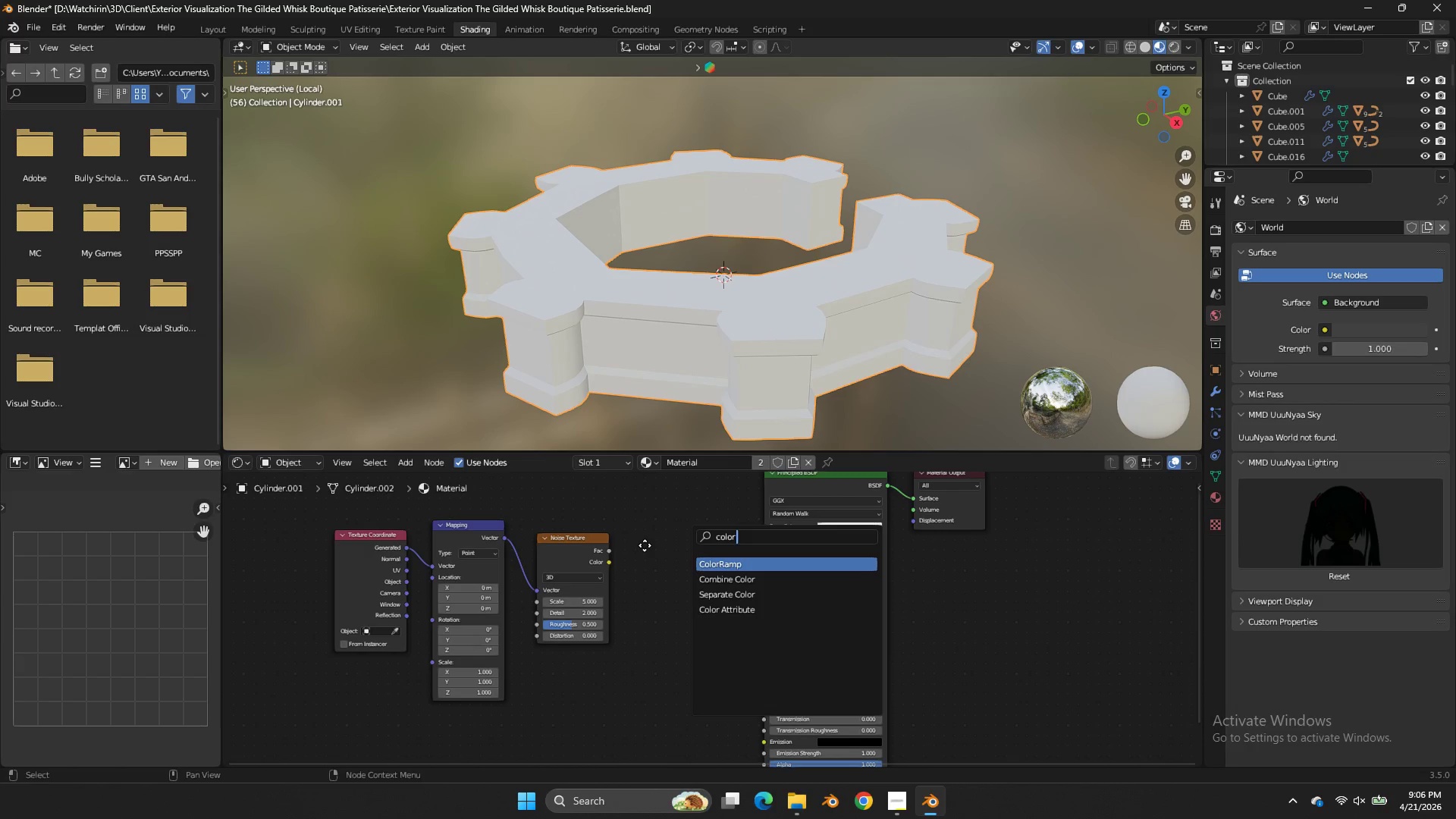 
left_click_drag(start_coordinate=[645, 545], to_coordinate=[1213, 388])
 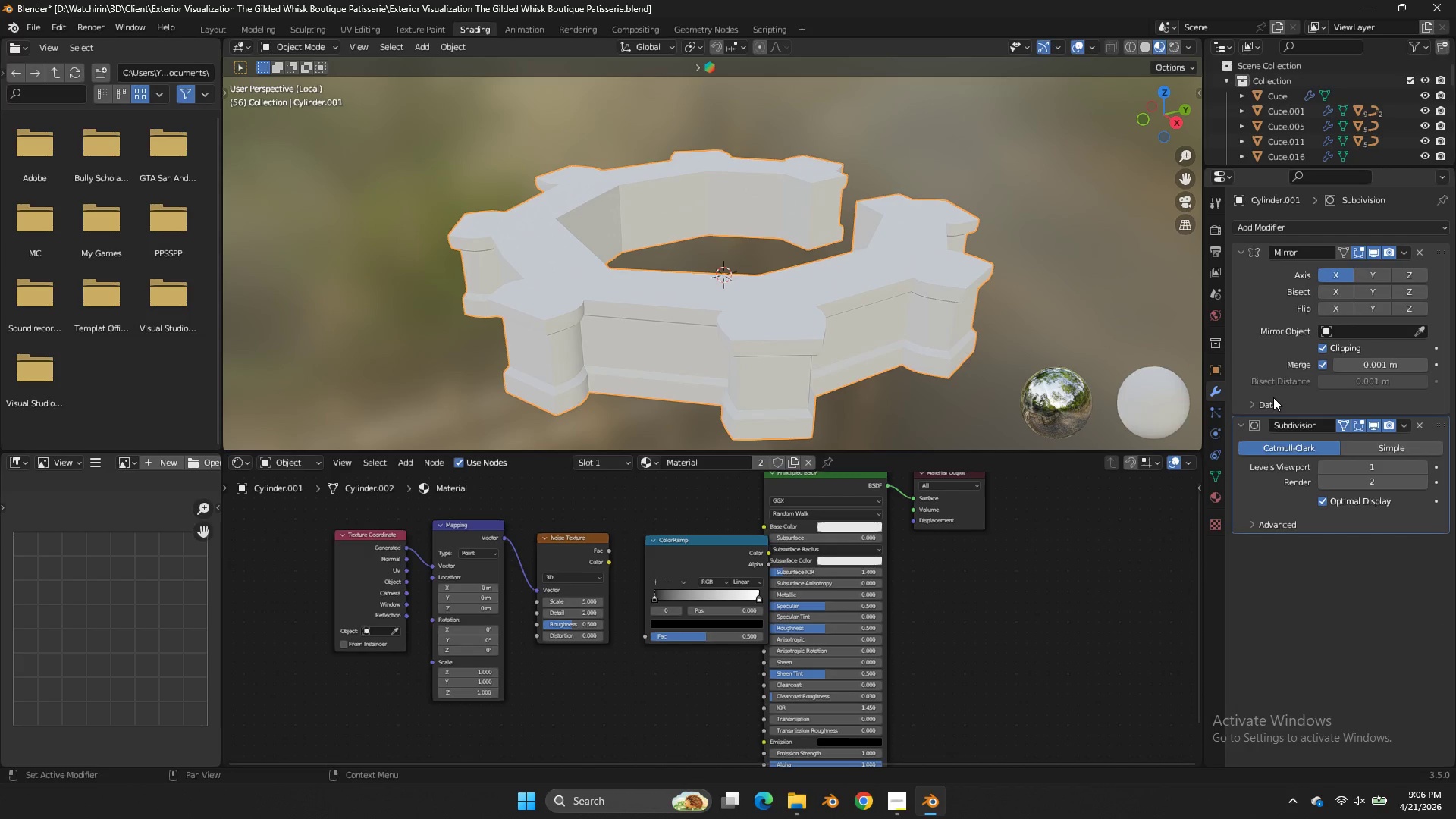 
left_click([1213, 388])
 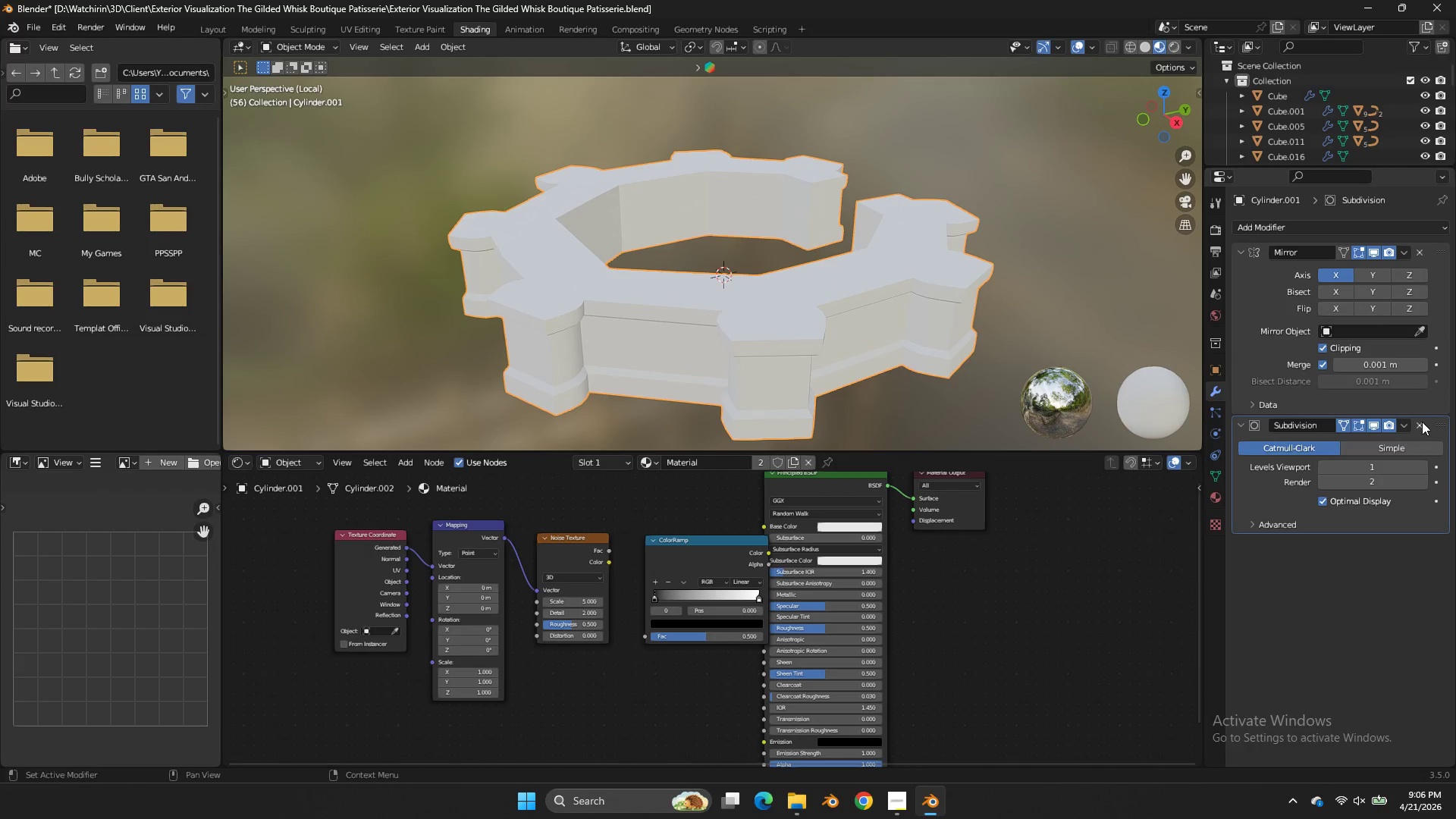 
left_click([1343, 428])
 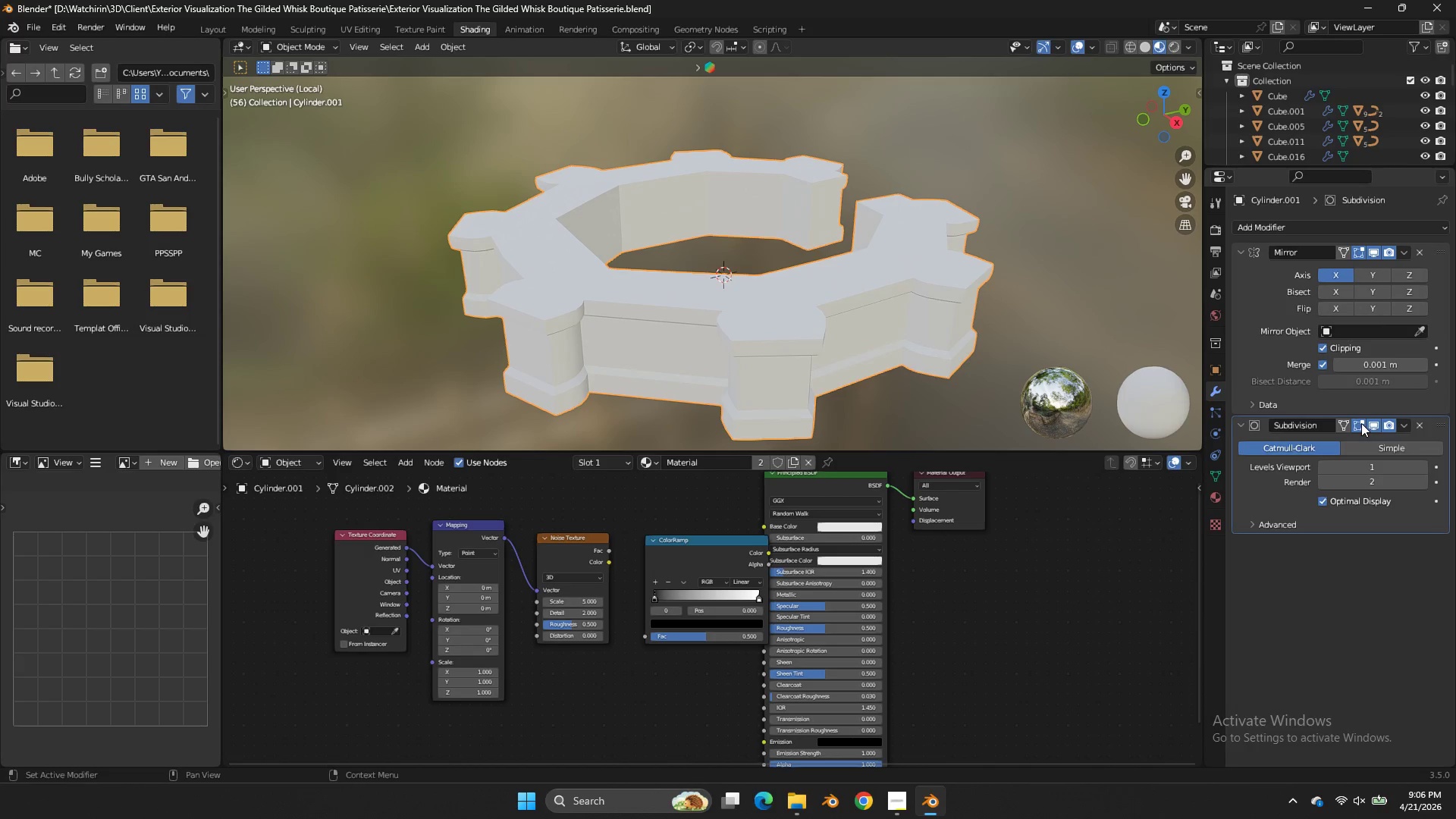 
left_click([1361, 423])
 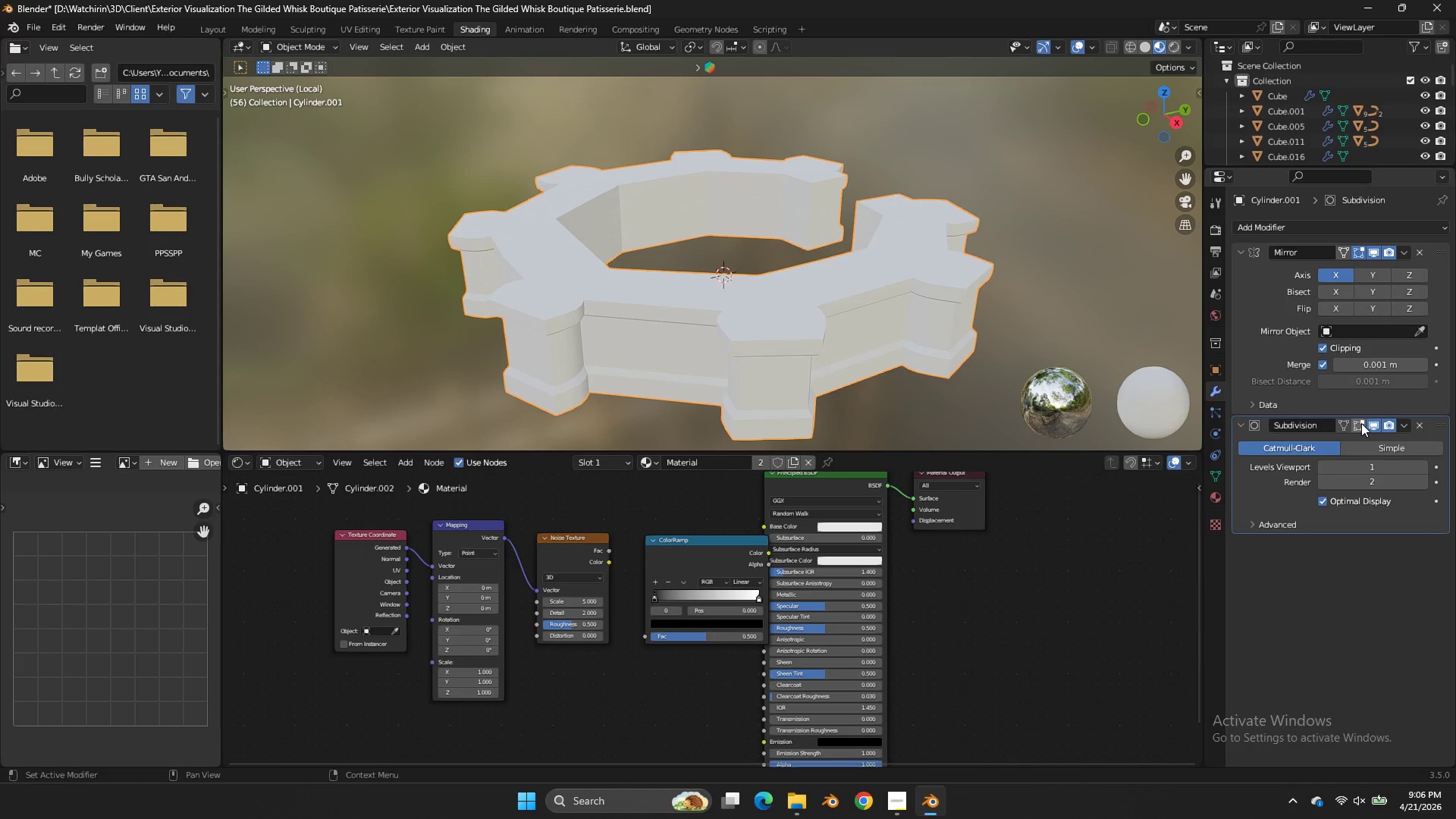 
left_click([1361, 423])
 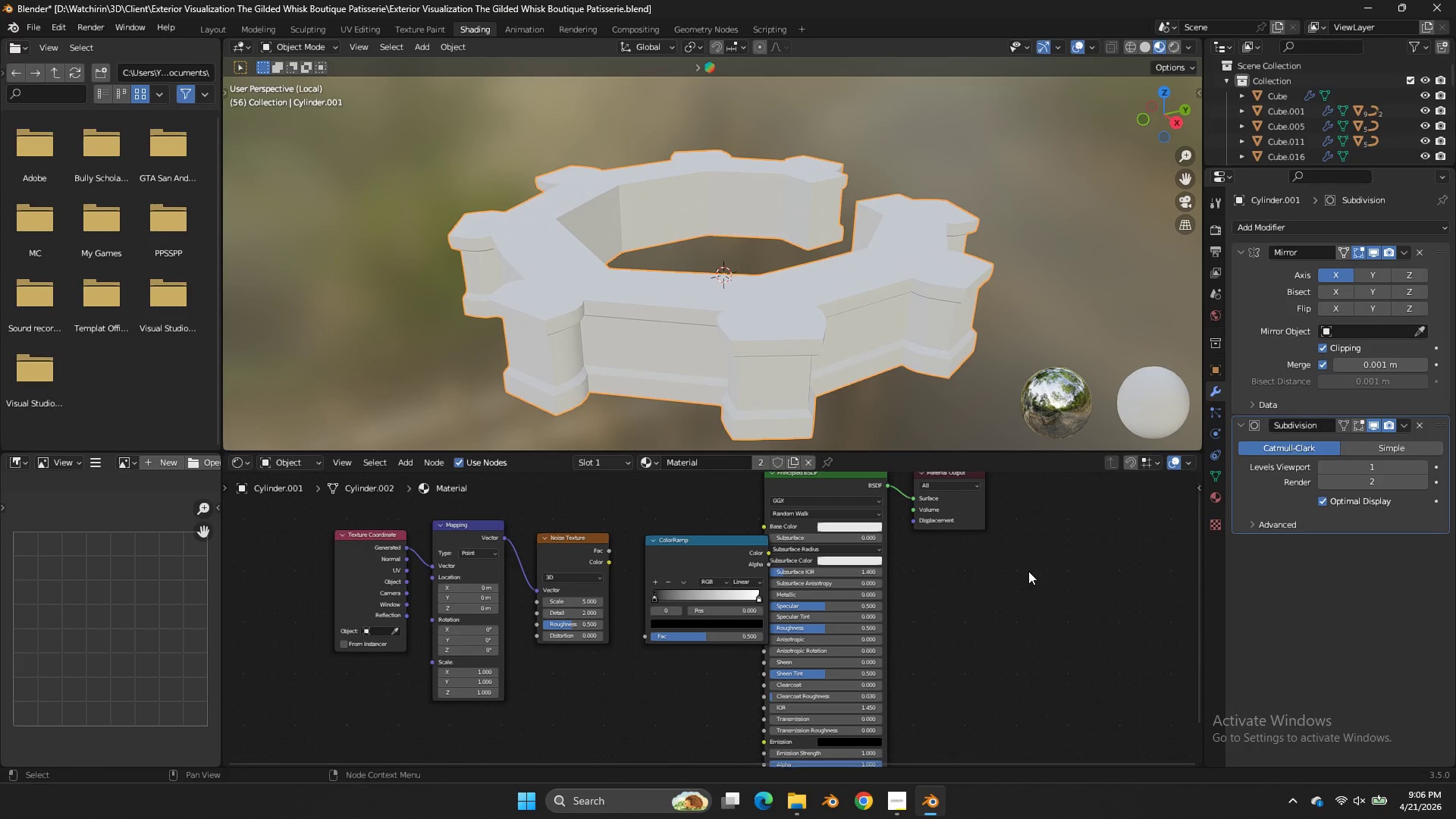 
left_click([1009, 582])
 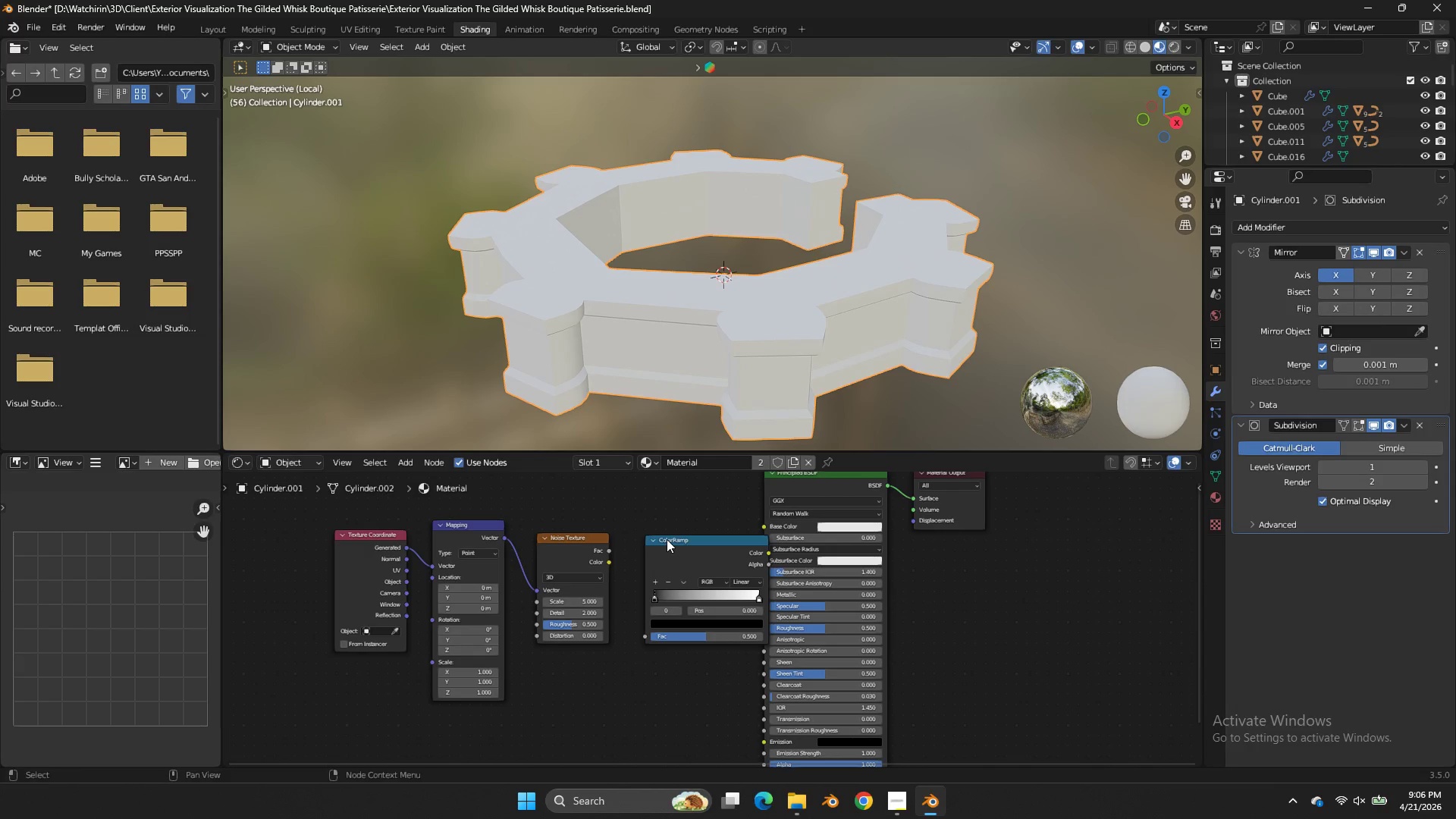 
left_click_drag(start_coordinate=[682, 561], to_coordinate=[655, 563])
 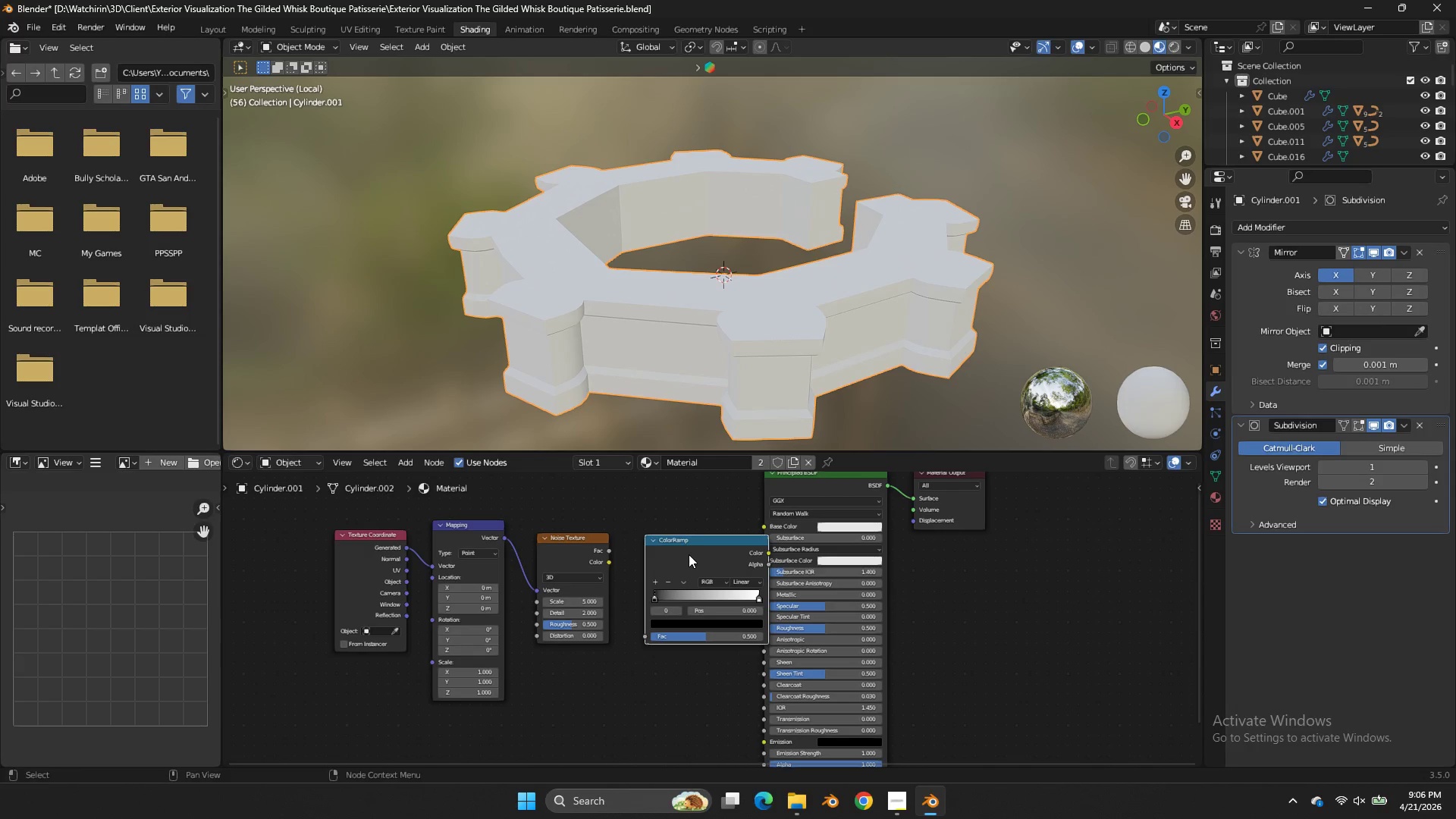 
left_click_drag(start_coordinate=[689, 554], to_coordinate=[664, 554])
 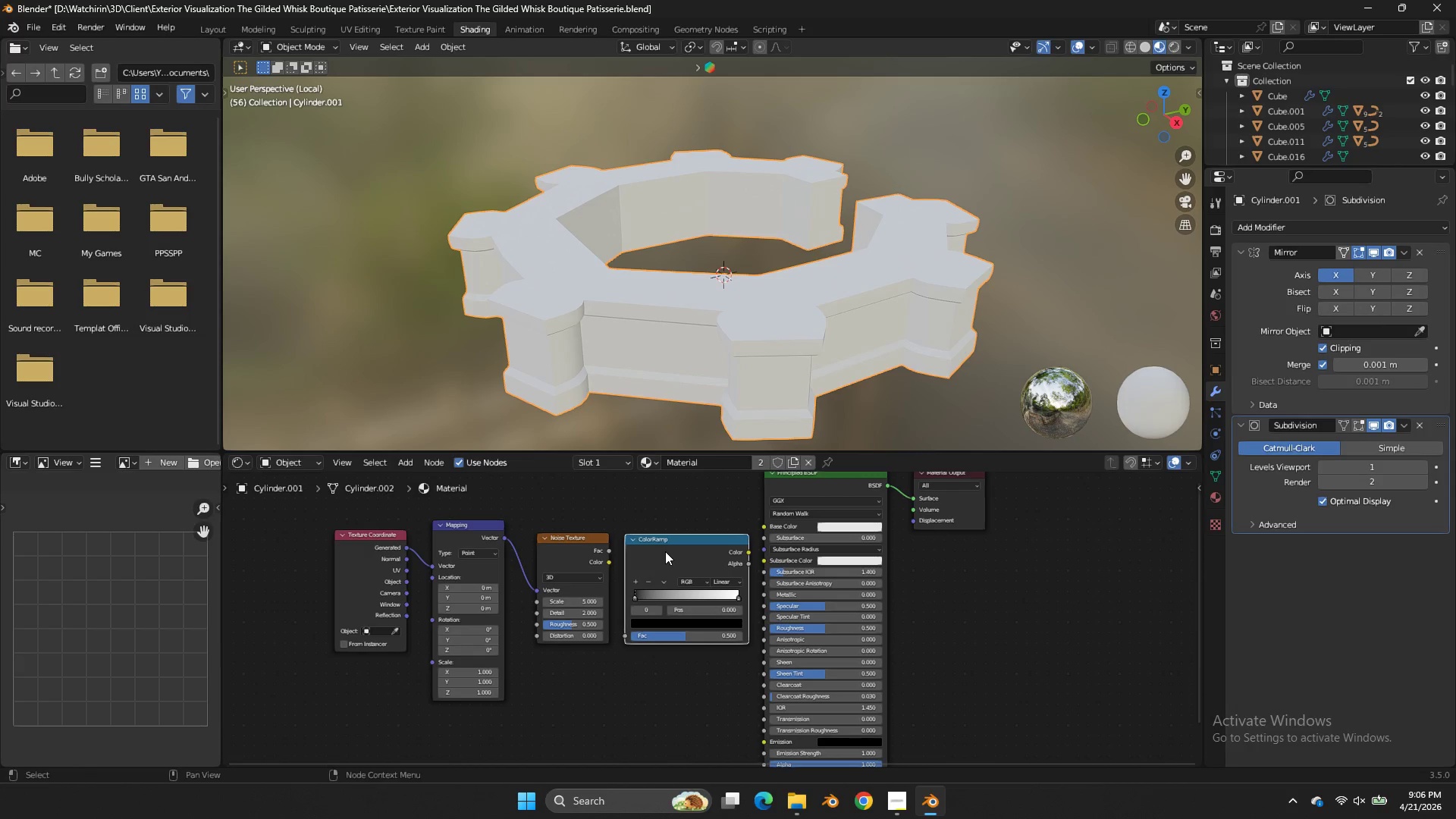 
scroll: coordinate [665, 551], scroll_direction: up, amount: 4.0
 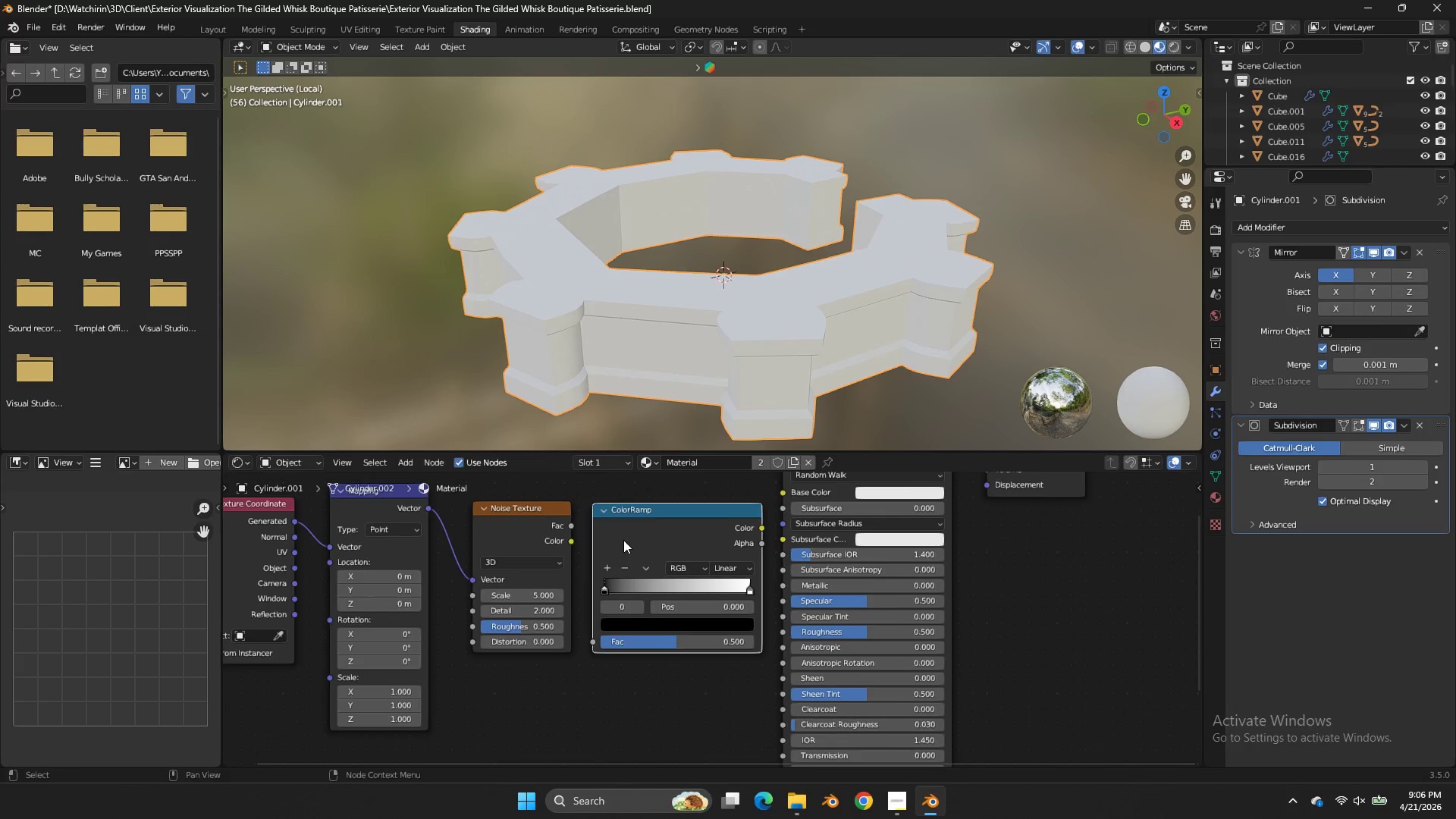 
left_click_drag(start_coordinate=[550, 506], to_coordinate=[575, 655])
 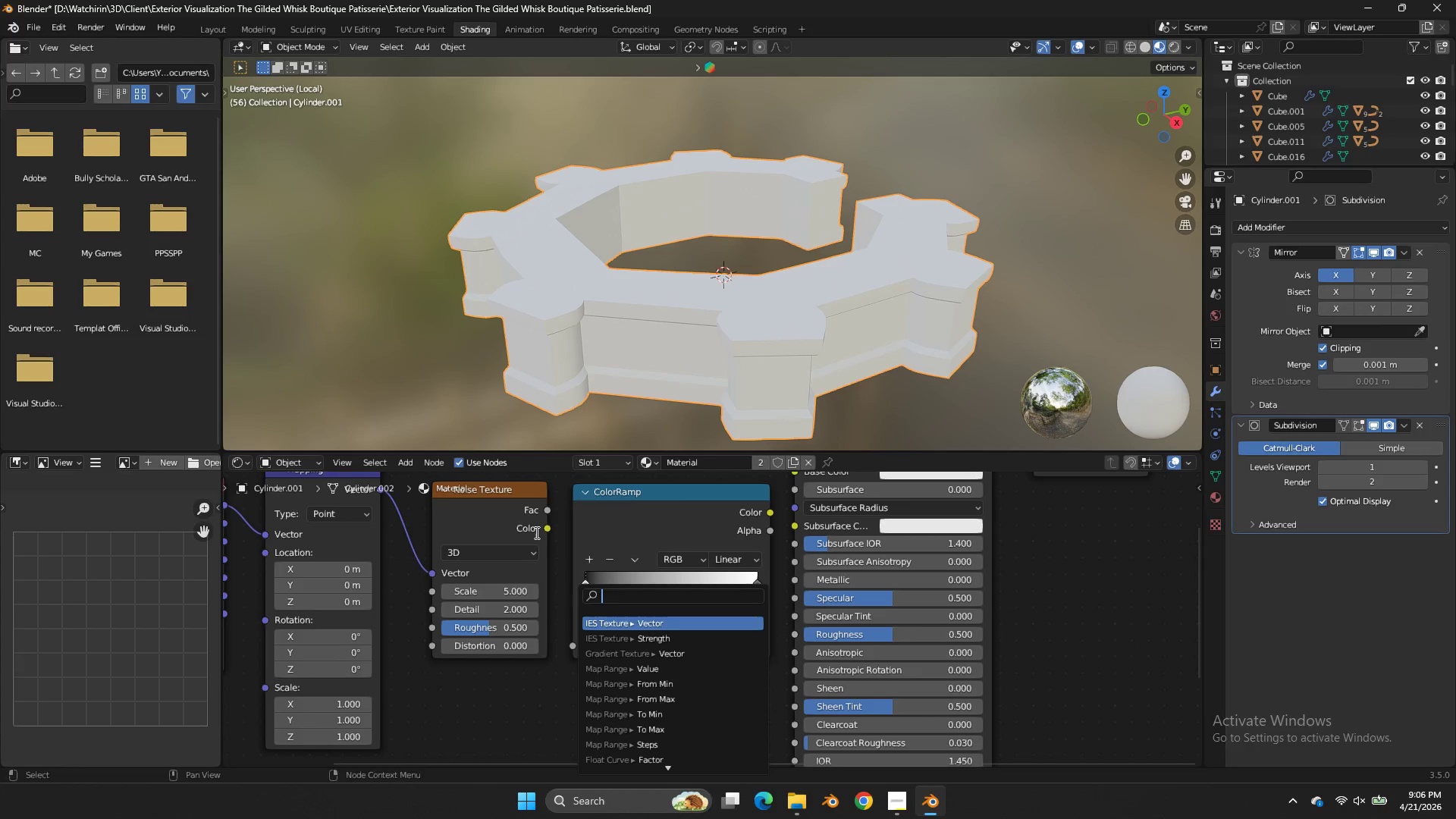 
scroll: coordinate [609, 537], scroll_direction: up, amount: 2.0
 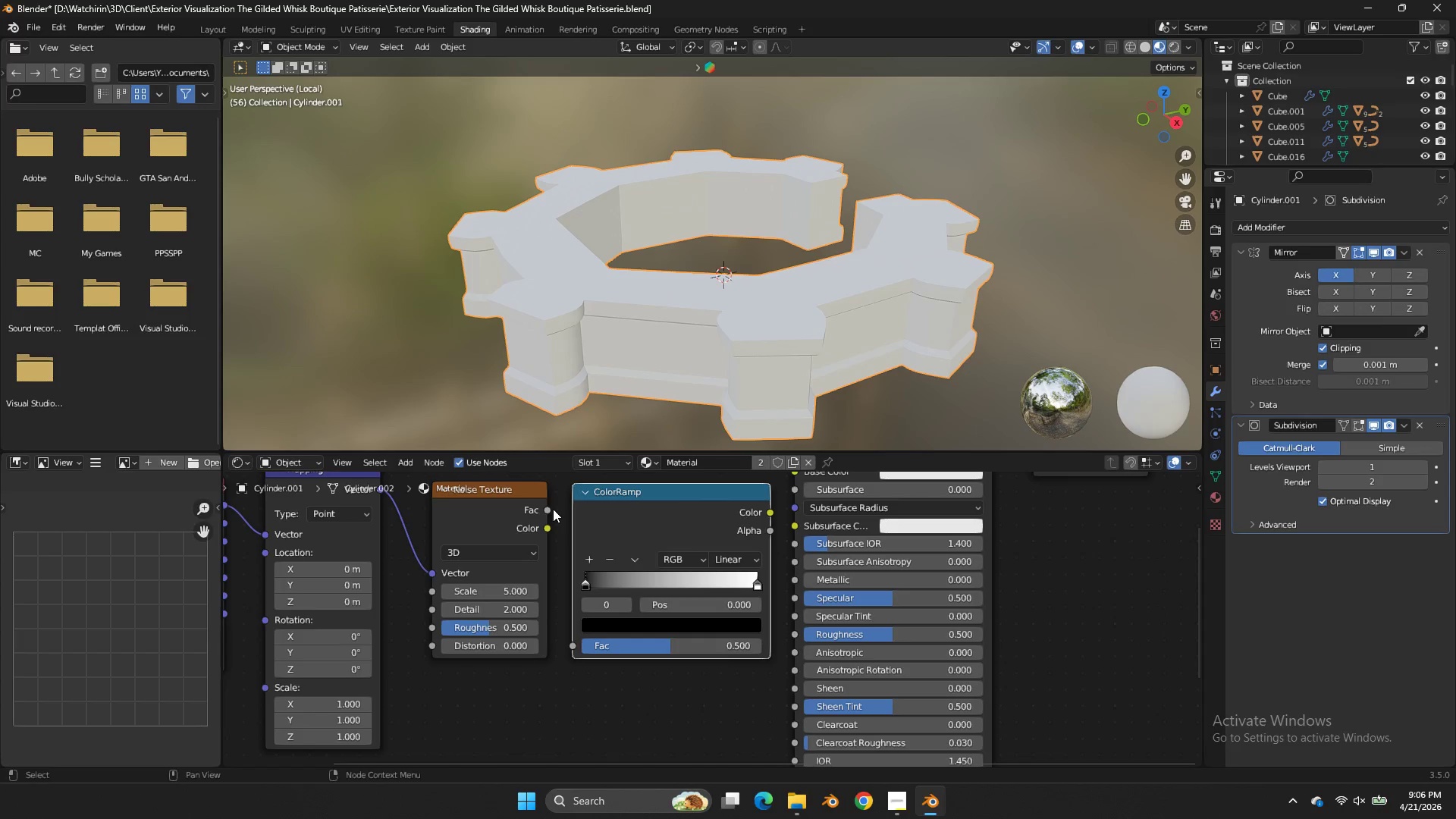 
left_click([530, 517])
 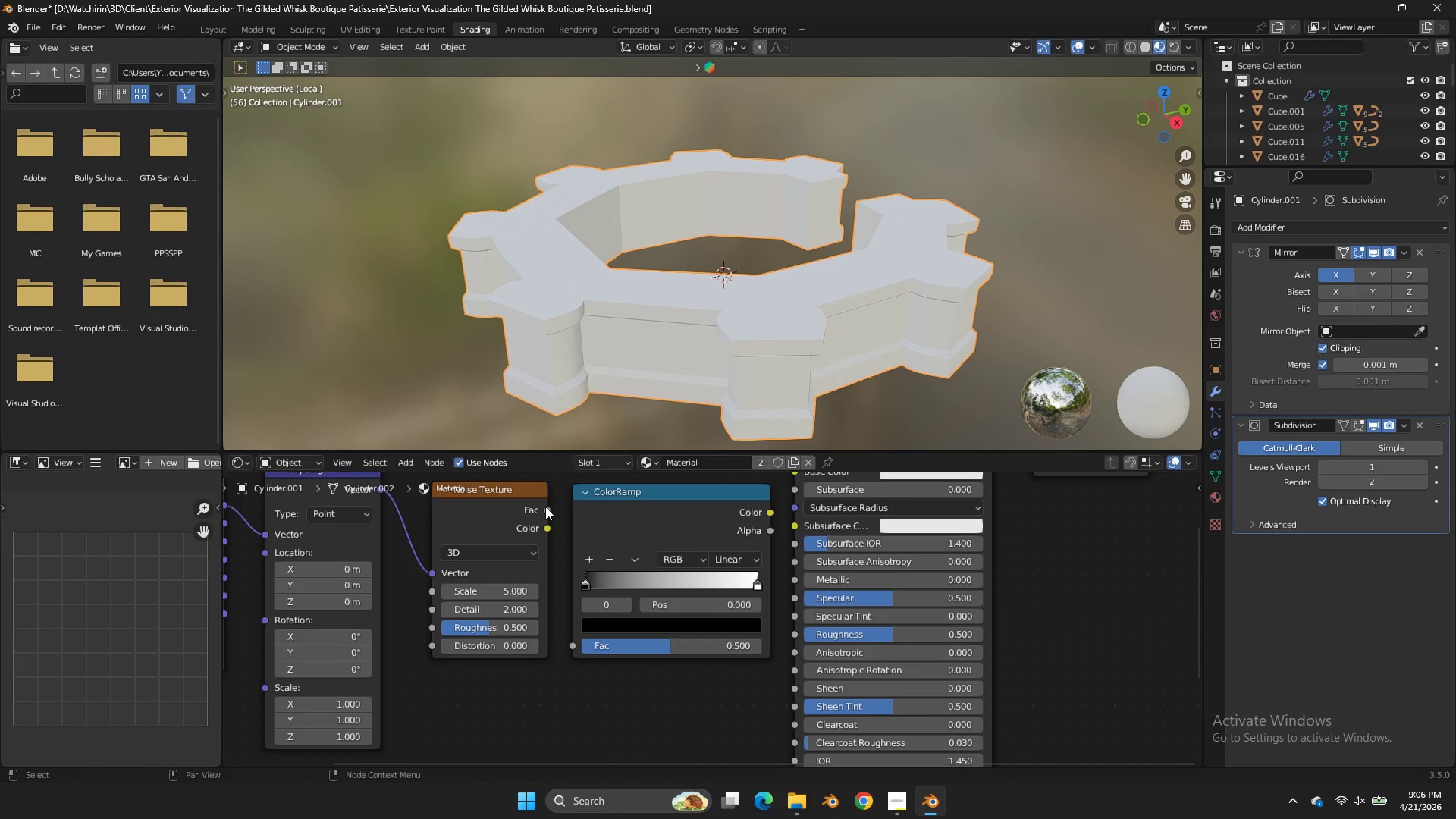 
left_click_drag(start_coordinate=[545, 507], to_coordinate=[573, 642])
 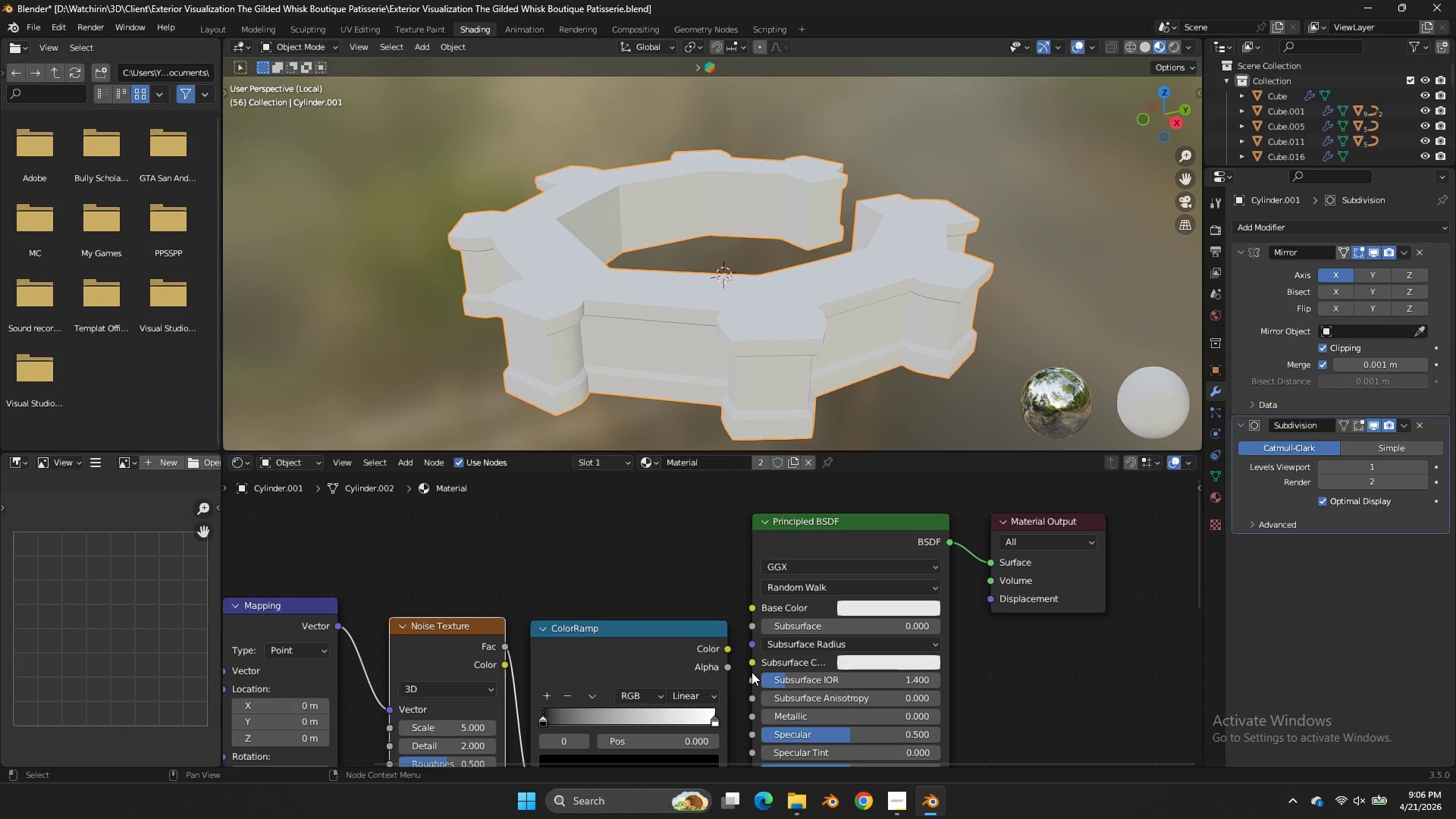 
left_click_drag(start_coordinate=[730, 648], to_coordinate=[758, 609])
 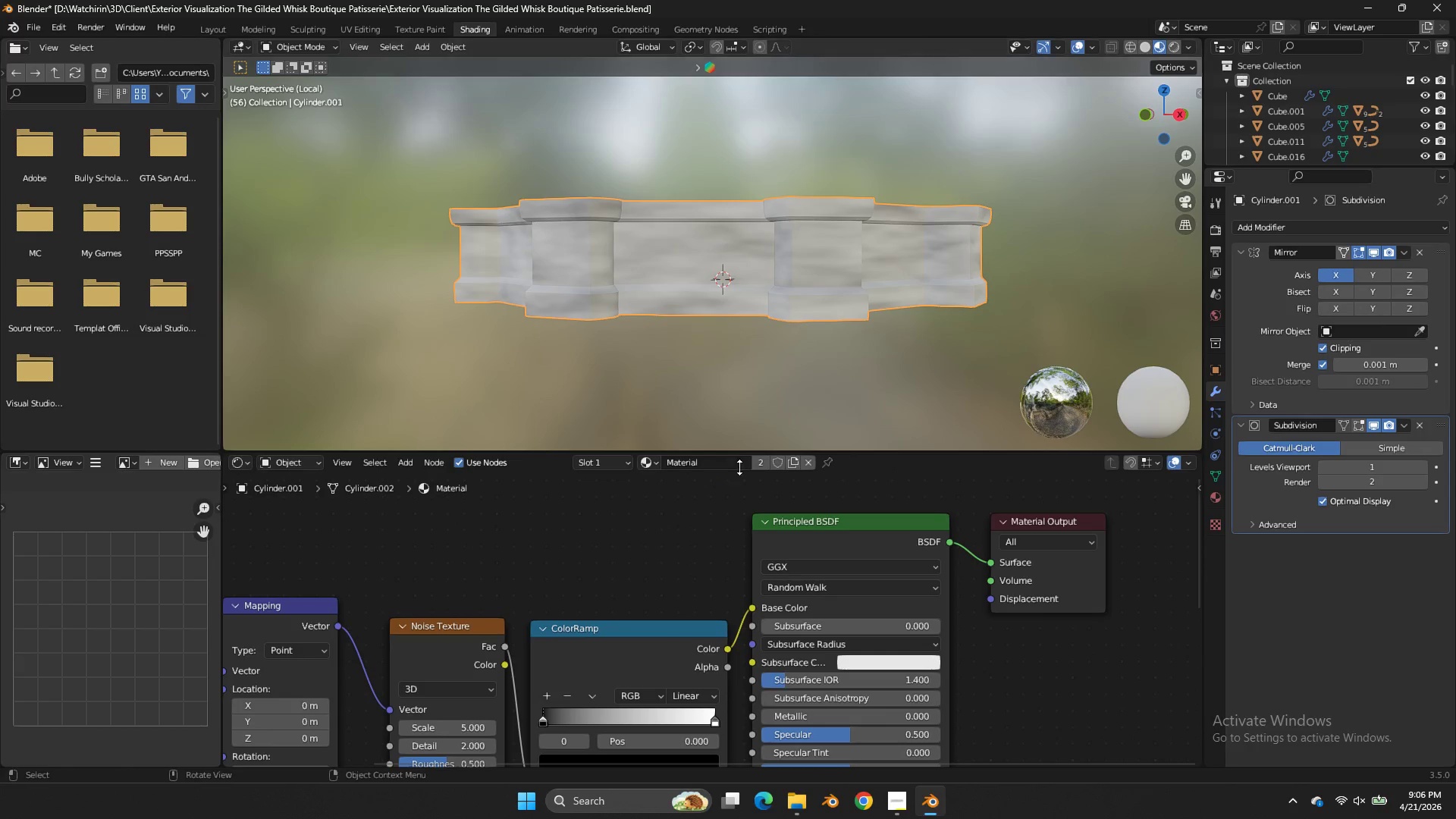 
scroll: coordinate [671, 560], scroll_direction: up, amount: 3.0
 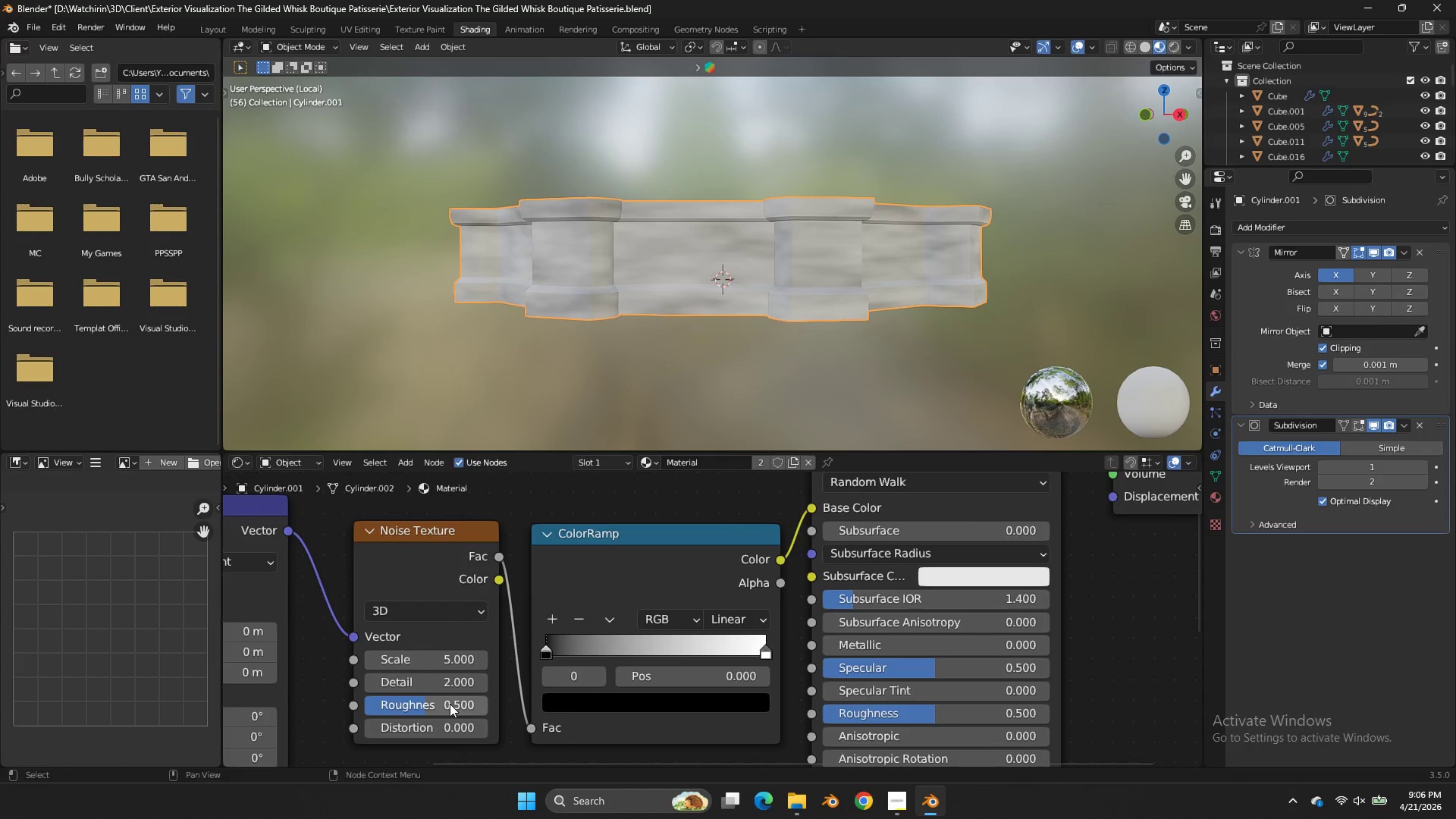 
left_click_drag(start_coordinate=[450, 705], to_coordinate=[865, 332])
 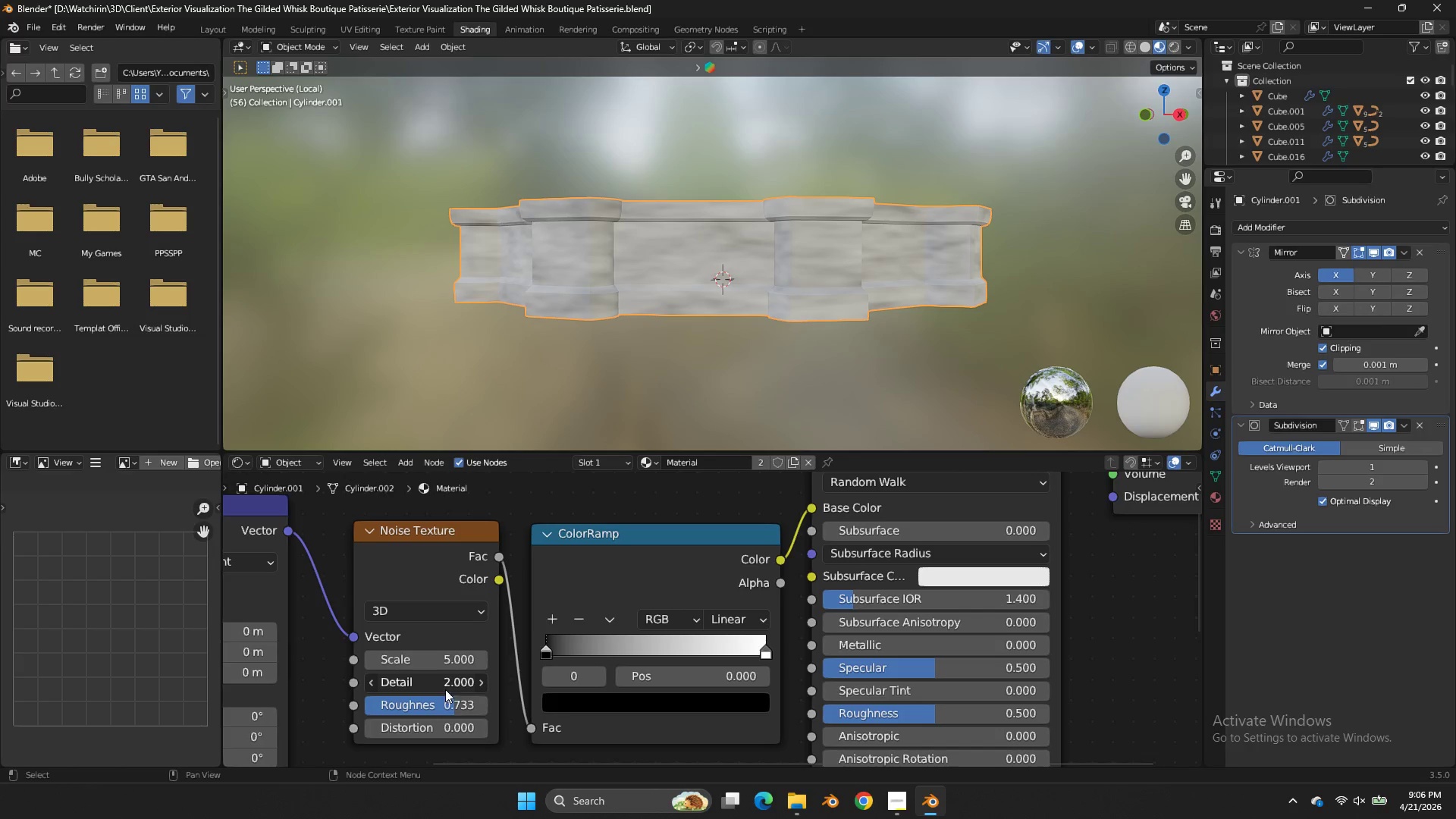 
left_click_drag(start_coordinate=[445, 689], to_coordinate=[691, 306])
 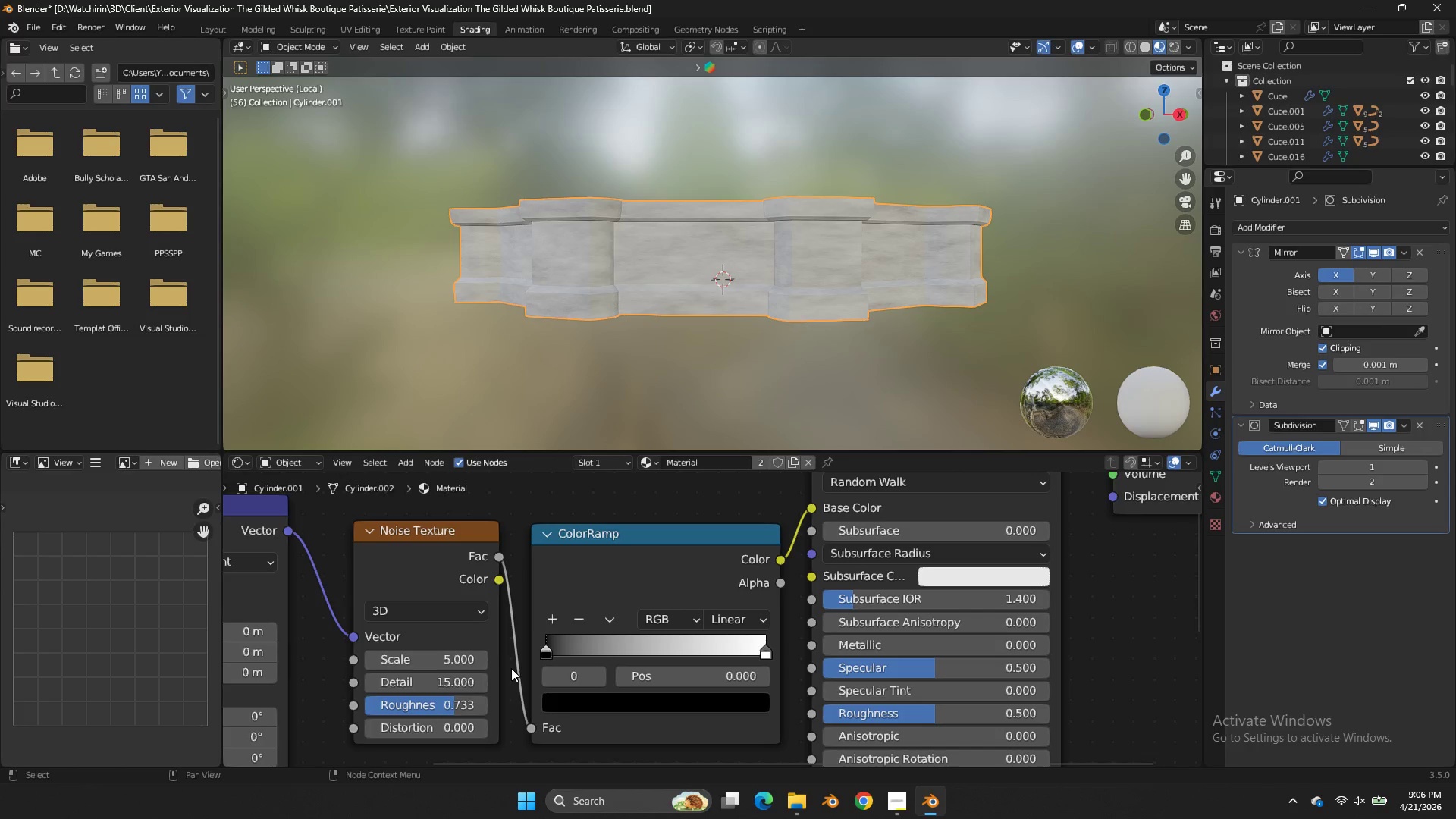 
left_click_drag(start_coordinate=[474, 678], to_coordinate=[748, 487])
 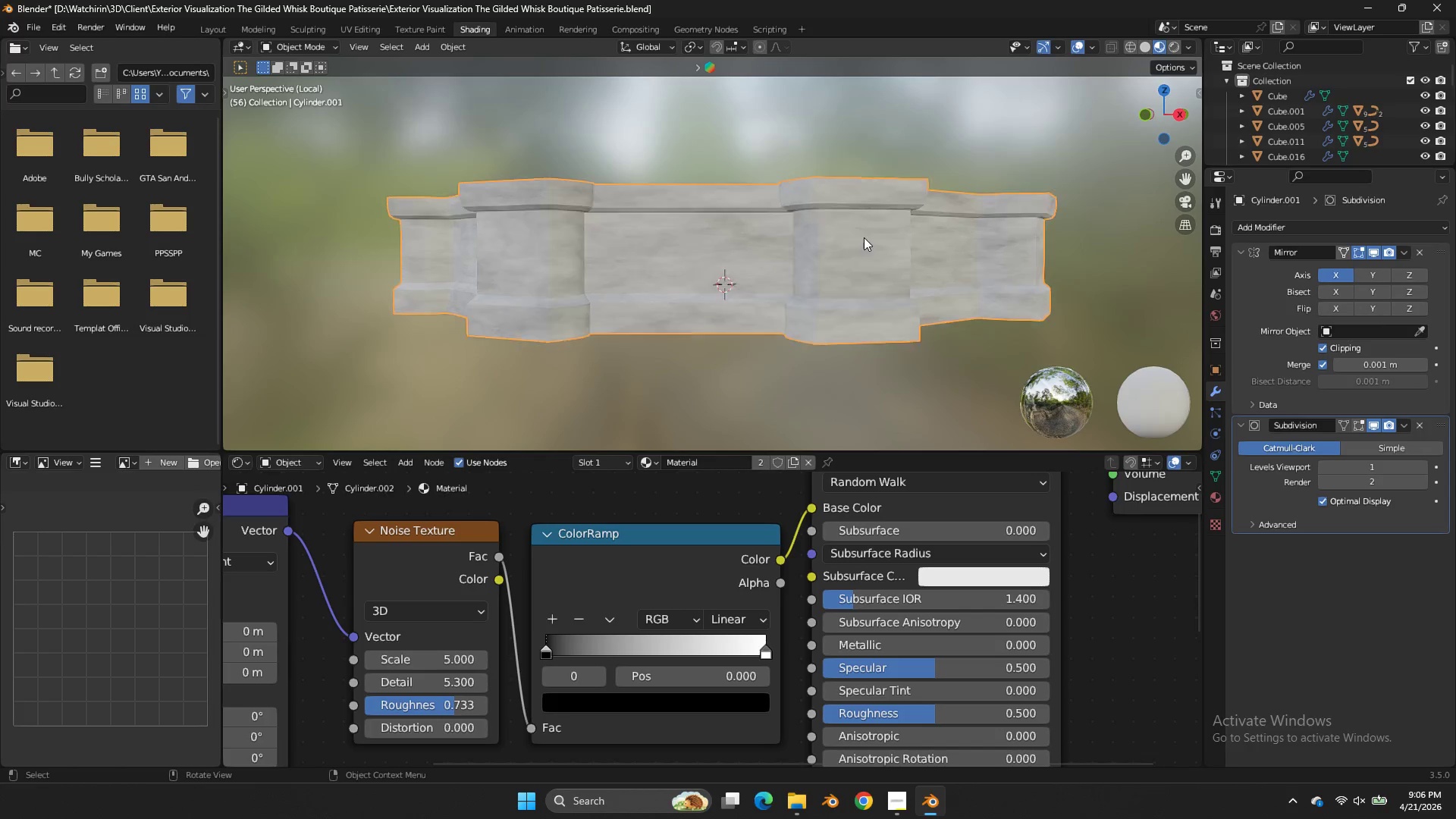 
scroll: coordinate [864, 237], scroll_direction: up, amount: 4.0
 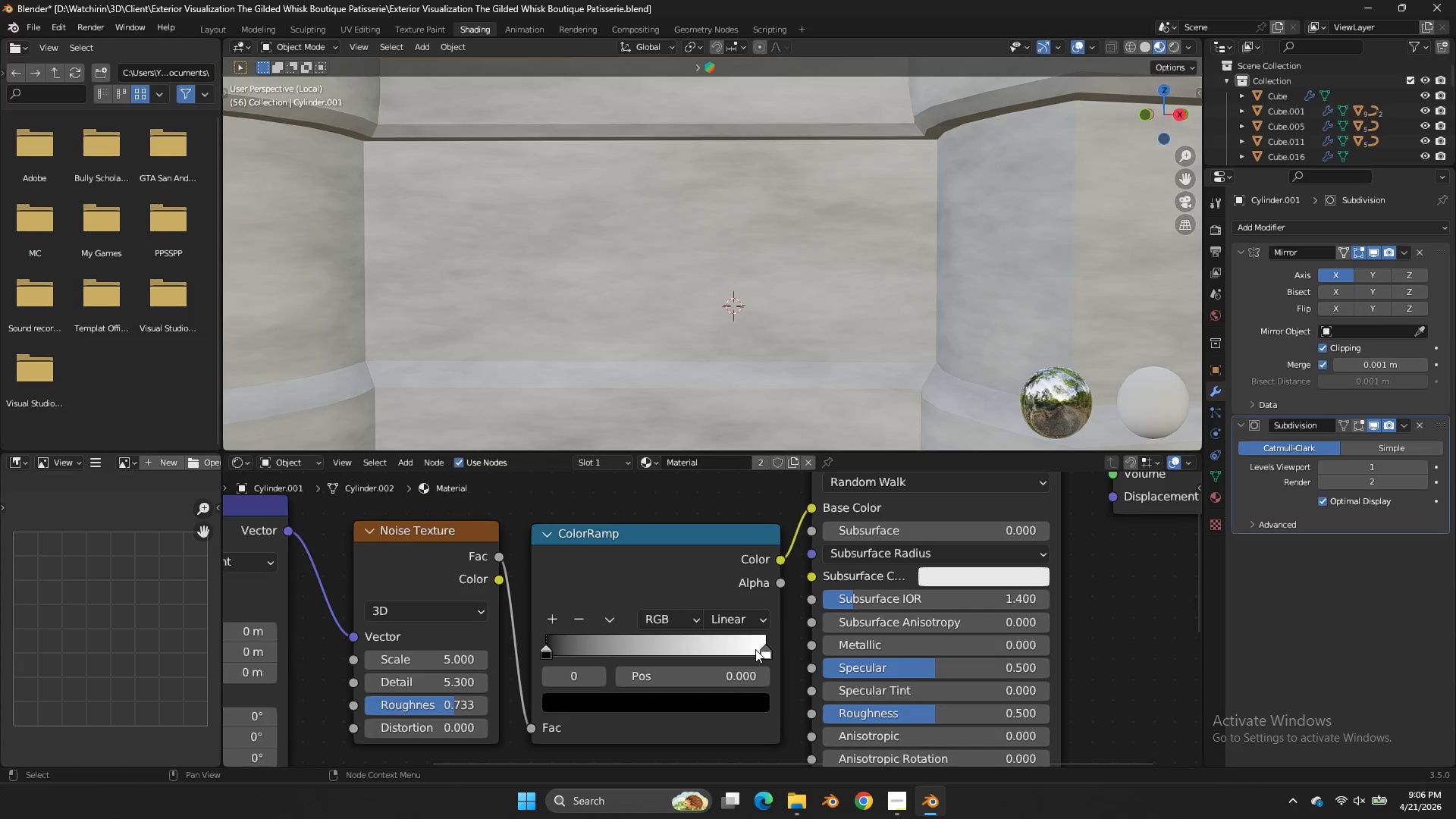 
left_click_drag(start_coordinate=[755, 649], to_coordinate=[676, 644])
 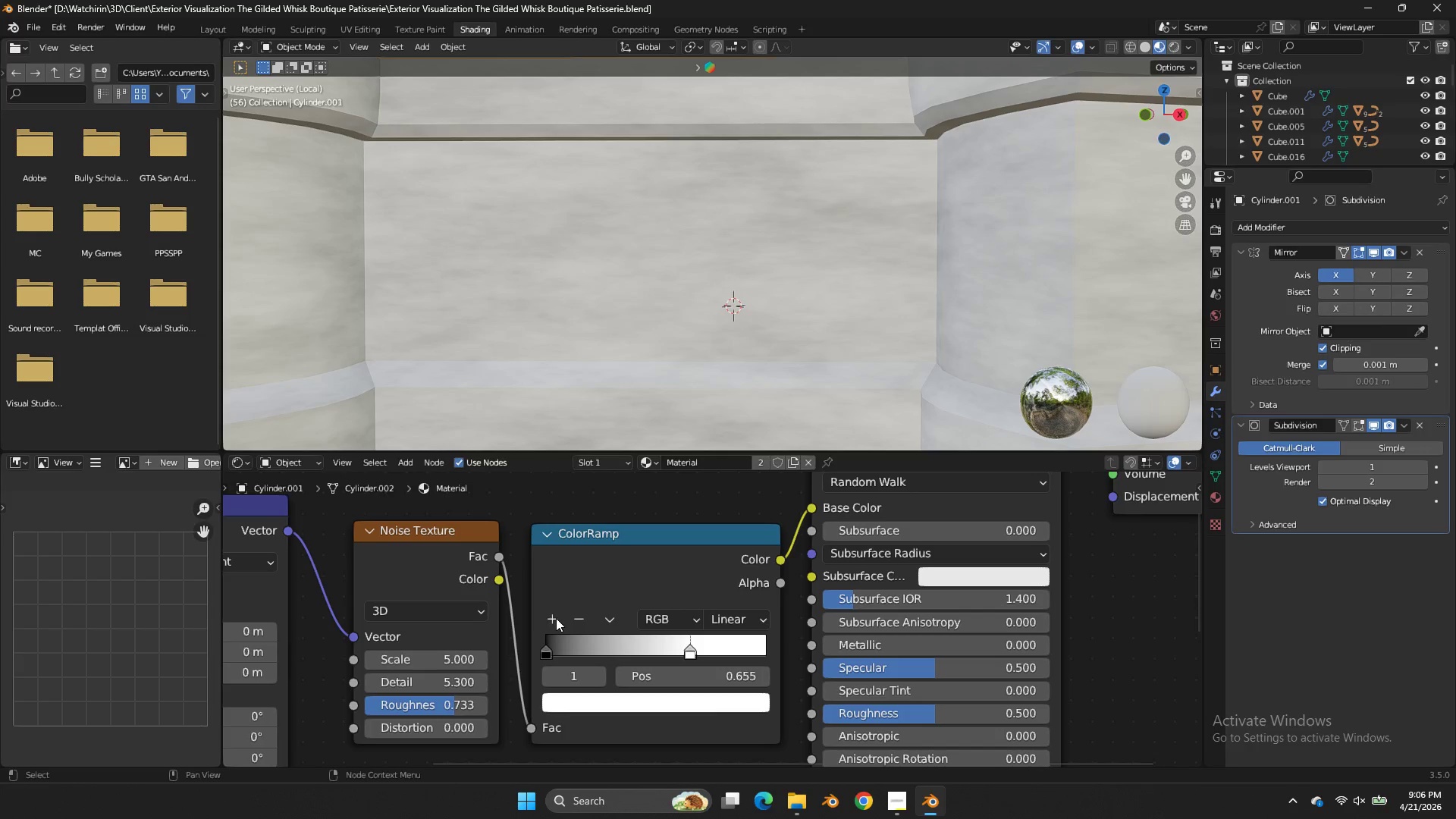 
left_click([551, 613])
 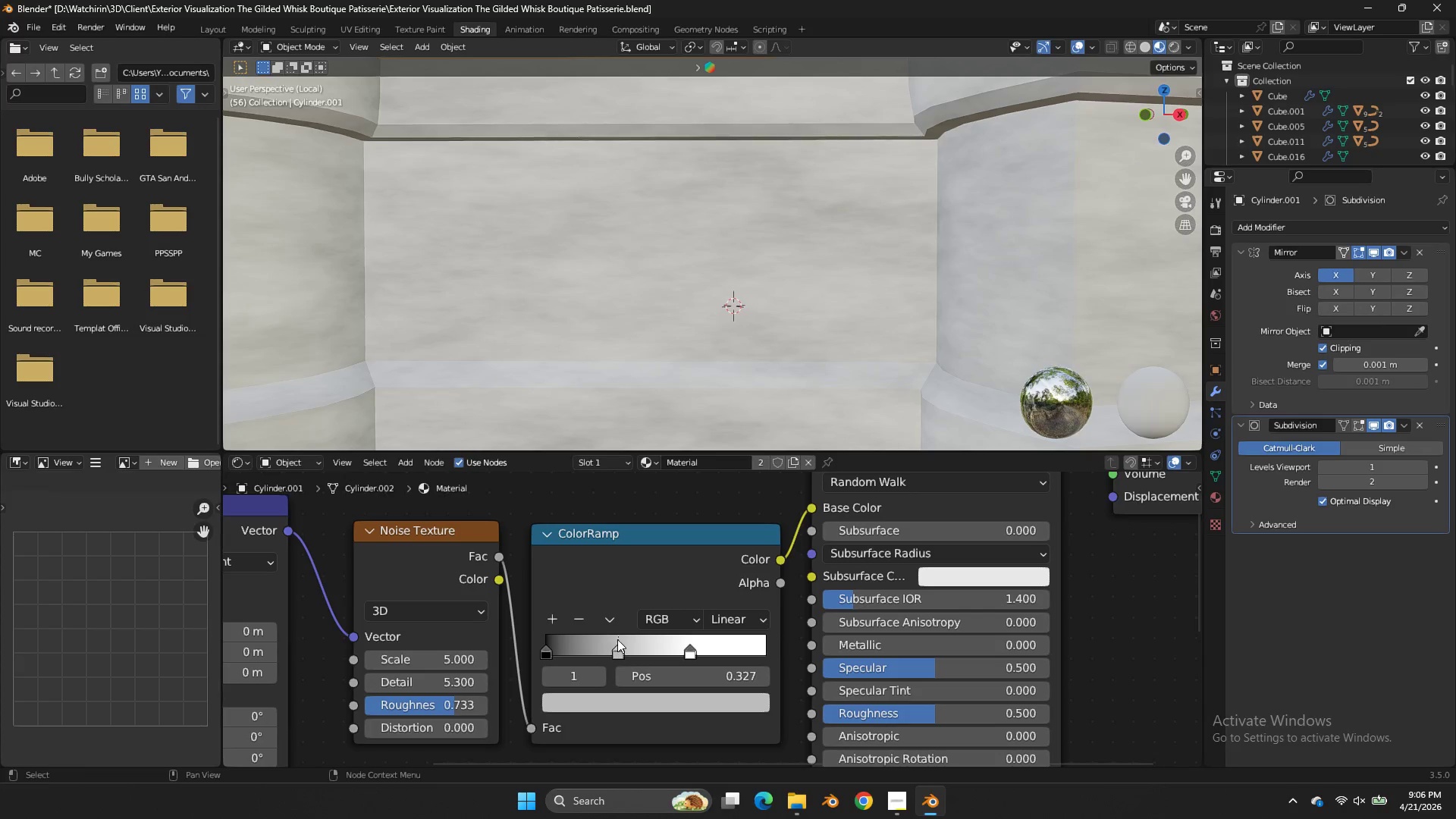 
left_click_drag(start_coordinate=[621, 642], to_coordinate=[582, 647])
 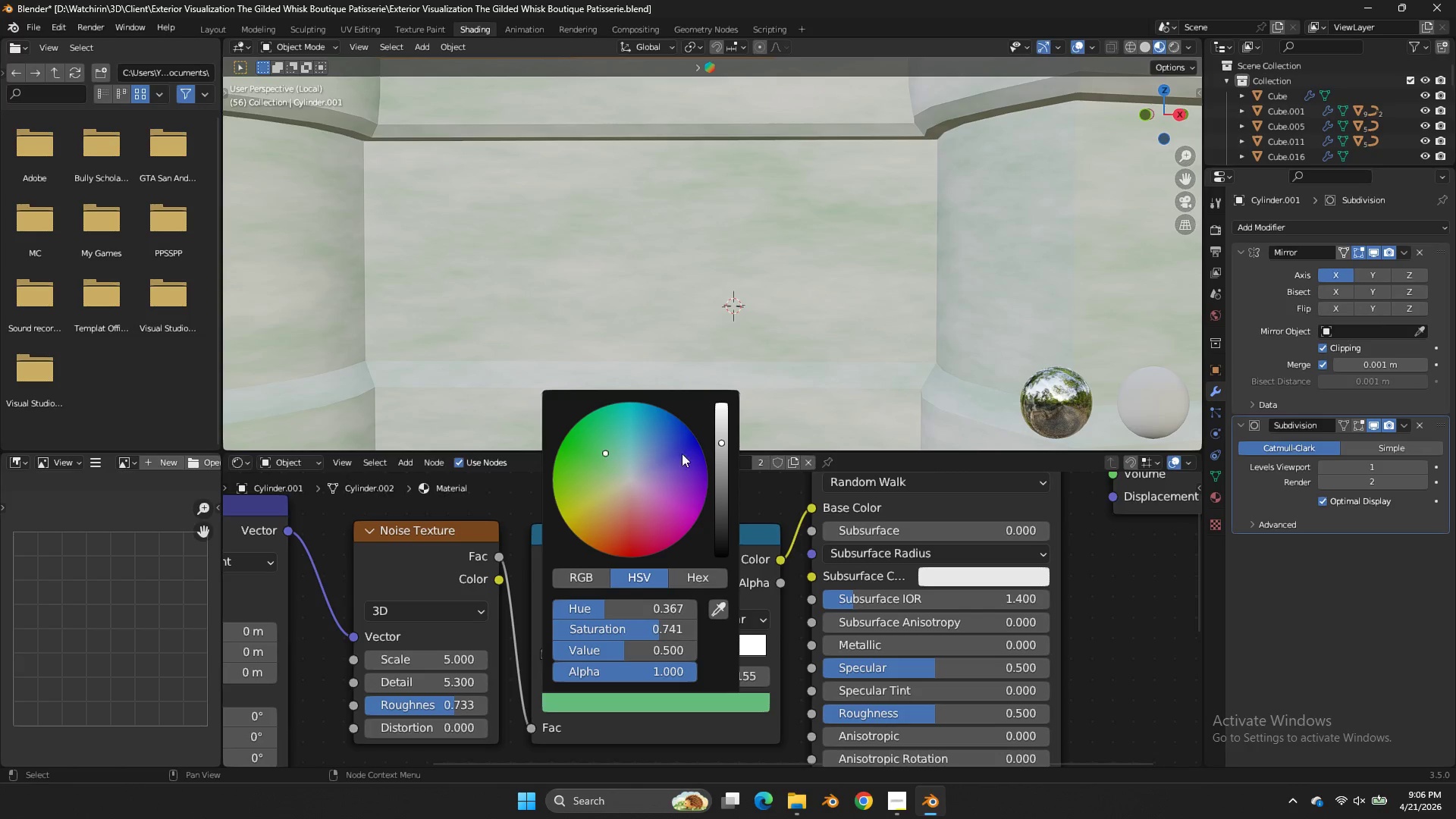 
left_click_drag(start_coordinate=[721, 457], to_coordinate=[756, 309])
 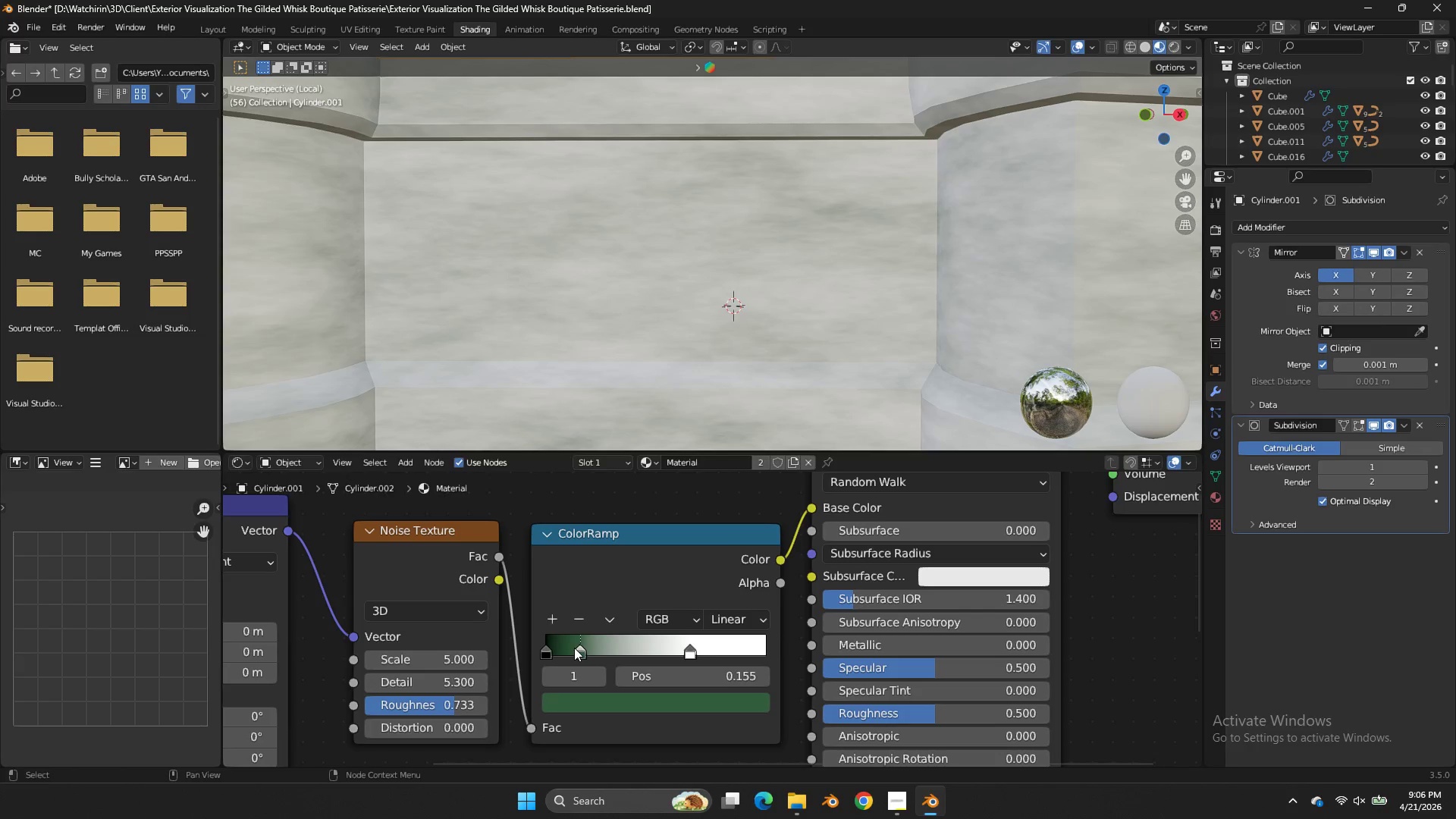 
double_click([584, 620])
 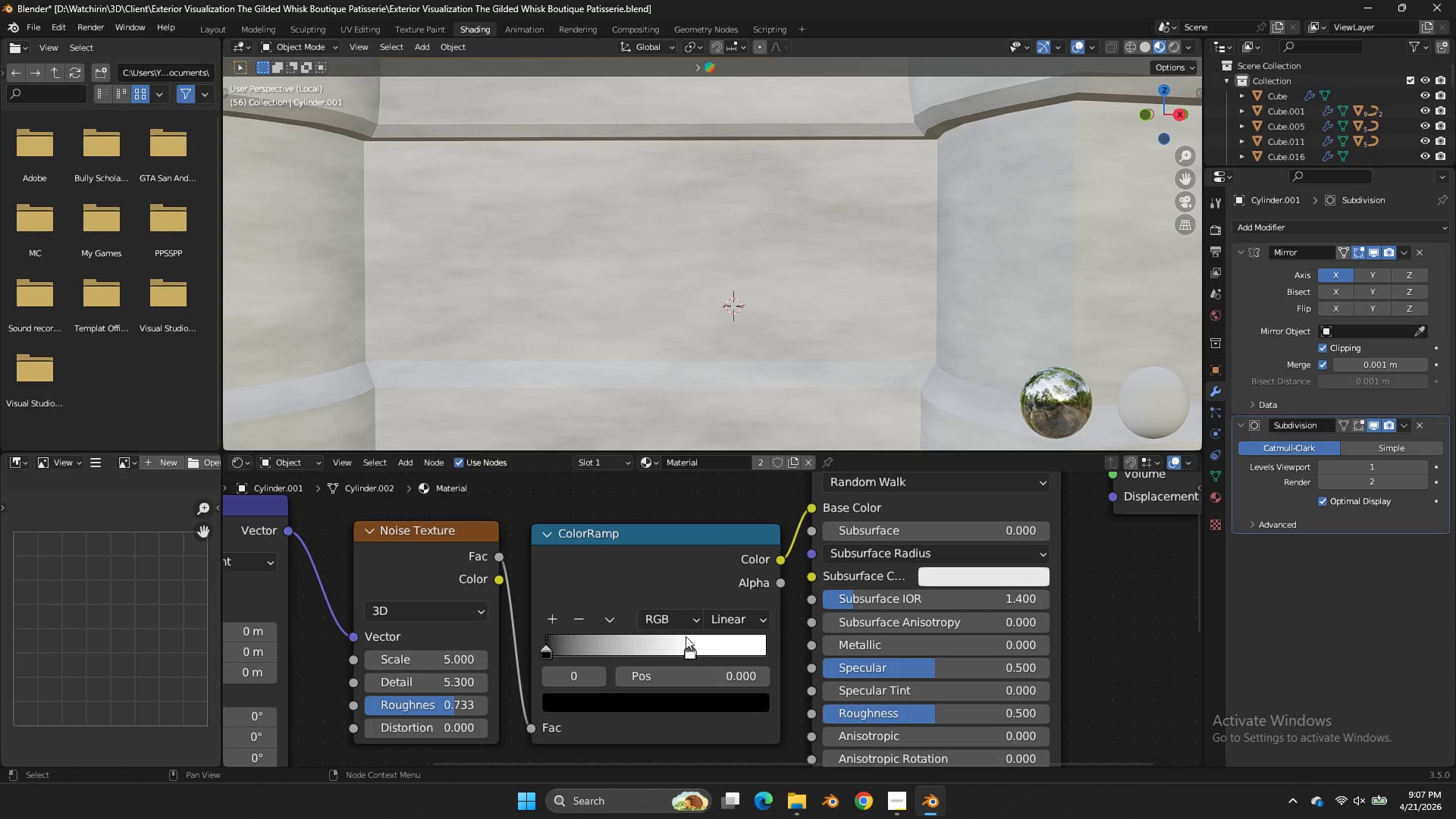 
left_click_drag(start_coordinate=[686, 645], to_coordinate=[723, 649])
 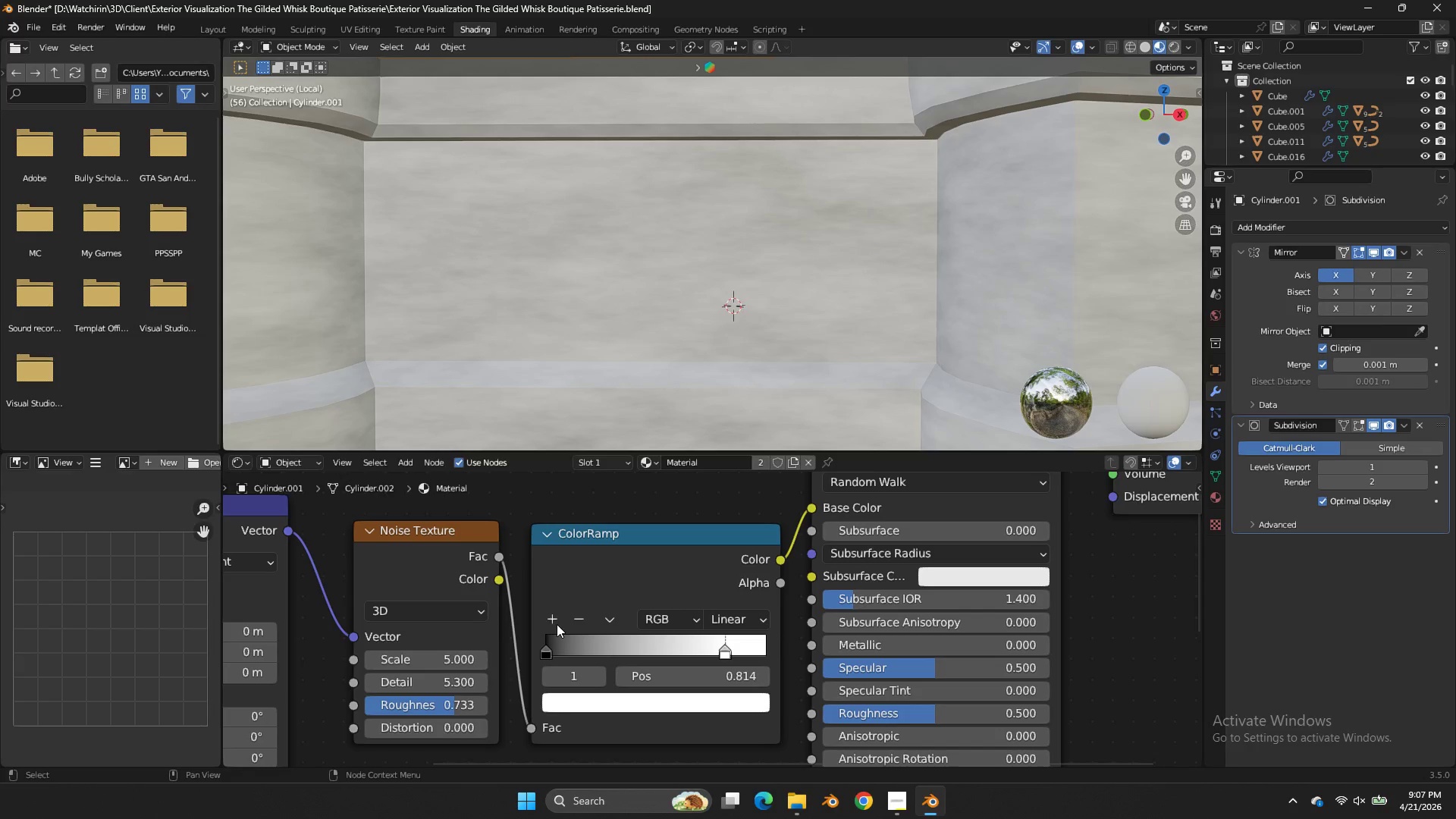 
left_click([551, 622])
 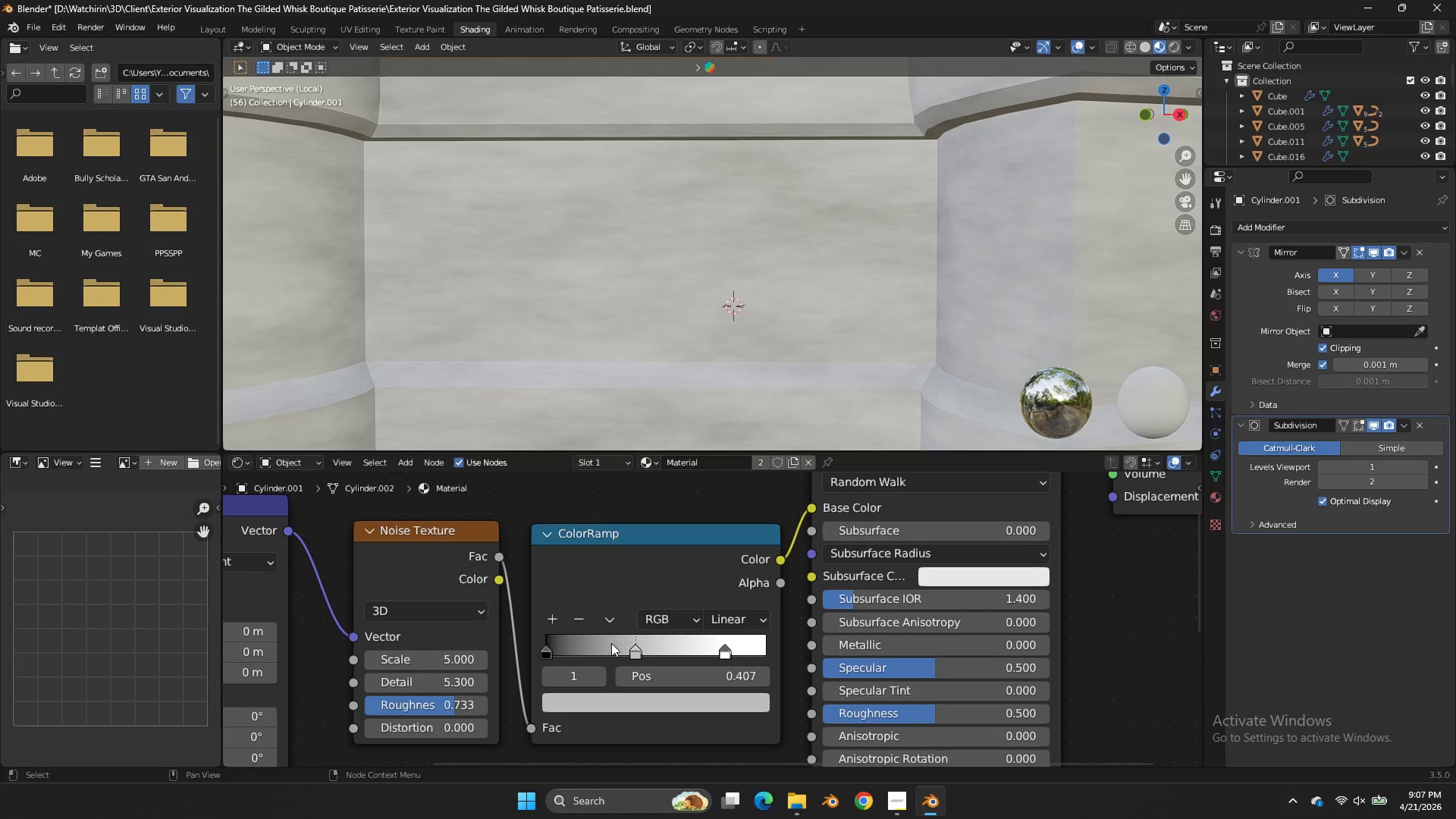 
left_click_drag(start_coordinate=[613, 644], to_coordinate=[598, 650])
 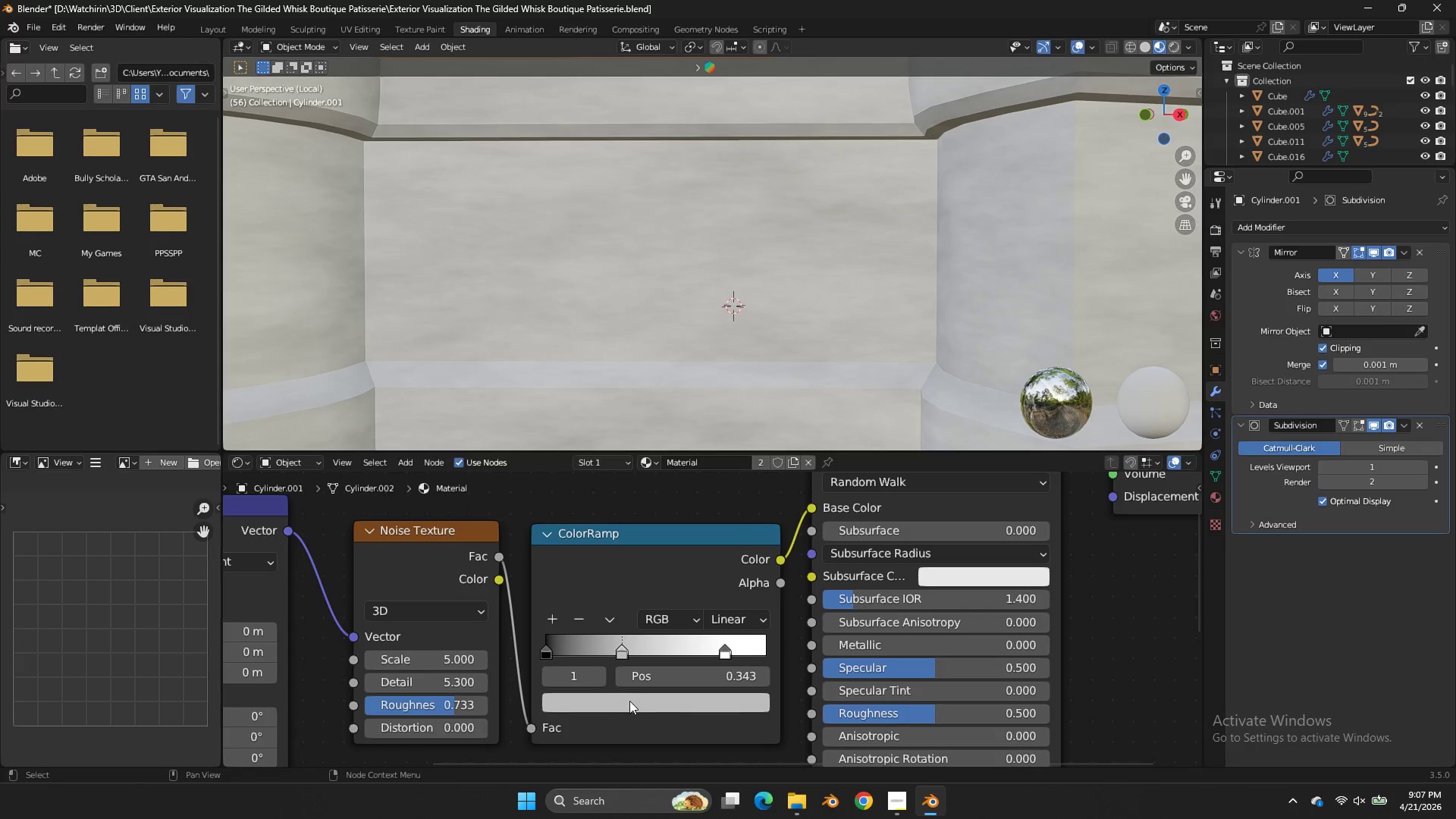 
left_click([629, 701])
 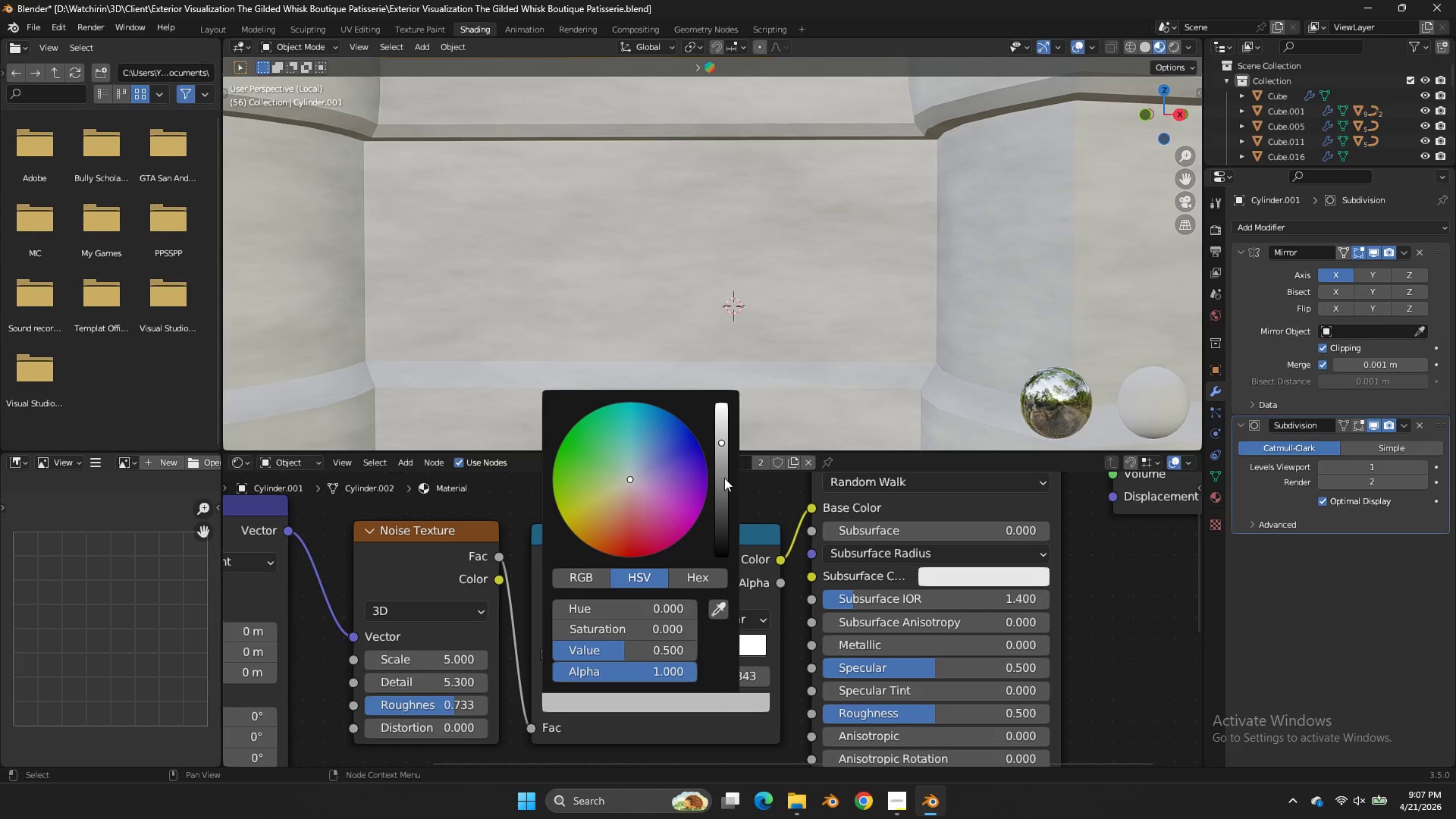 
left_click_drag(start_coordinate=[727, 480], to_coordinate=[741, 479])
 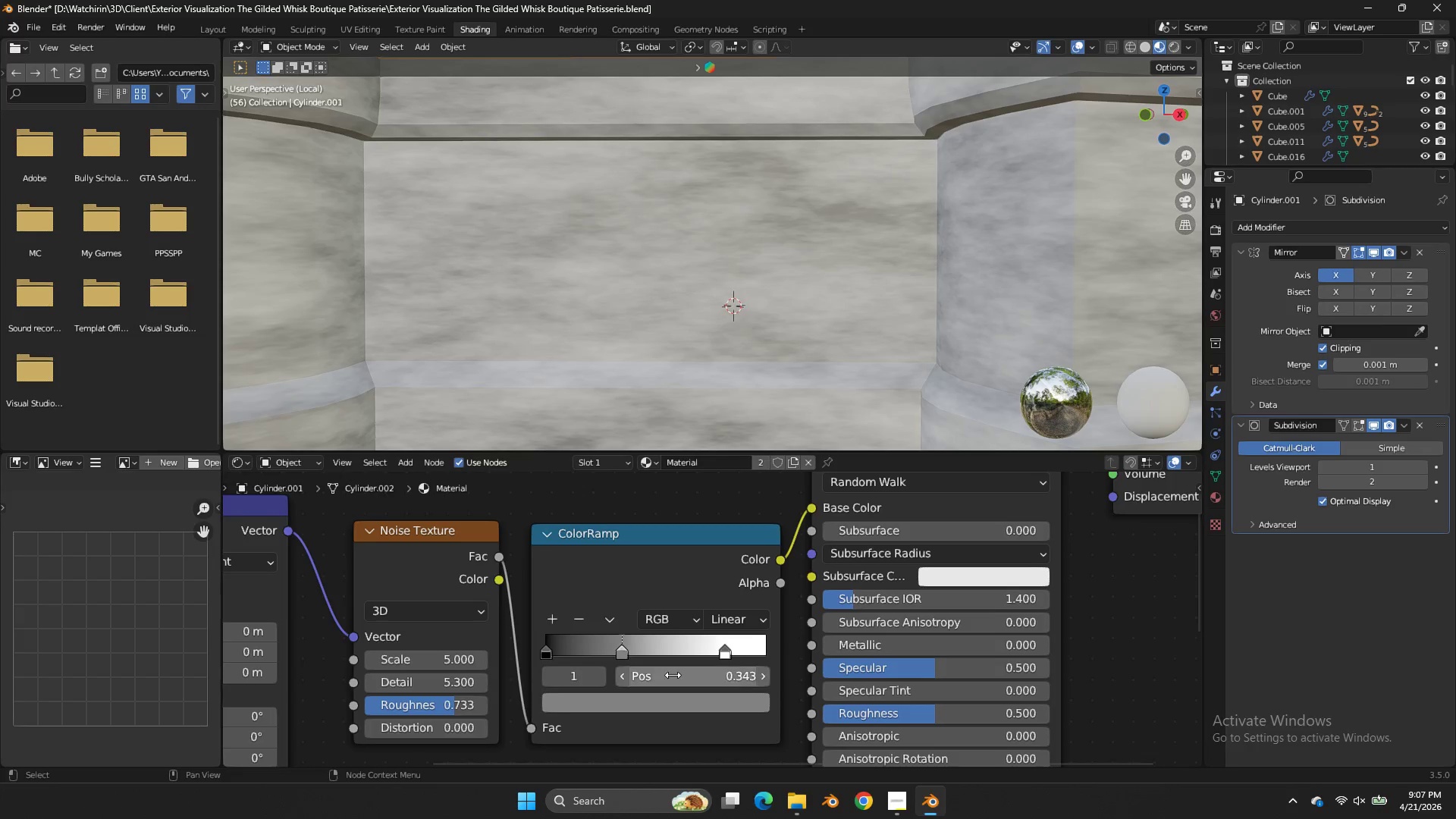 
left_click_drag(start_coordinate=[507, 679], to_coordinate=[883, 485])
 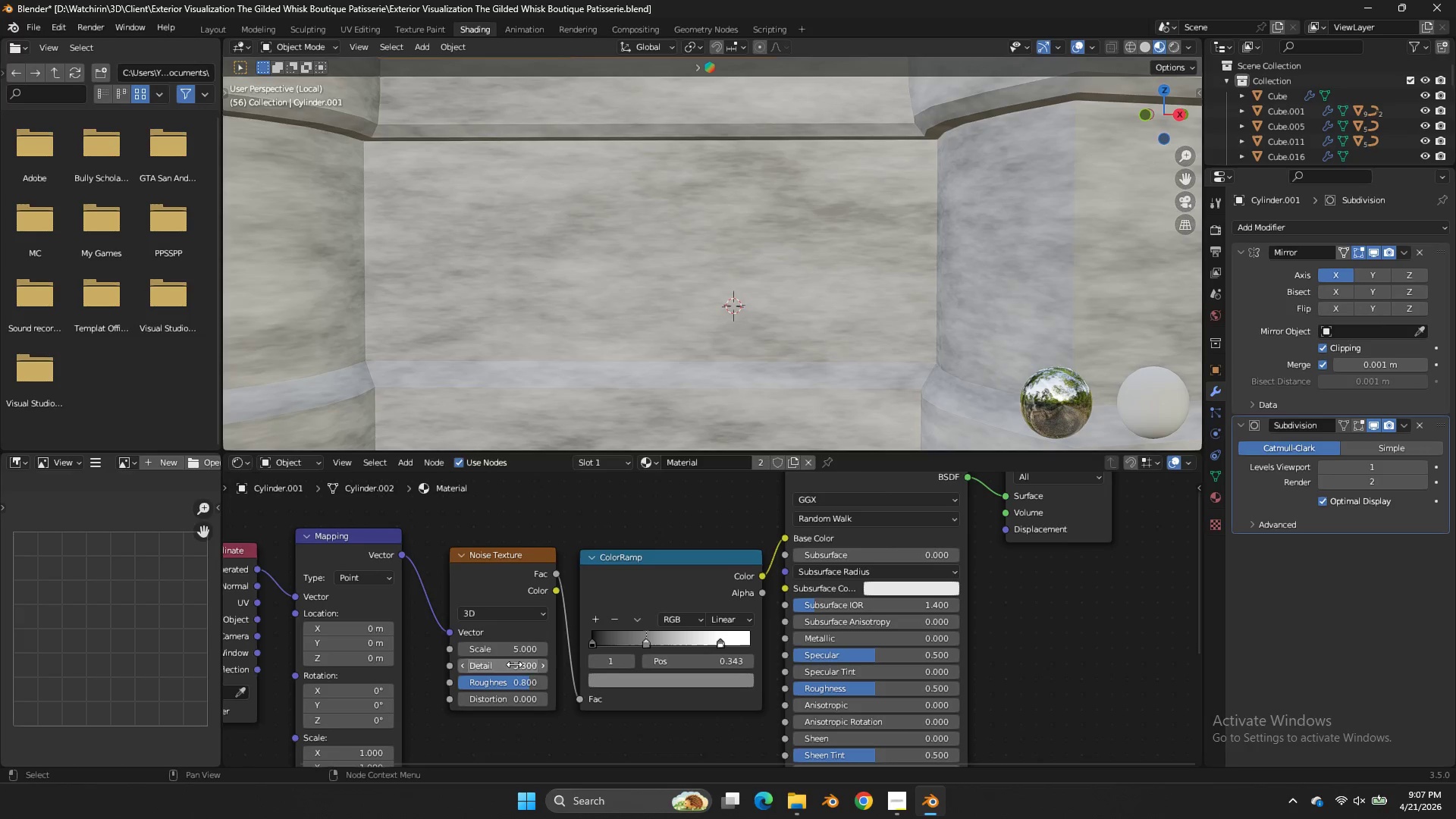 
scroll: coordinate [542, 670], scroll_direction: down, amount: 4.0
 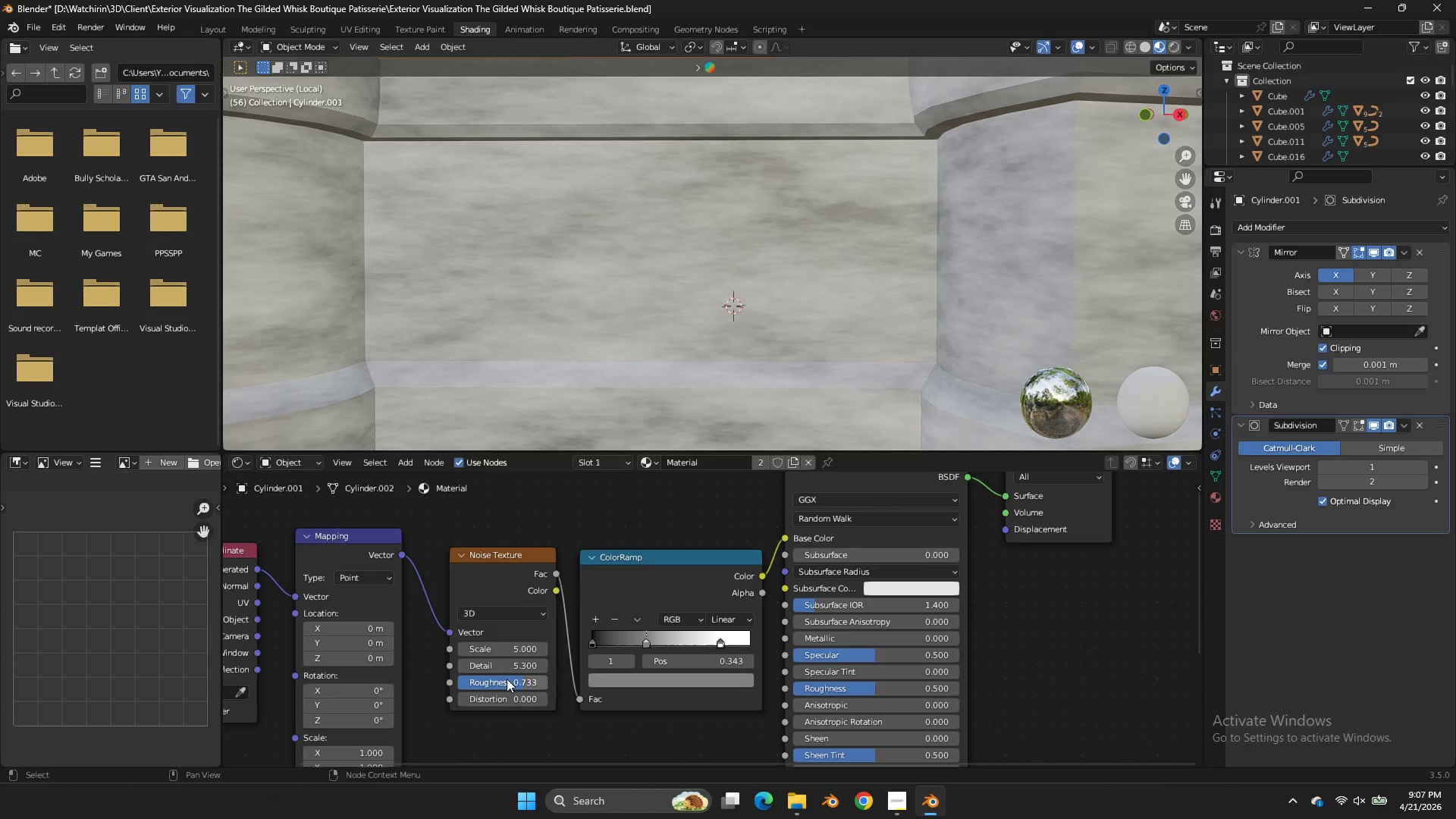 
left_click_drag(start_coordinate=[514, 664], to_coordinate=[878, 474])
 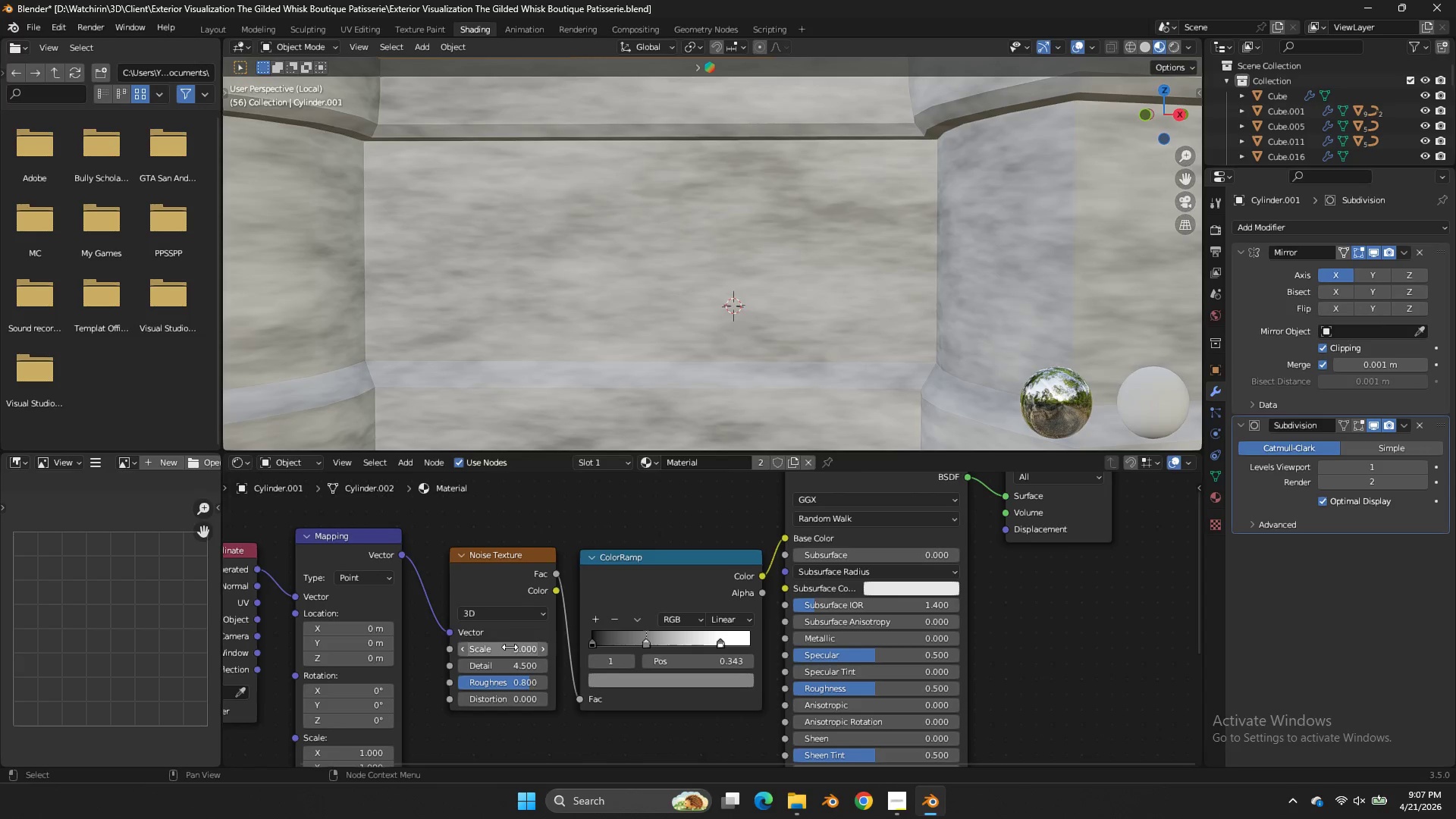 
left_click_drag(start_coordinate=[510, 647], to_coordinate=[880, 459])
 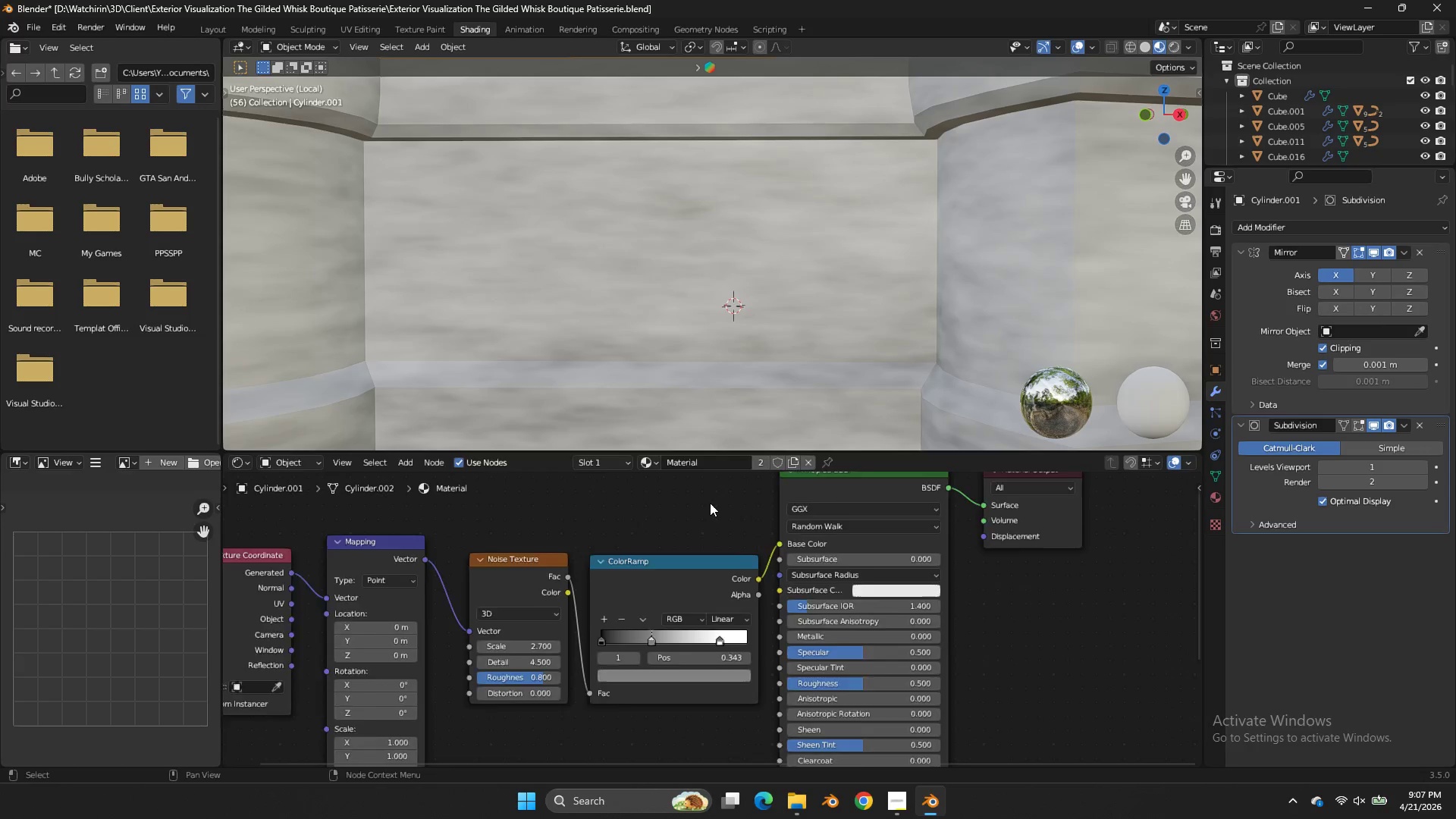 
scroll: coordinate [814, 332], scroll_direction: down, amount: 7.0
 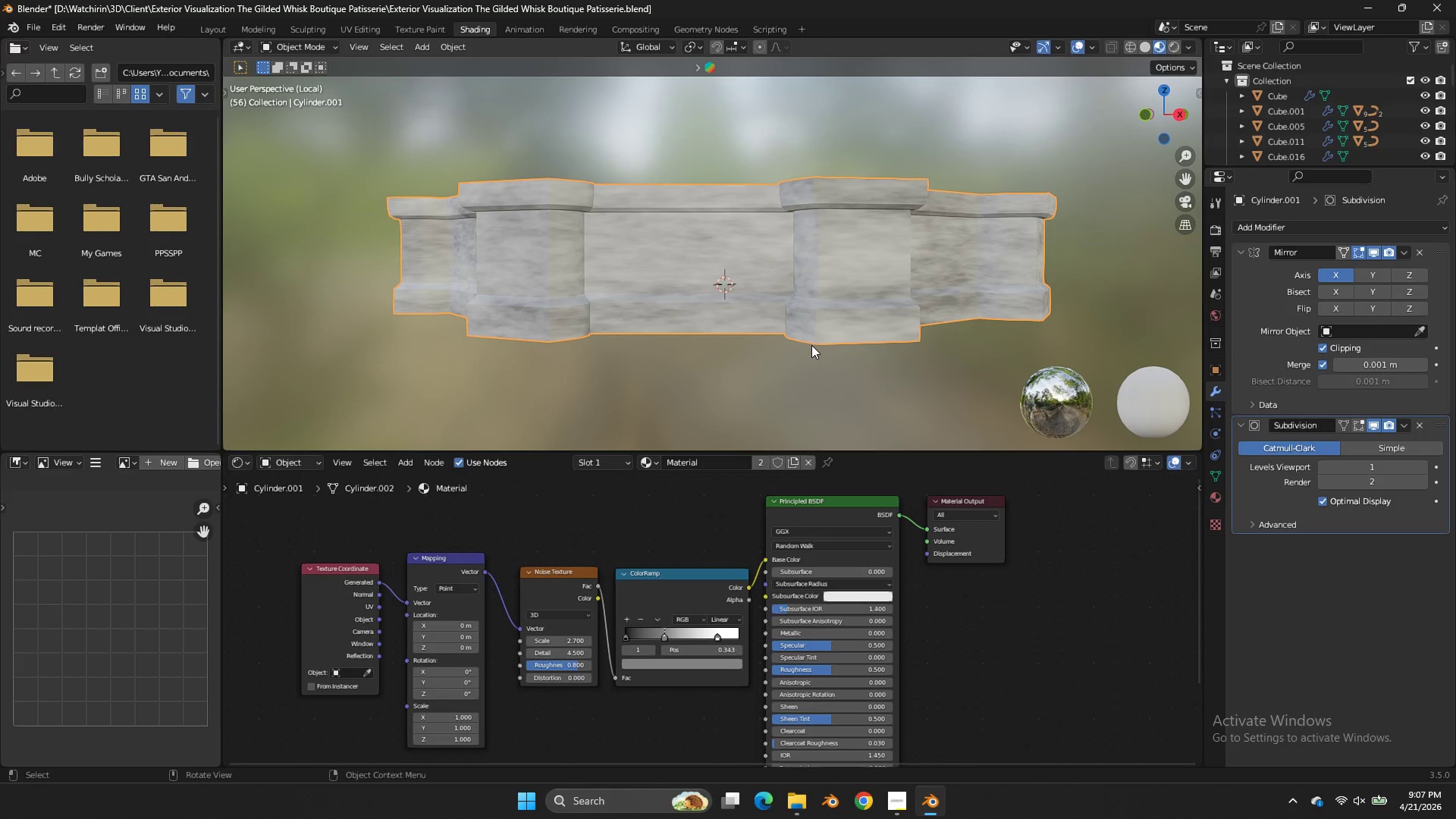 
scroll: coordinate [573, 661], scroll_direction: up, amount: 4.0
 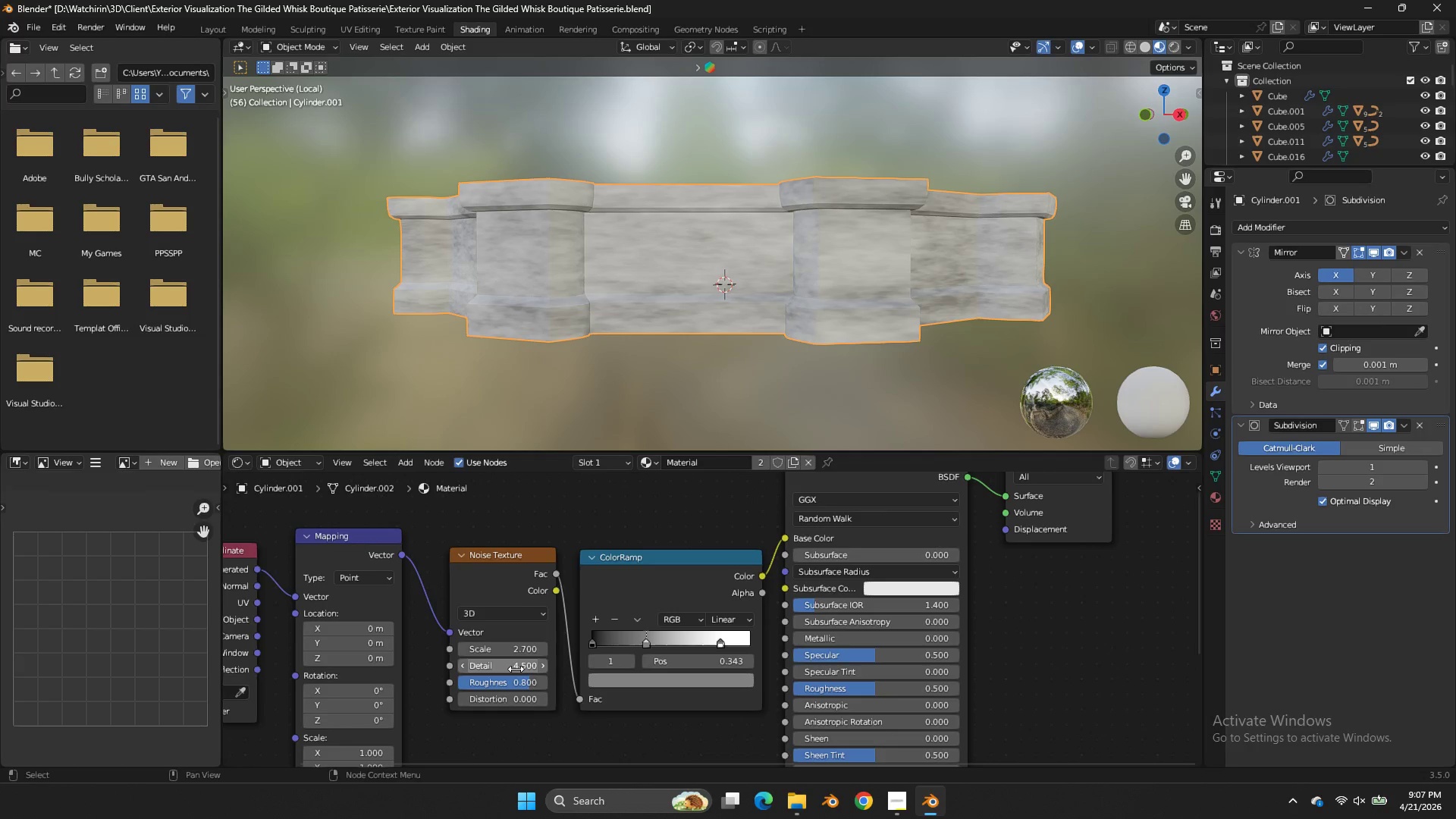 
left_click_drag(start_coordinate=[516, 668], to_coordinate=[607, 457])
 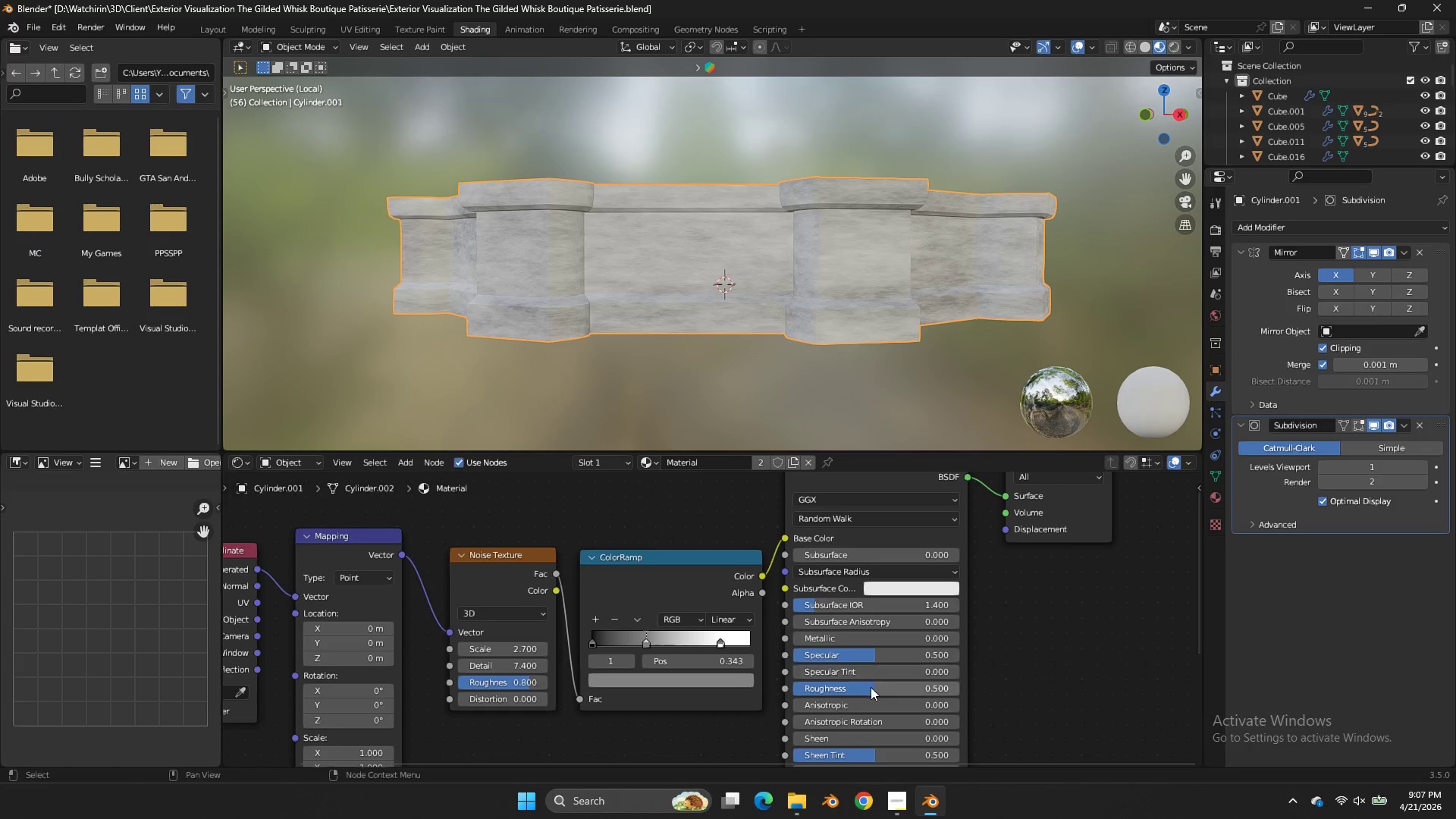 
left_click_drag(start_coordinate=[871, 687], to_coordinate=[910, 489])
 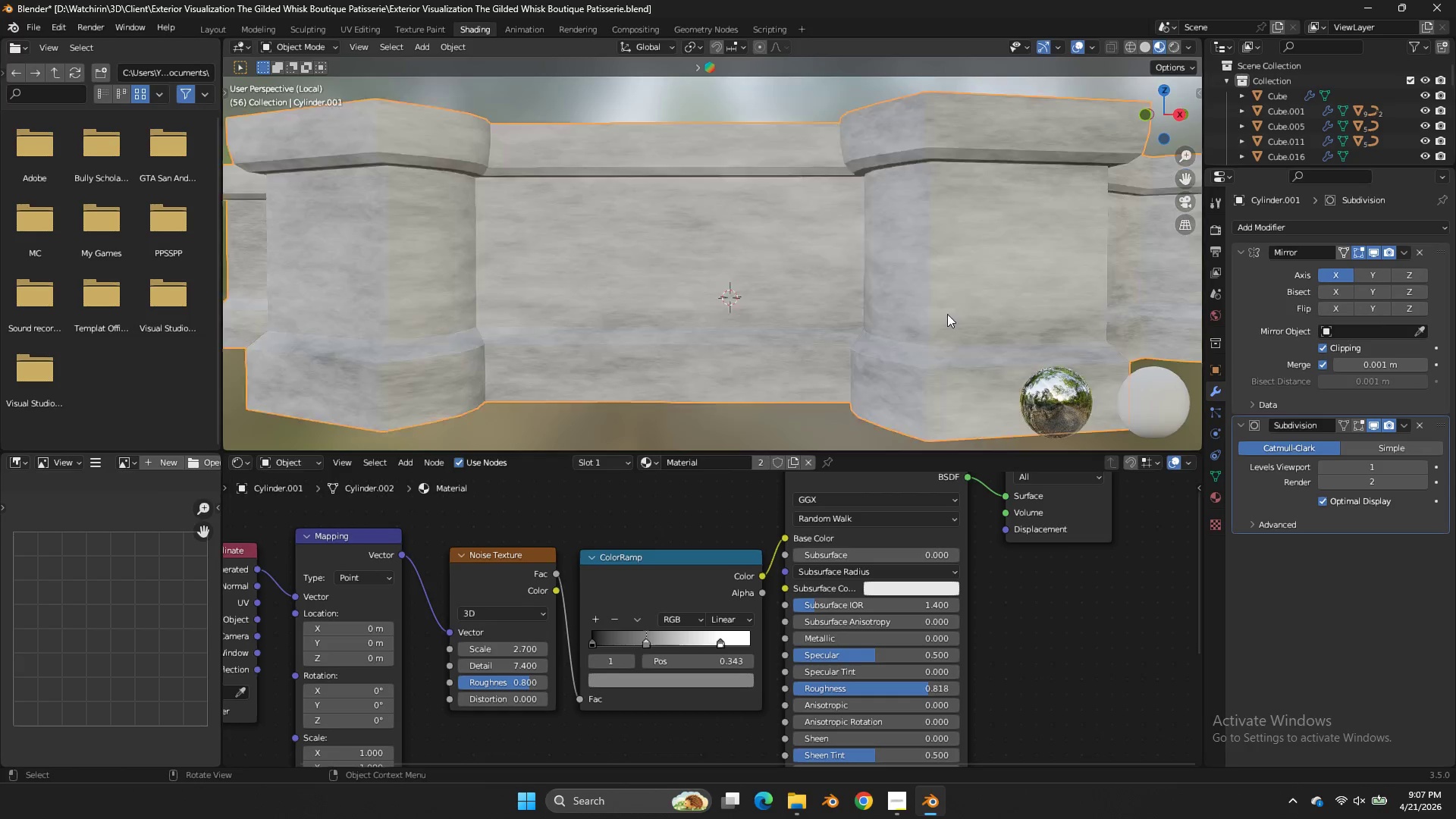 
scroll: coordinate [947, 314], scroll_direction: up, amount: 3.0
 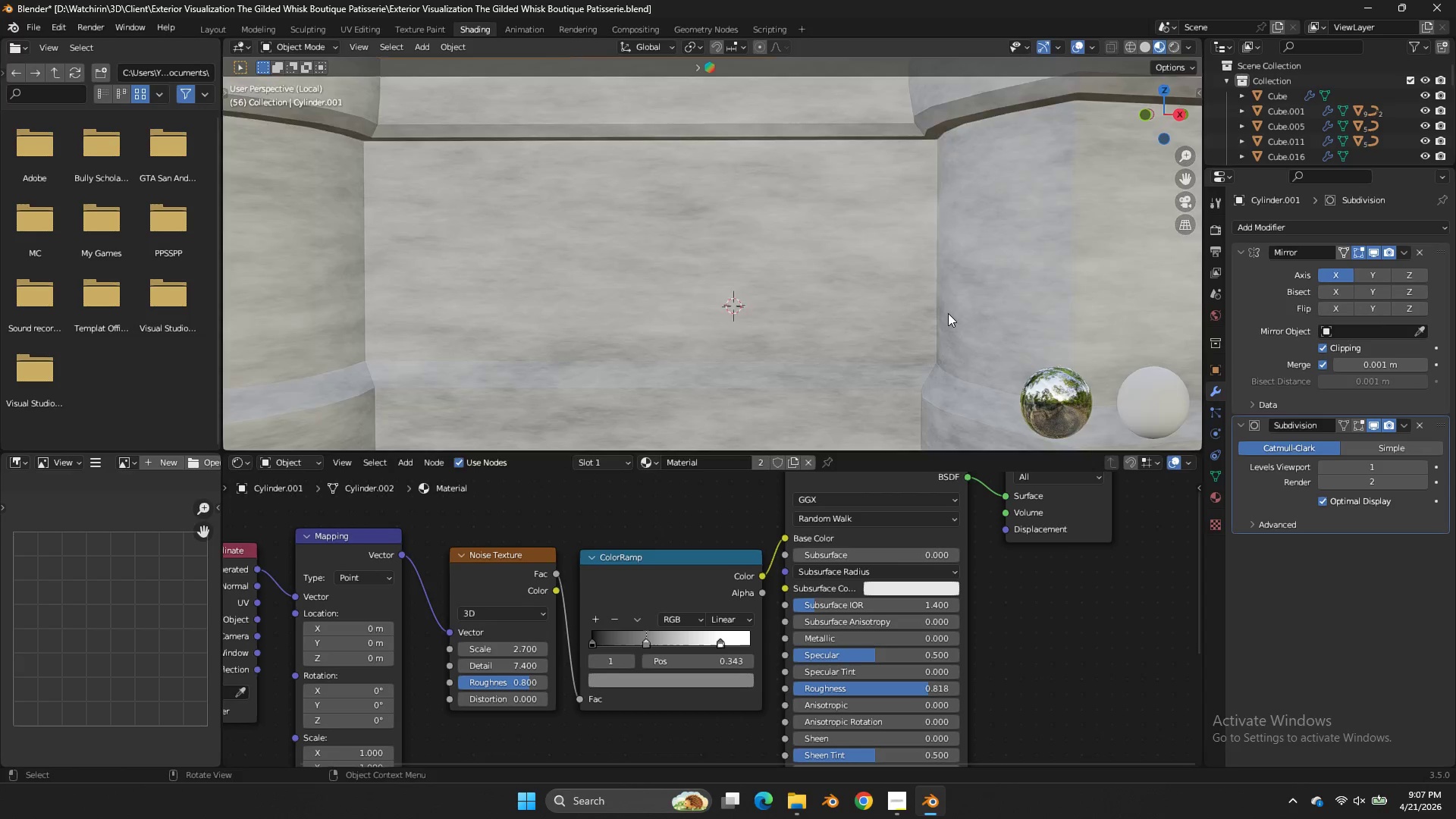 
scroll: coordinate [948, 313], scroll_direction: down, amount: 1.0
 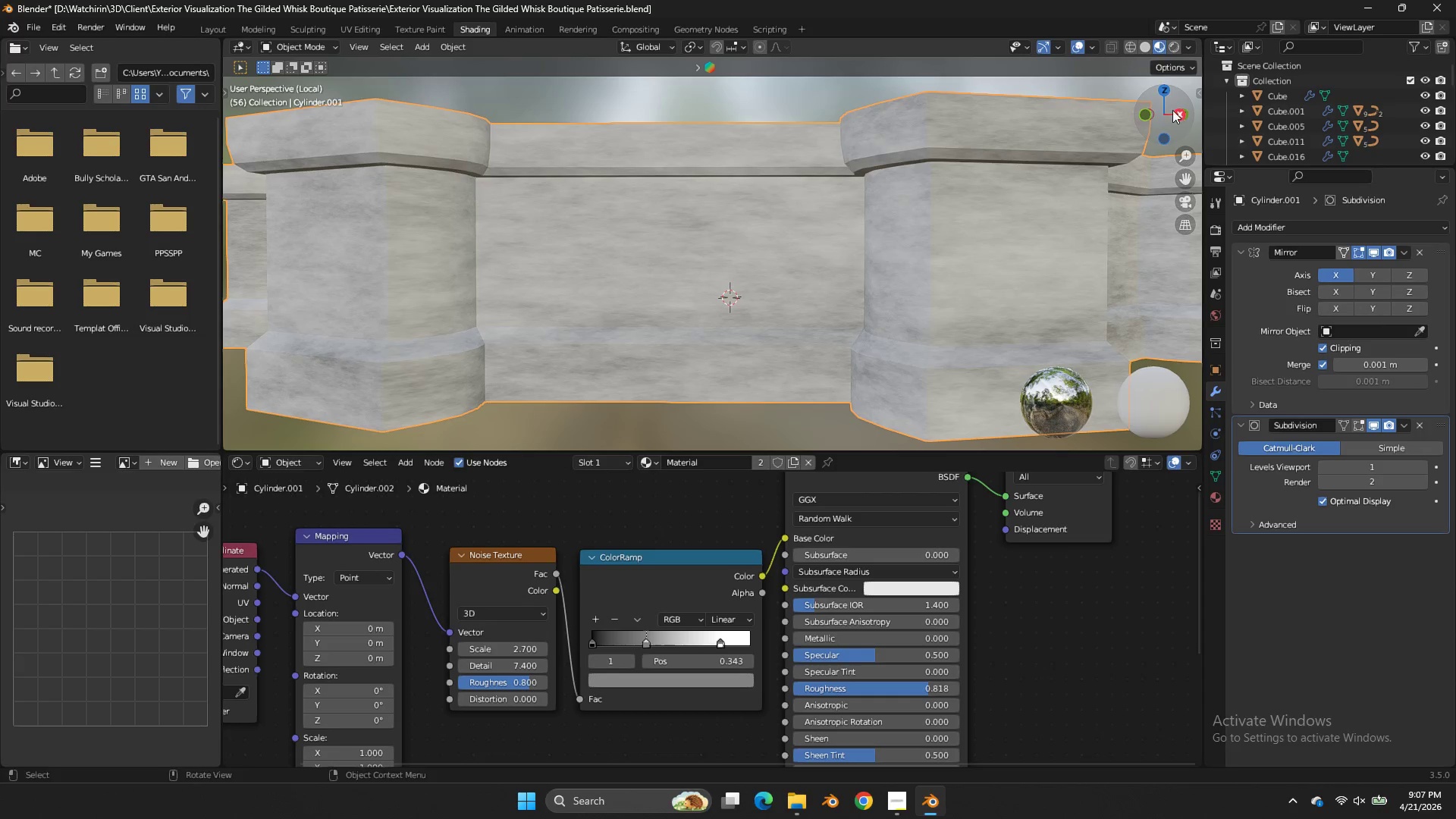 
left_click_drag(start_coordinate=[1172, 110], to_coordinate=[1172, 144])
 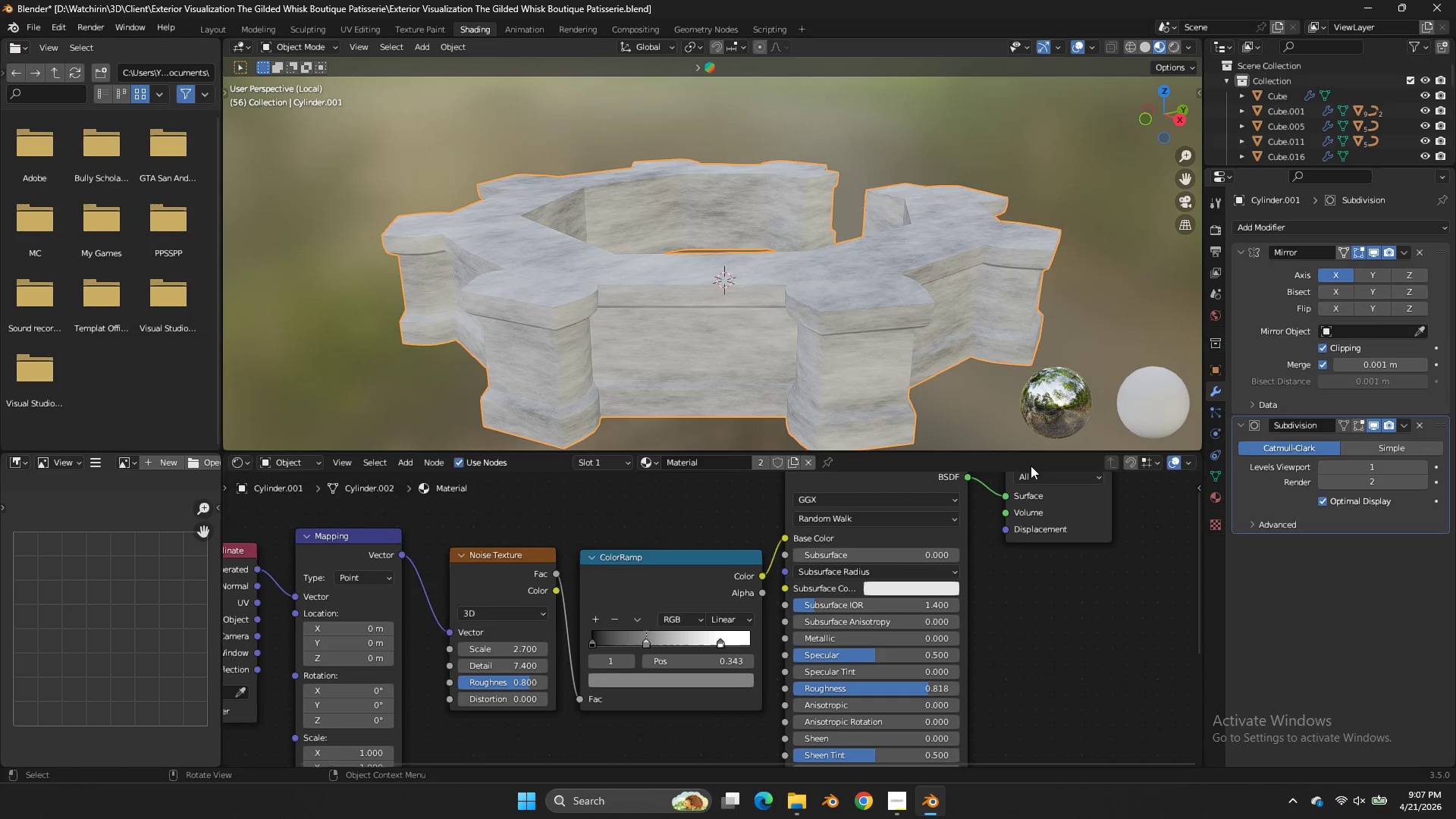 
left_click_drag(start_coordinate=[953, 513], to_coordinate=[780, 552])
 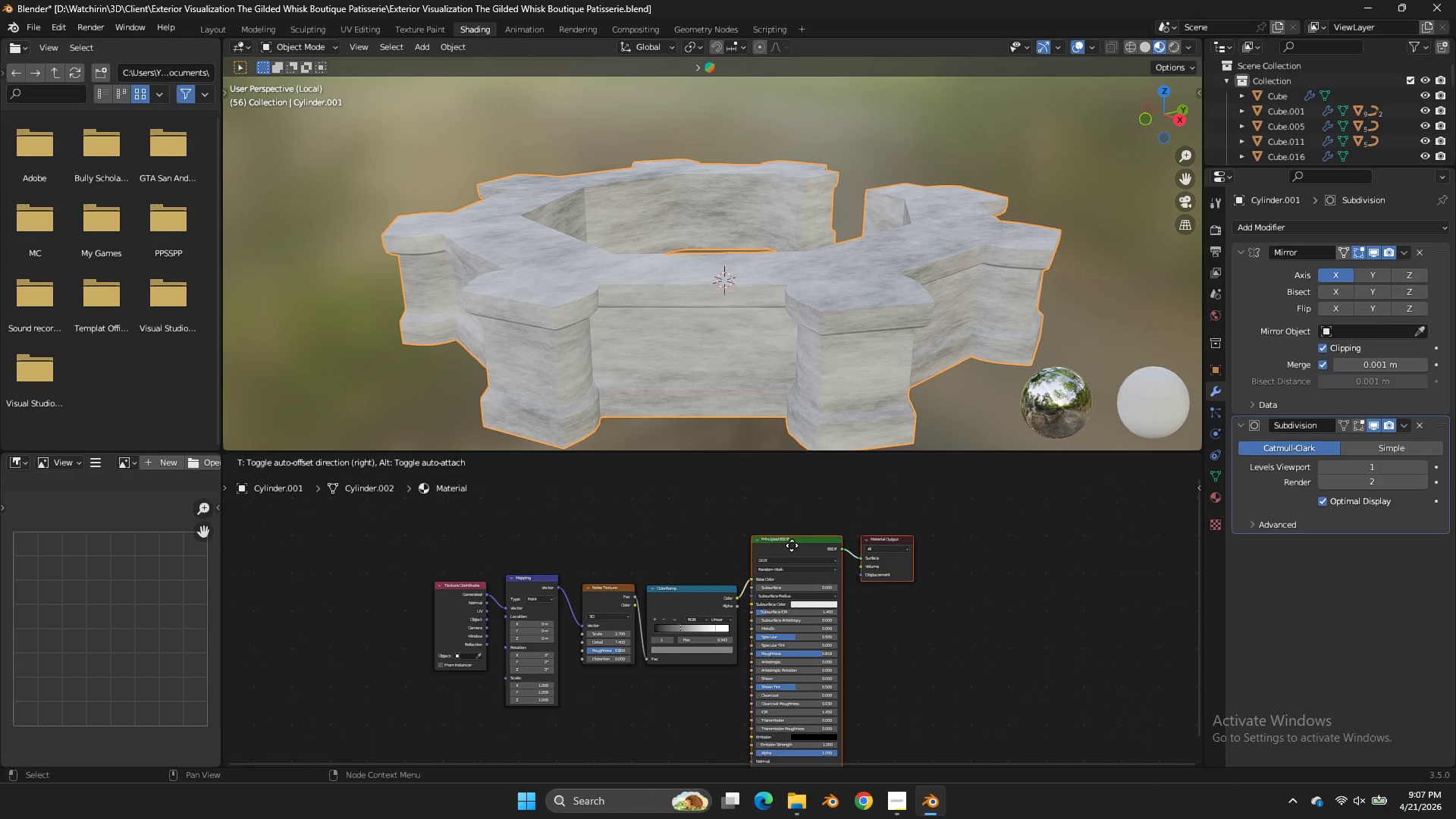 
scroll: coordinate [970, 557], scroll_direction: down, amount: 12.0
 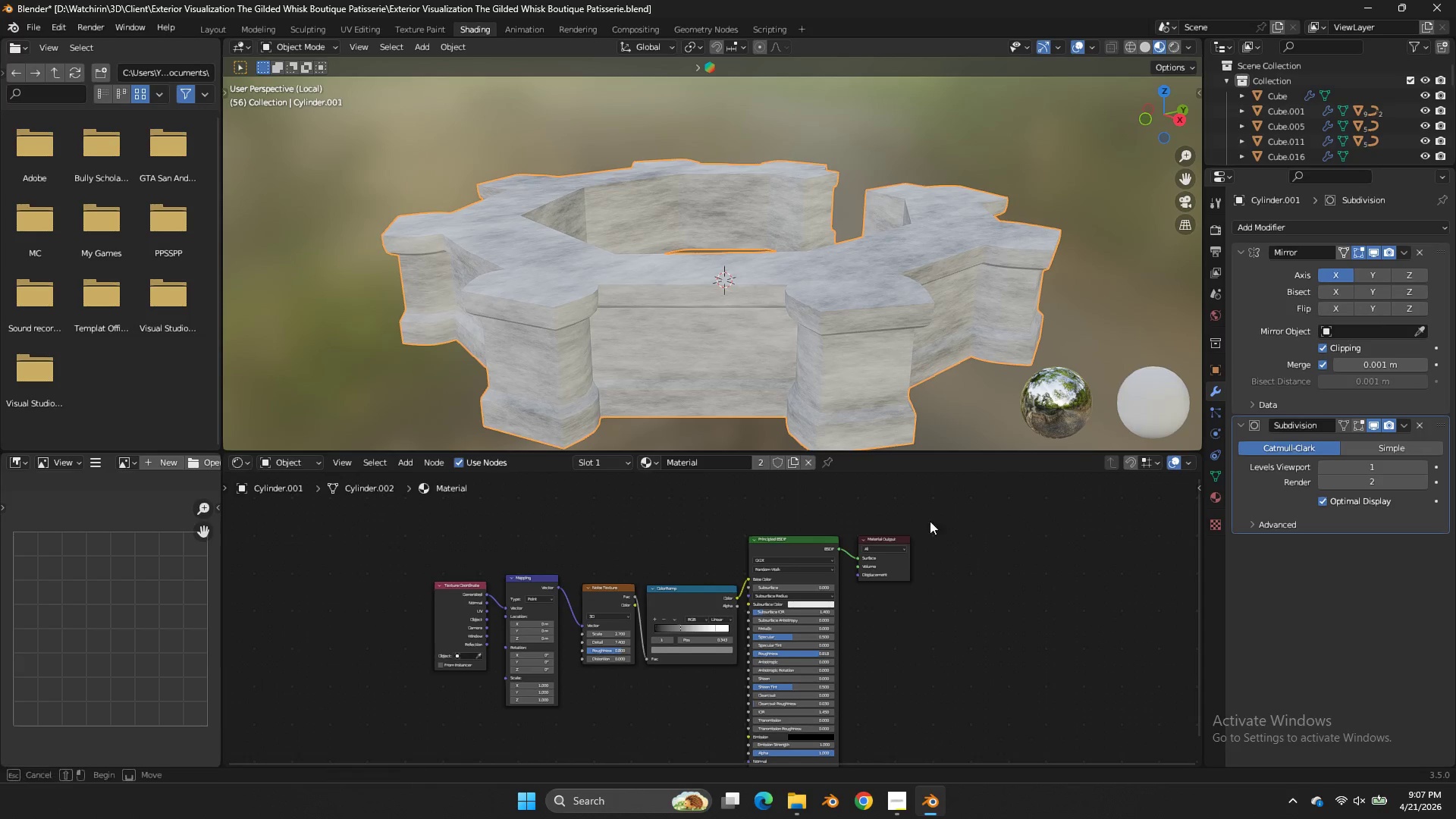 
left_click_drag(start_coordinate=[785, 545], to_coordinate=[887, 545])
 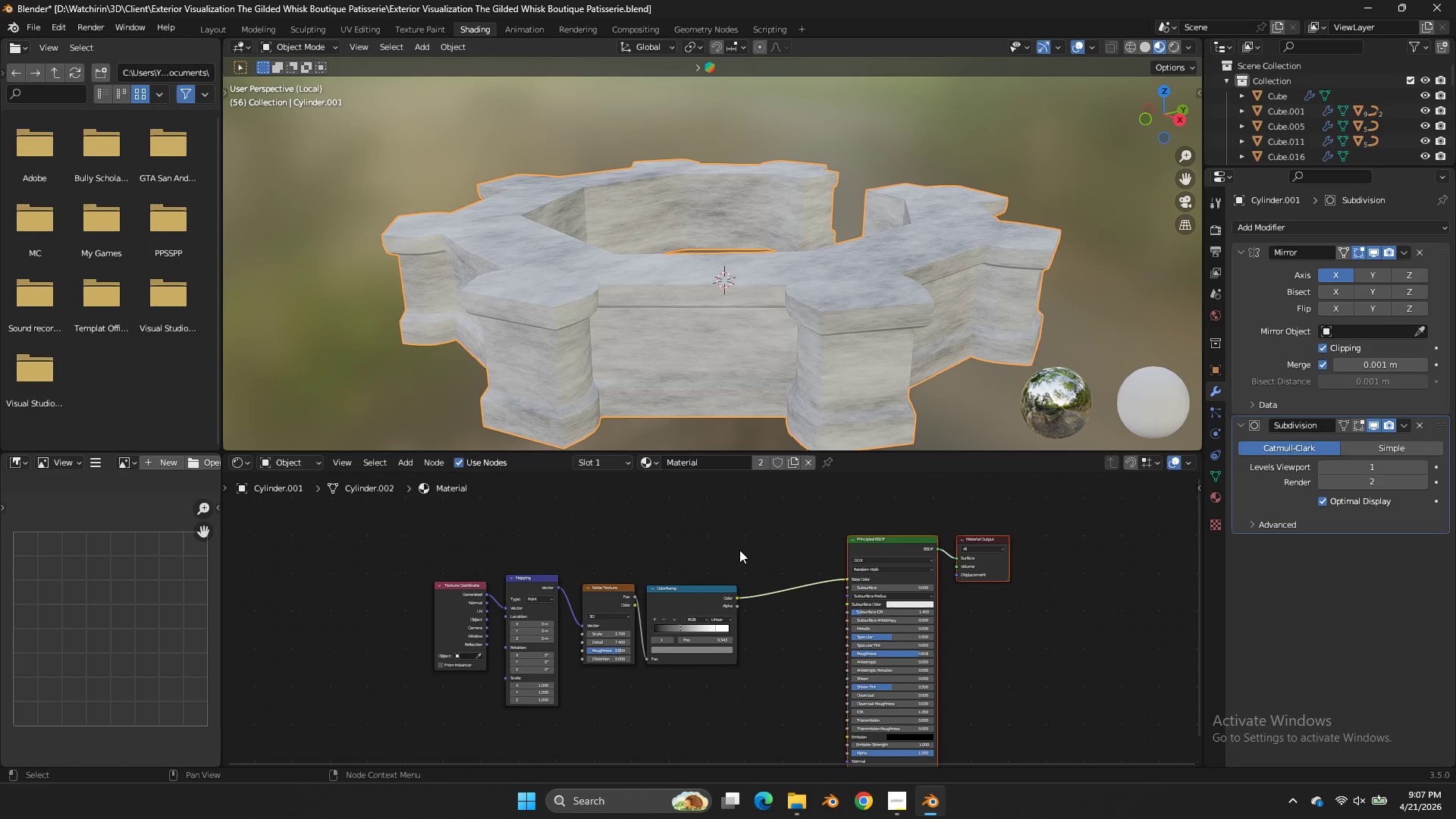 
left_click_drag(start_coordinate=[781, 518], to_coordinate=[380, 682])
 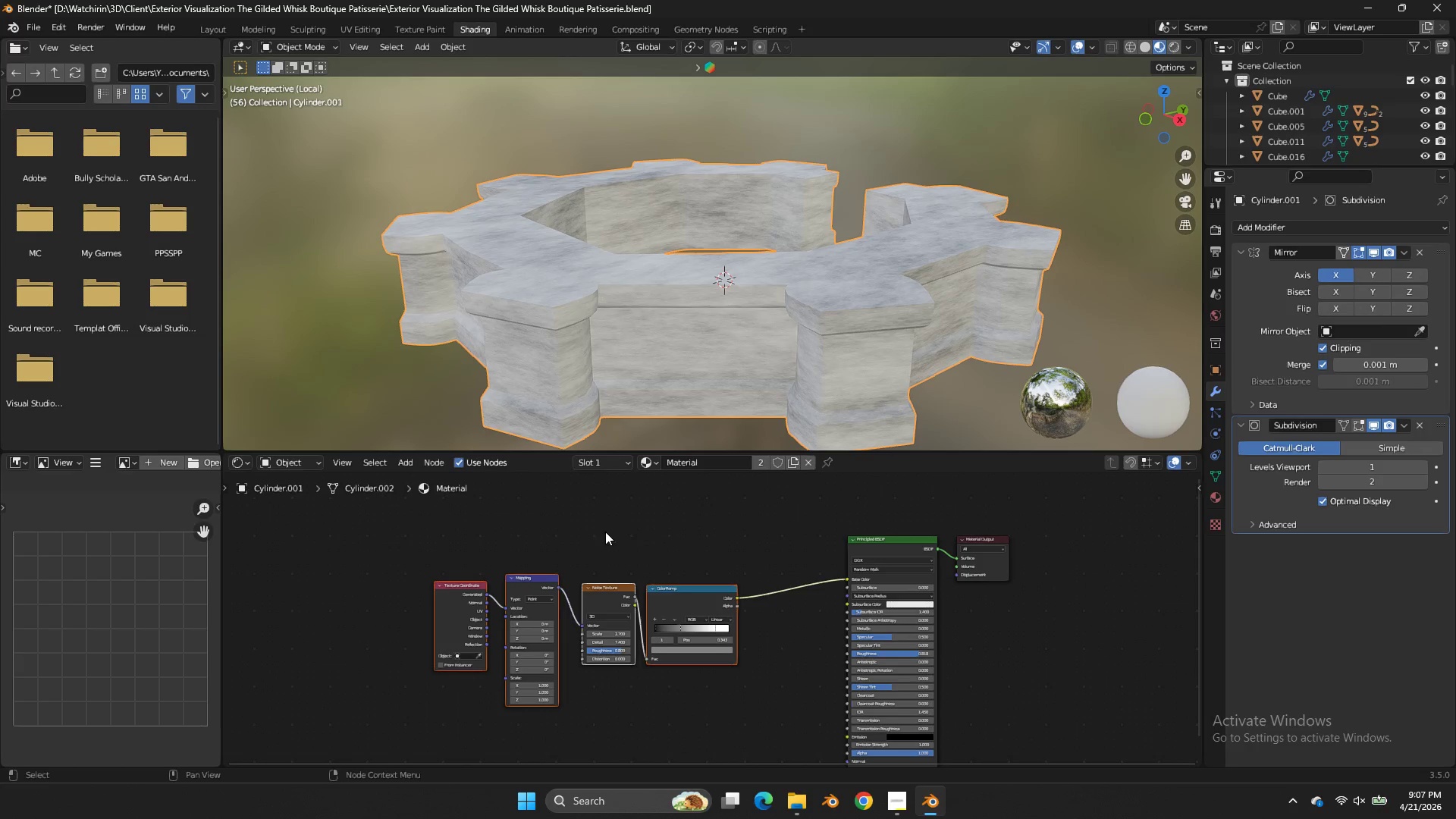 
key(Control+C)
 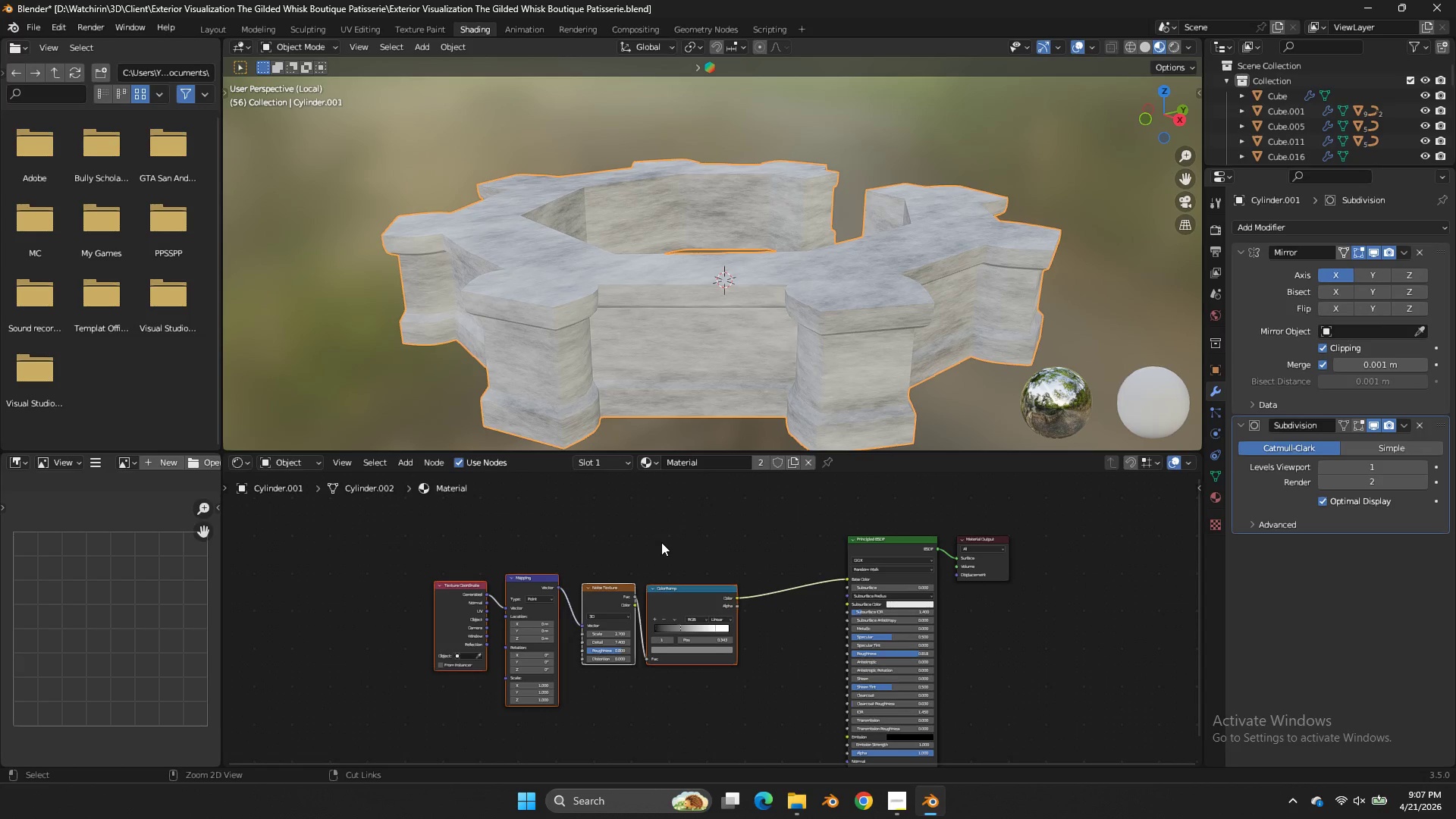 
key(Control+V)
 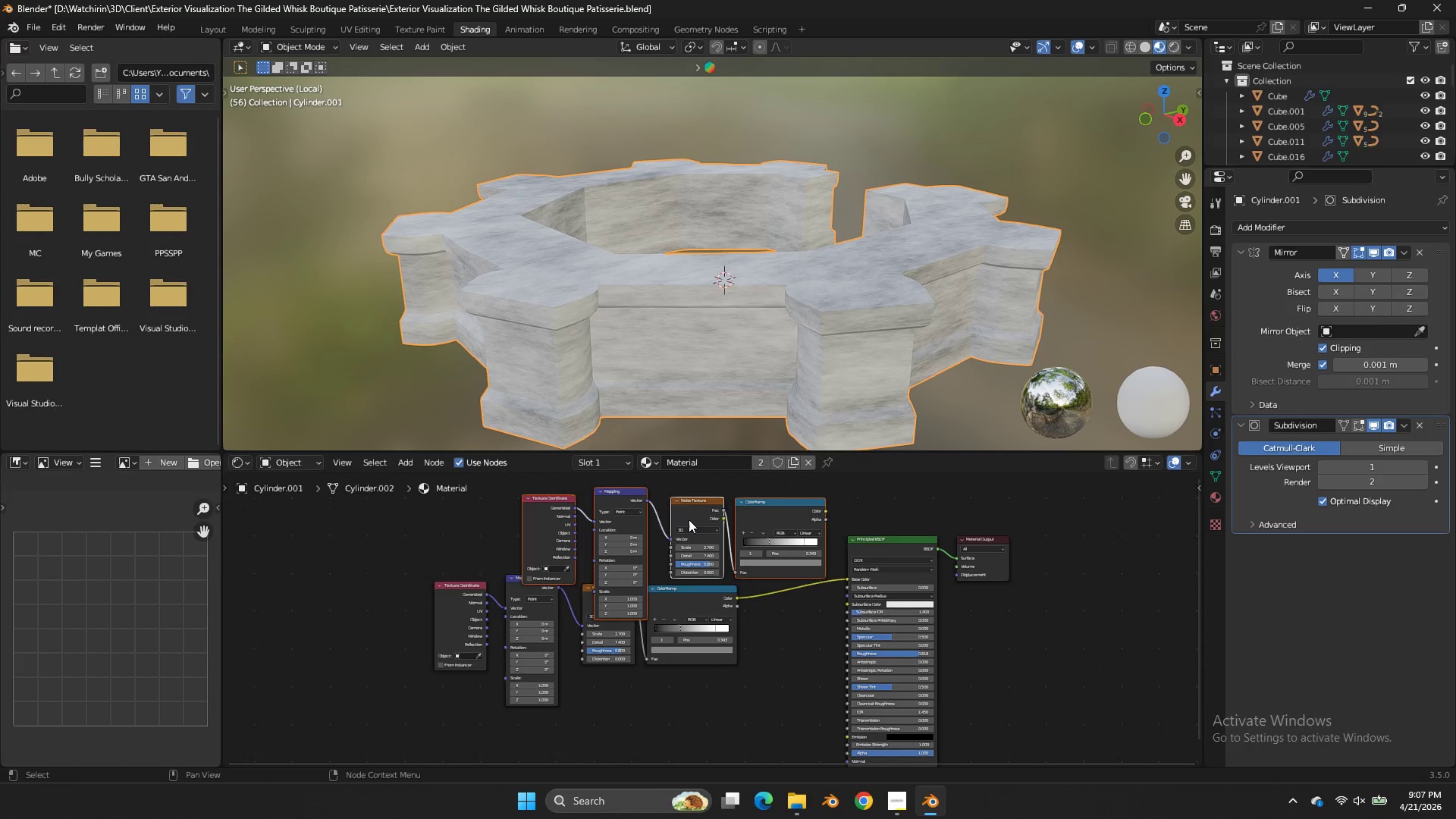 
left_click_drag(start_coordinate=[689, 519], to_coordinate=[602, 491])
 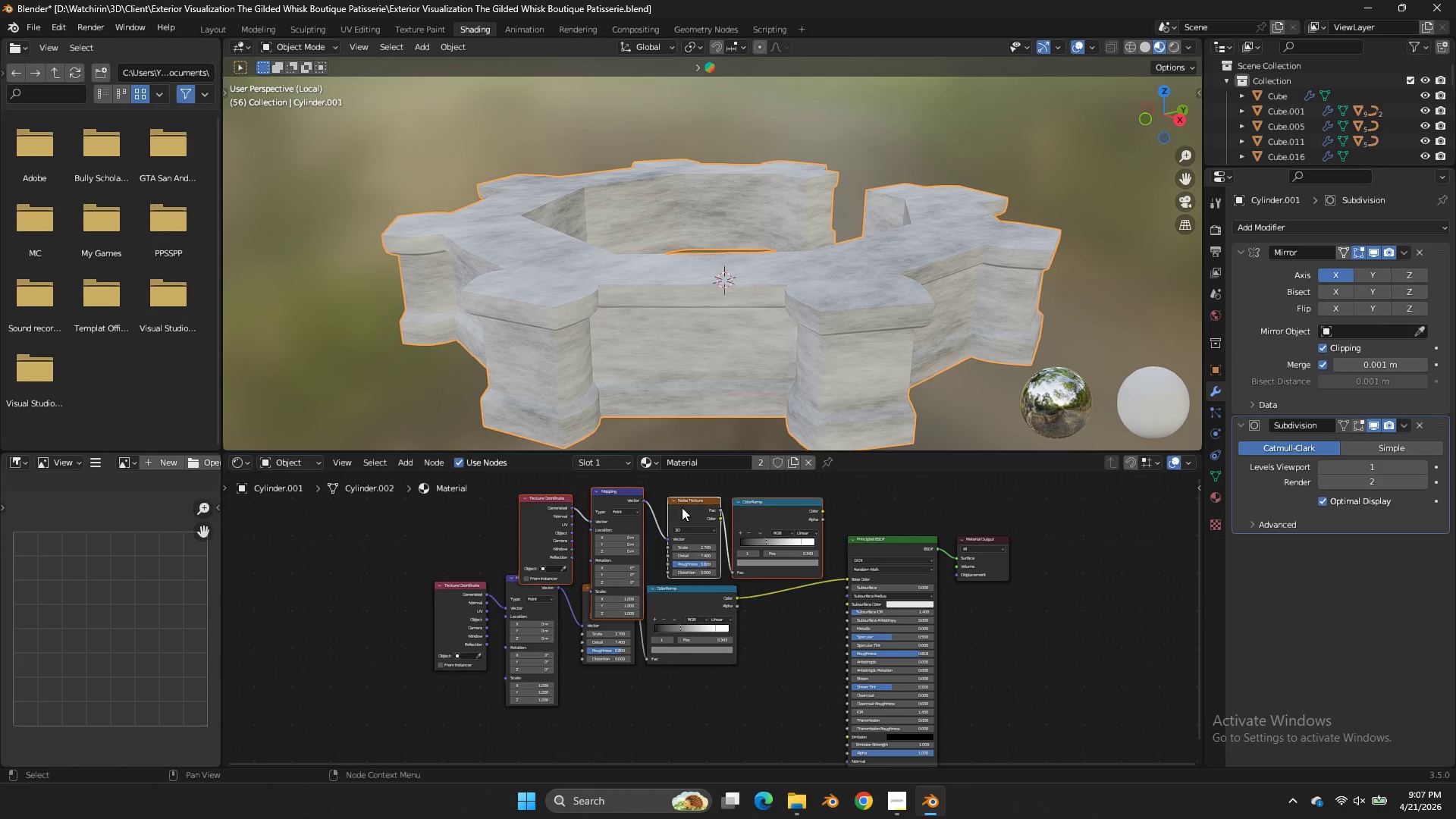 
left_click_drag(start_coordinate=[682, 507], to_coordinate=[595, 488])
 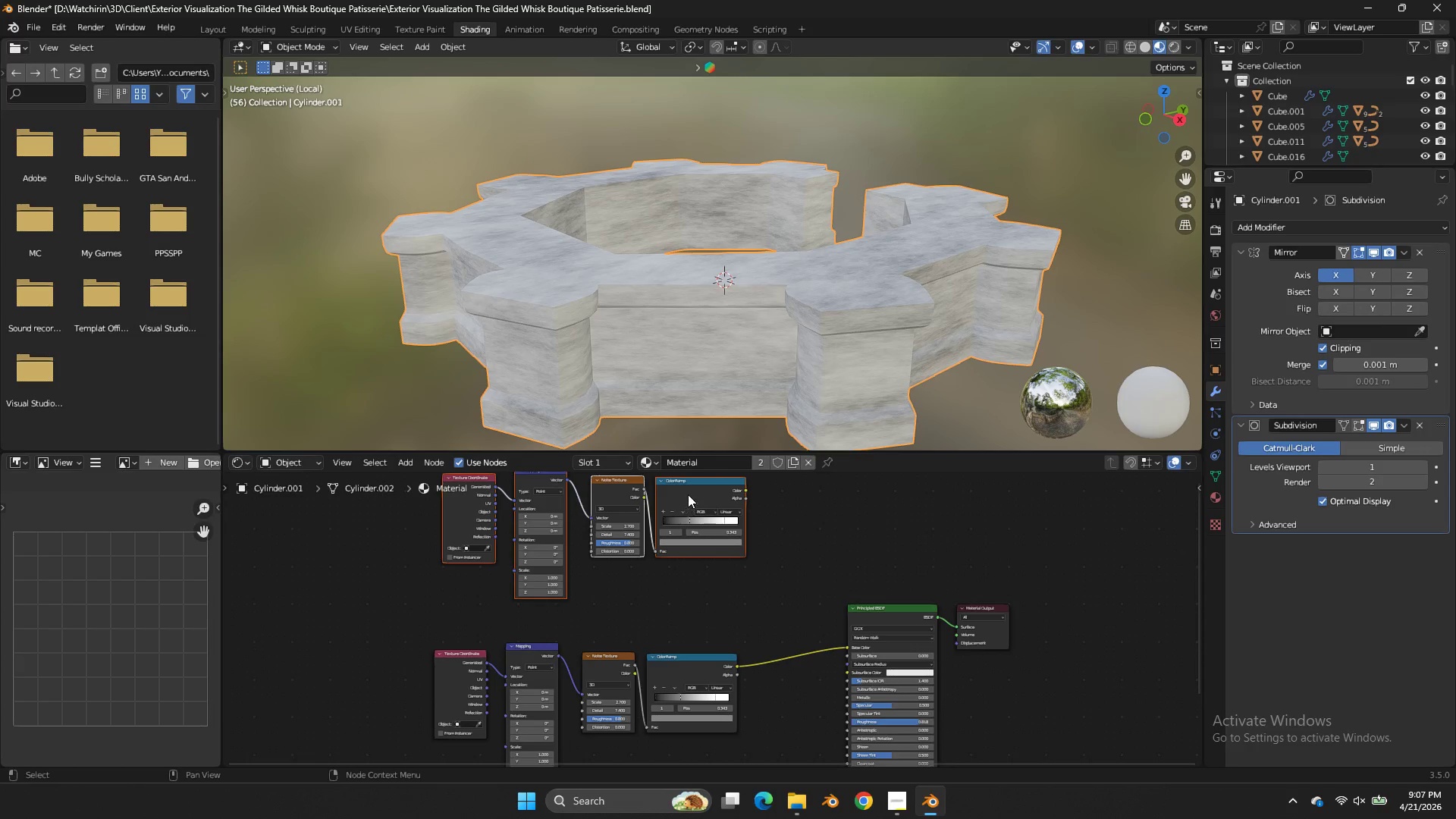 
left_click_drag(start_coordinate=[688, 494], to_coordinate=[669, 533])
 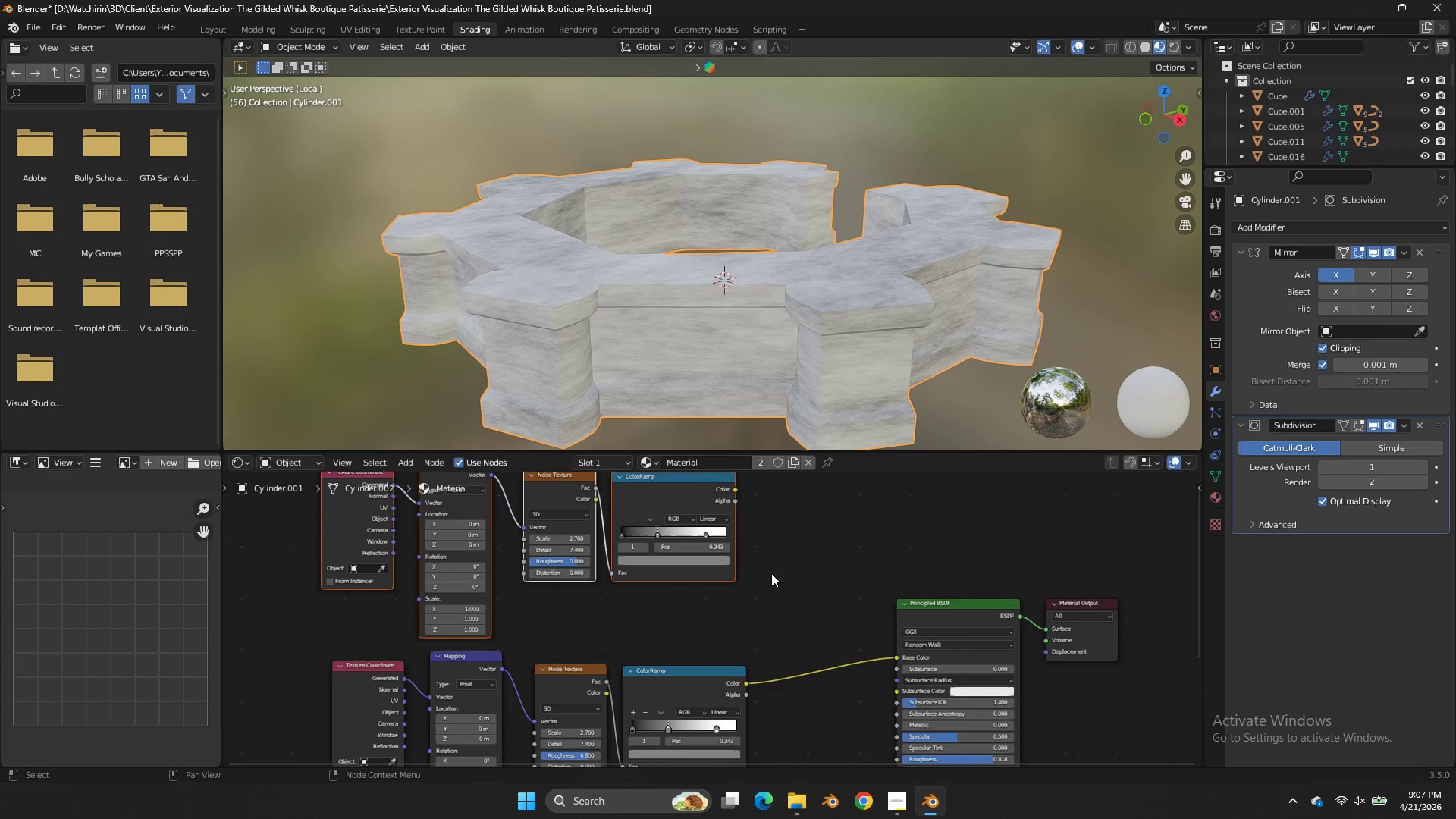 
left_click([772, 544])
 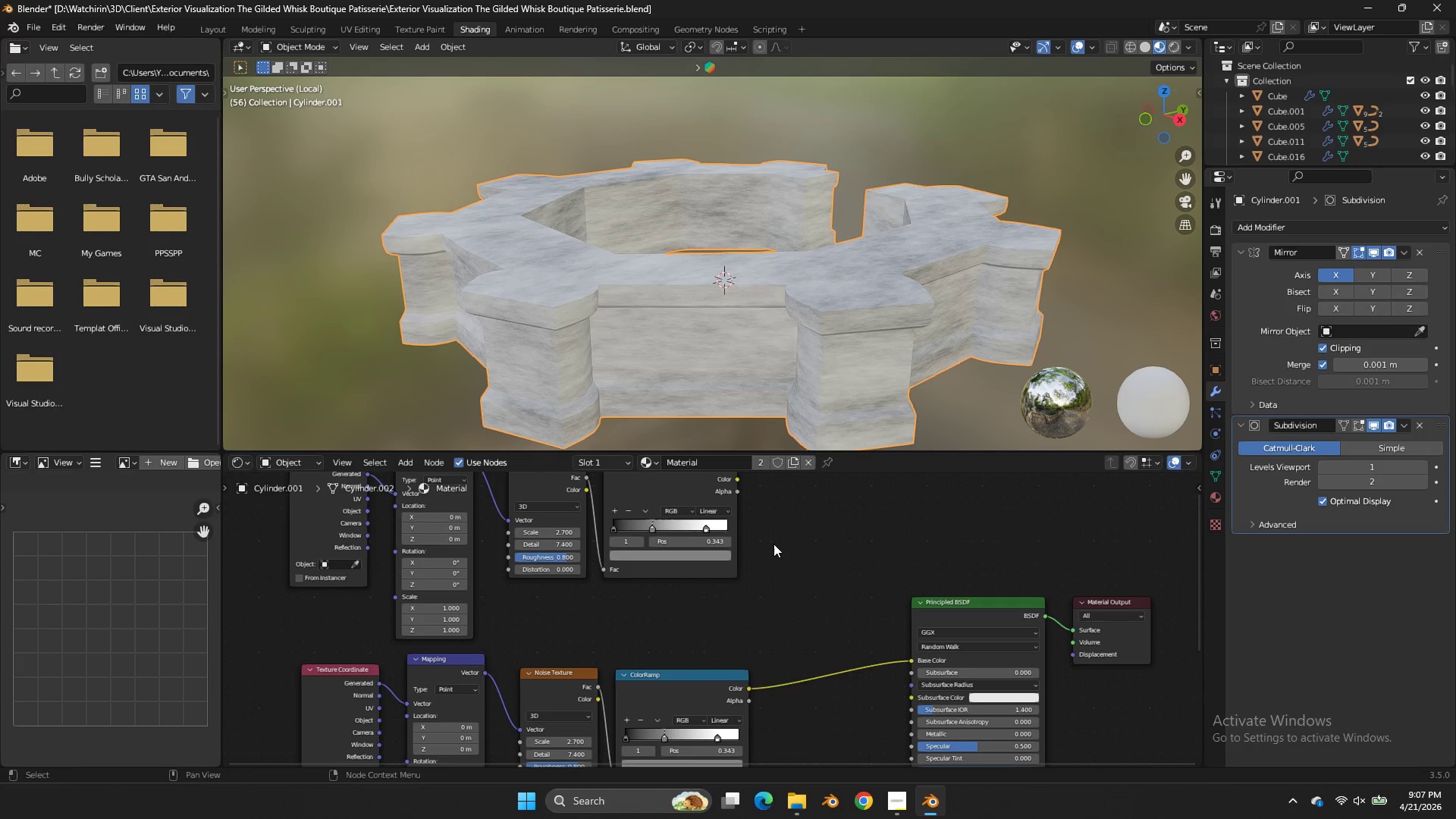 
scroll: coordinate [771, 573], scroll_direction: up, amount: 5.0
 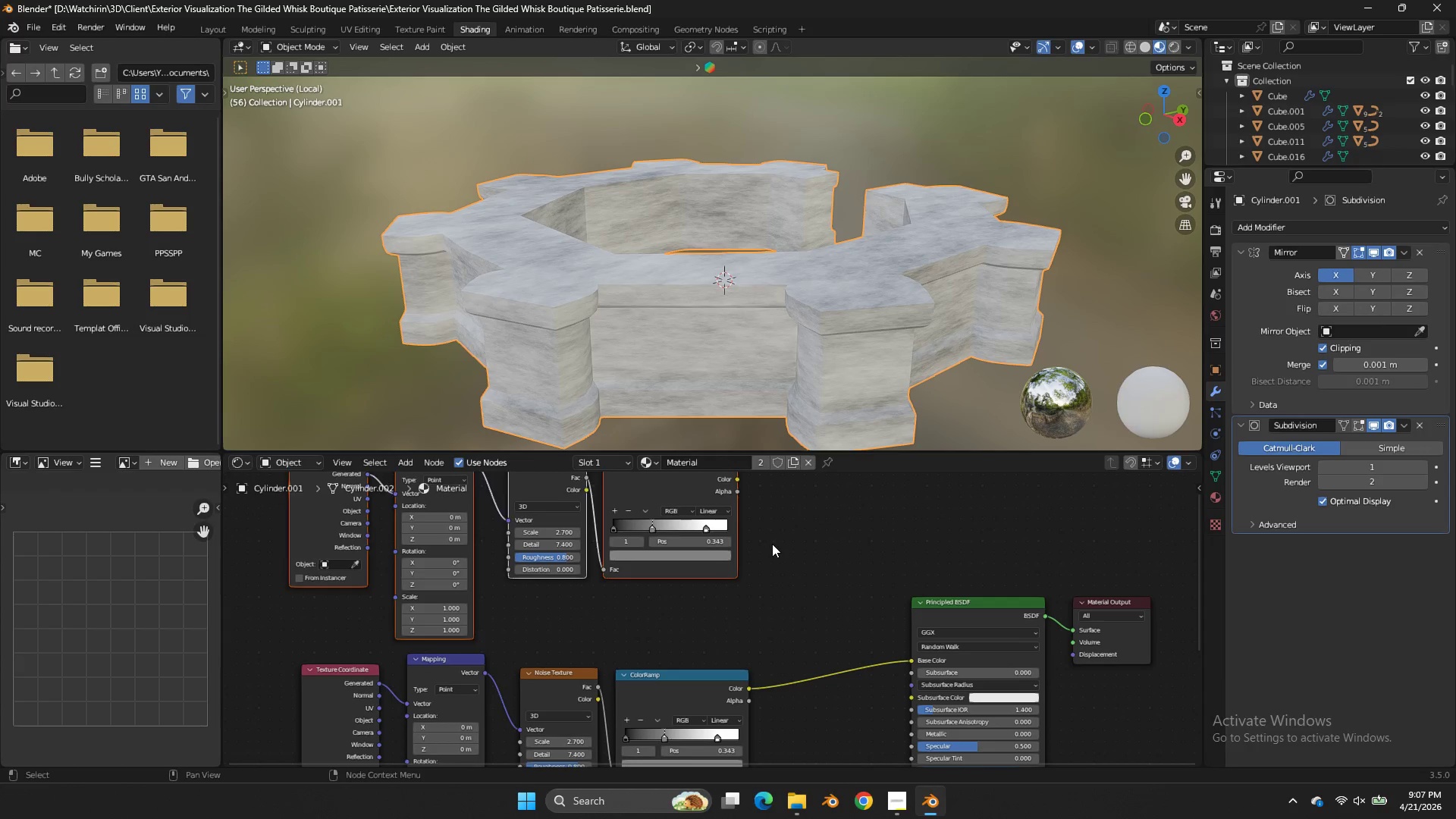 
key(Shift+ShiftLeft)
 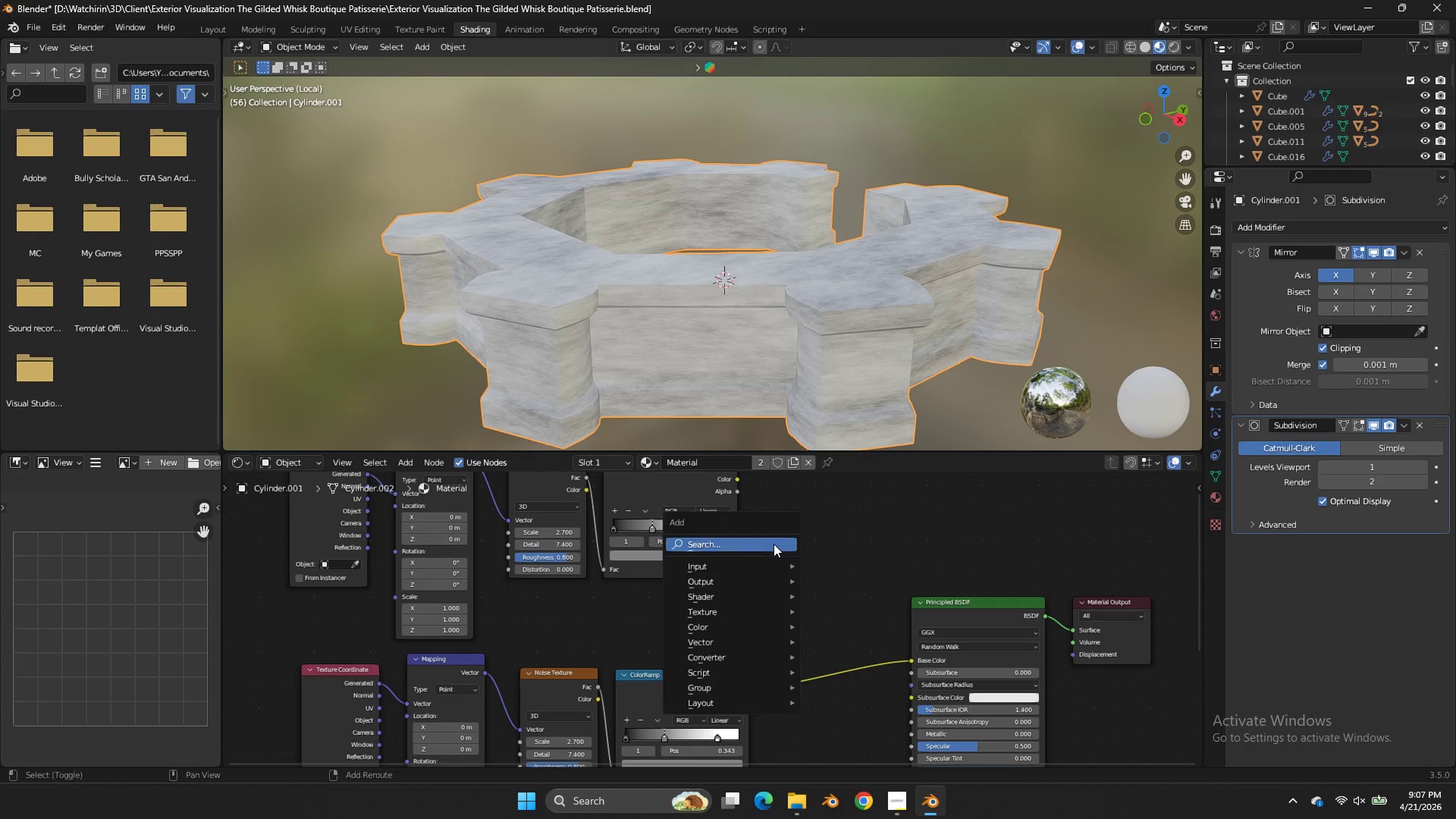 
key(Shift+A)
 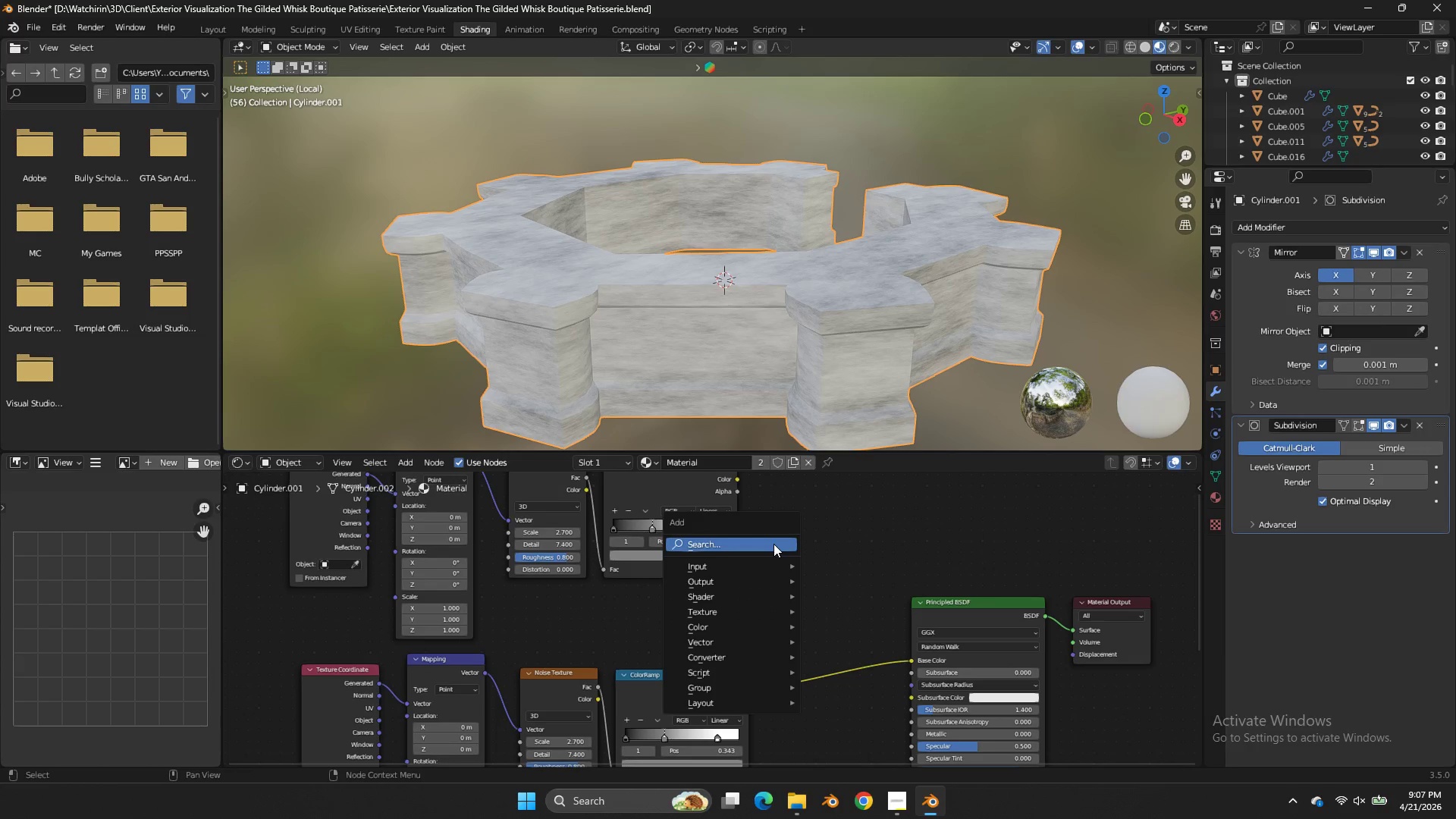 
left_click([774, 544])
 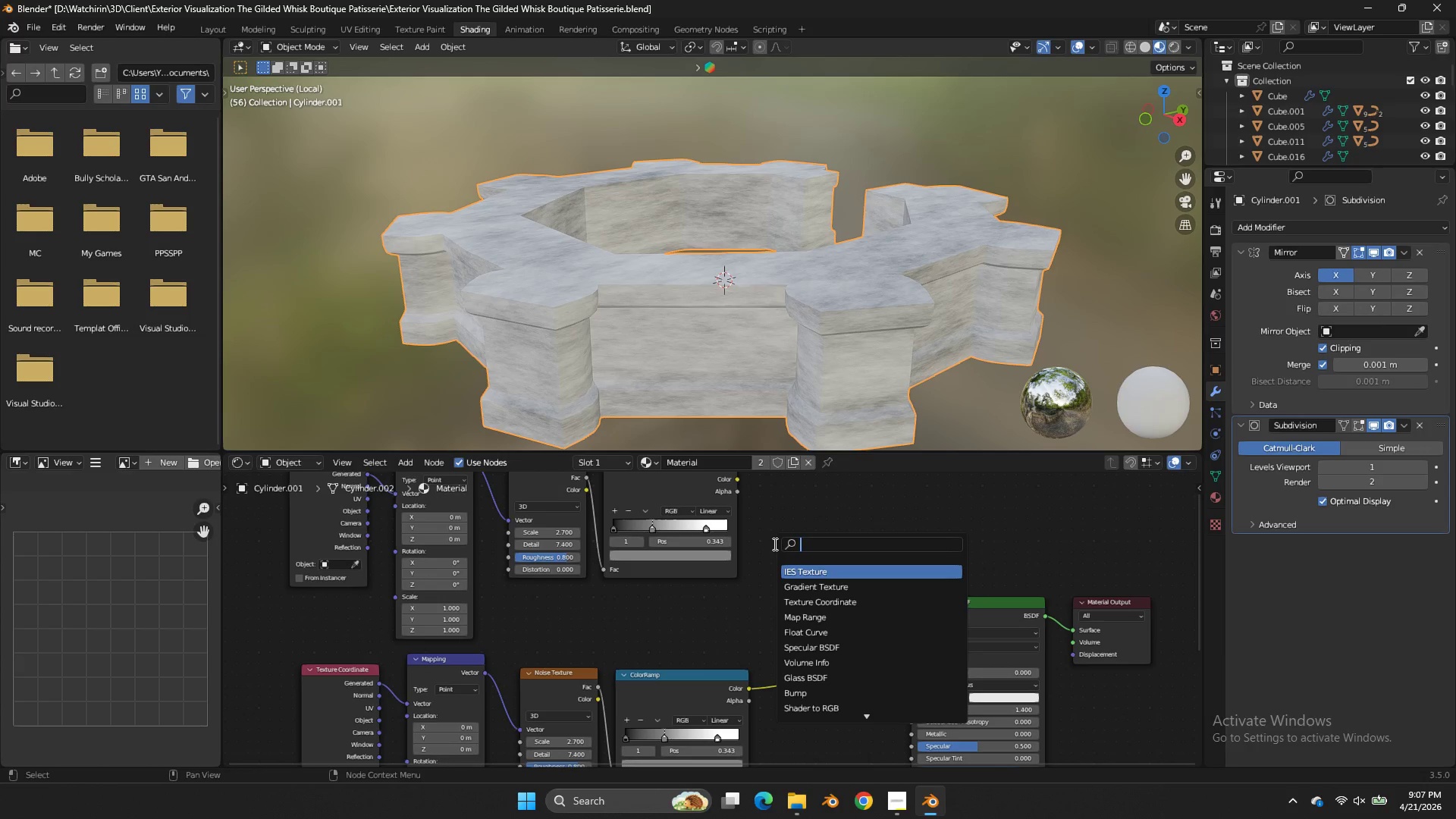 
type(mix)
 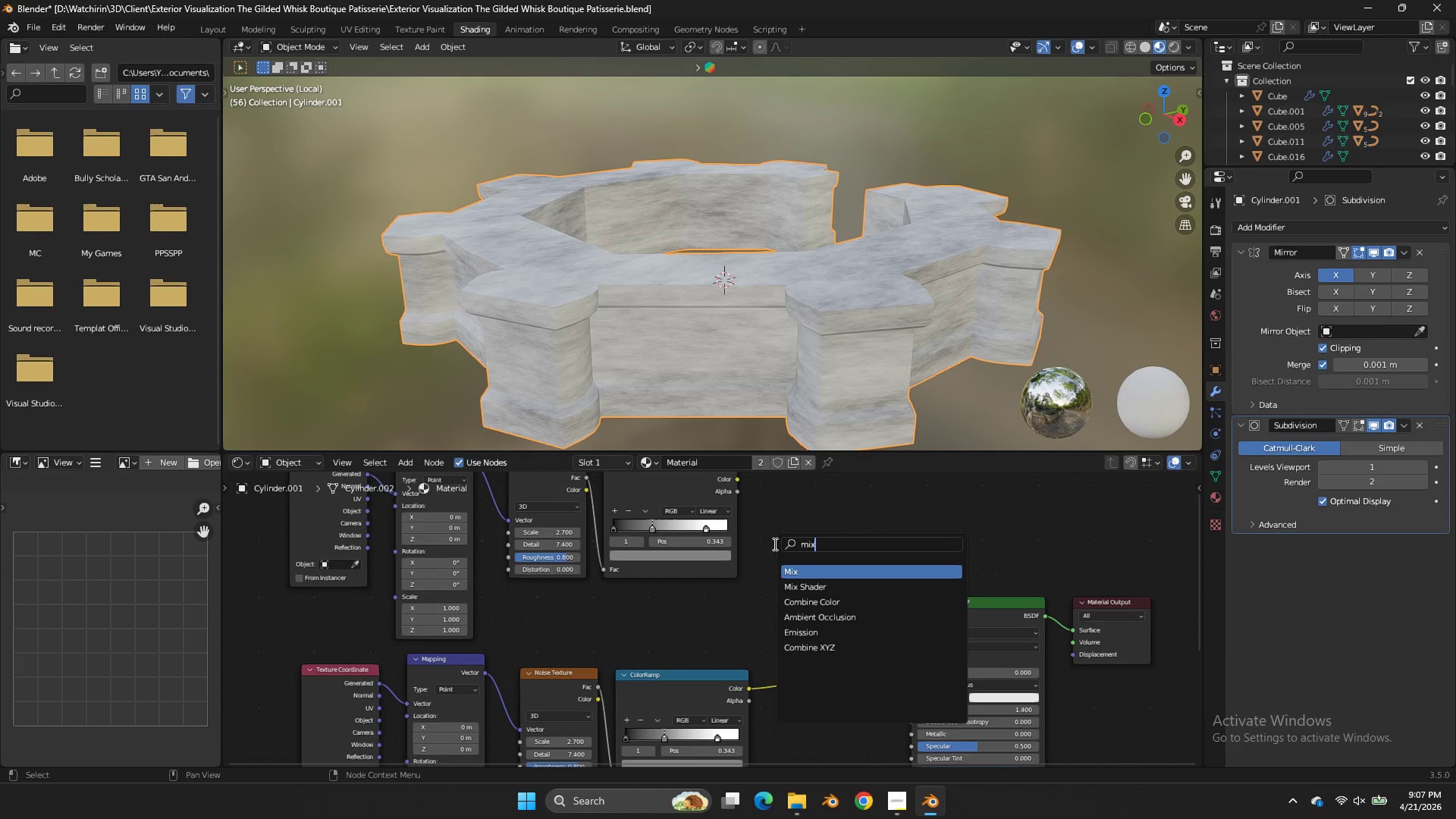 
key(Enter)
 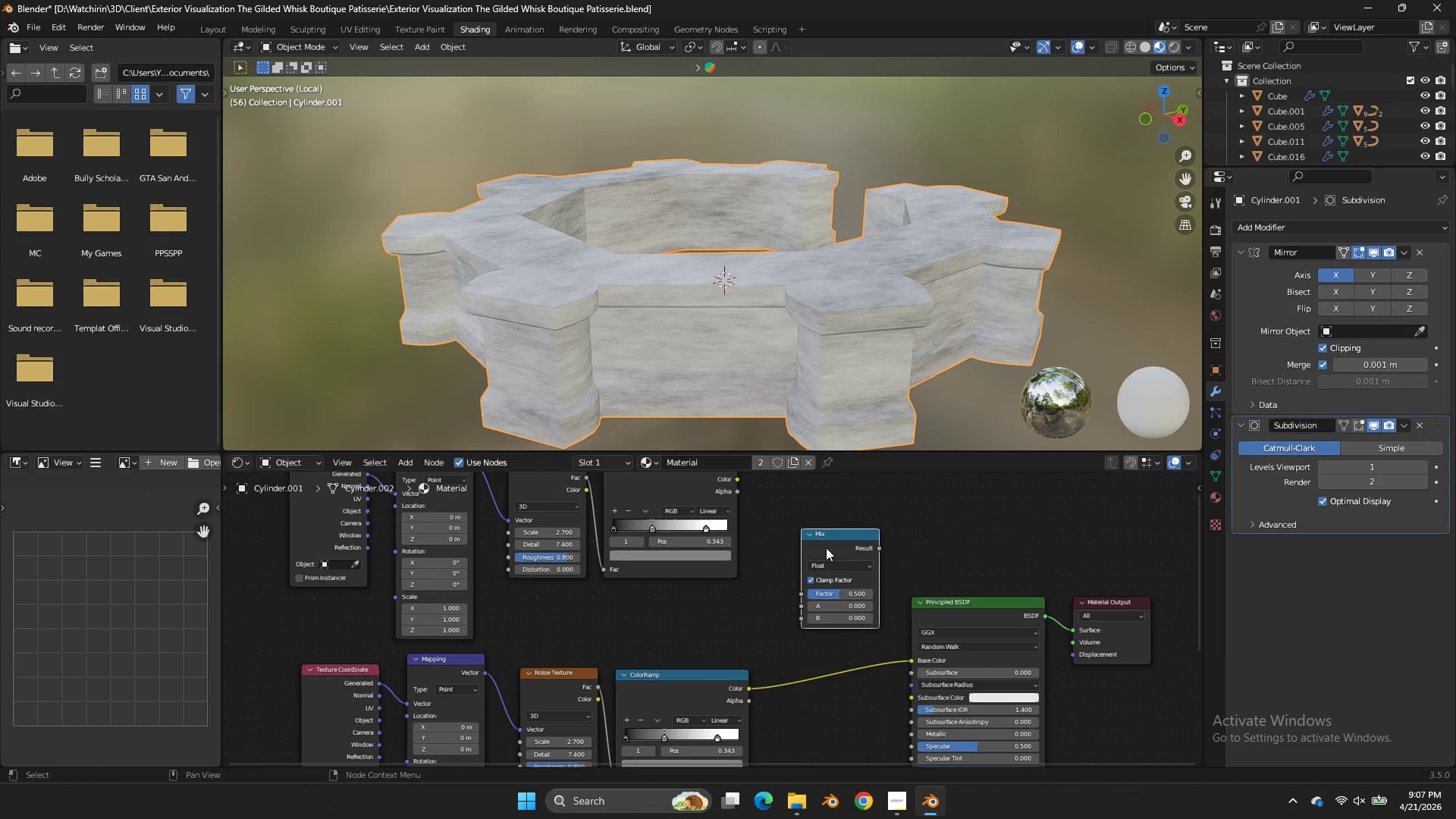 
double_click([837, 565])
 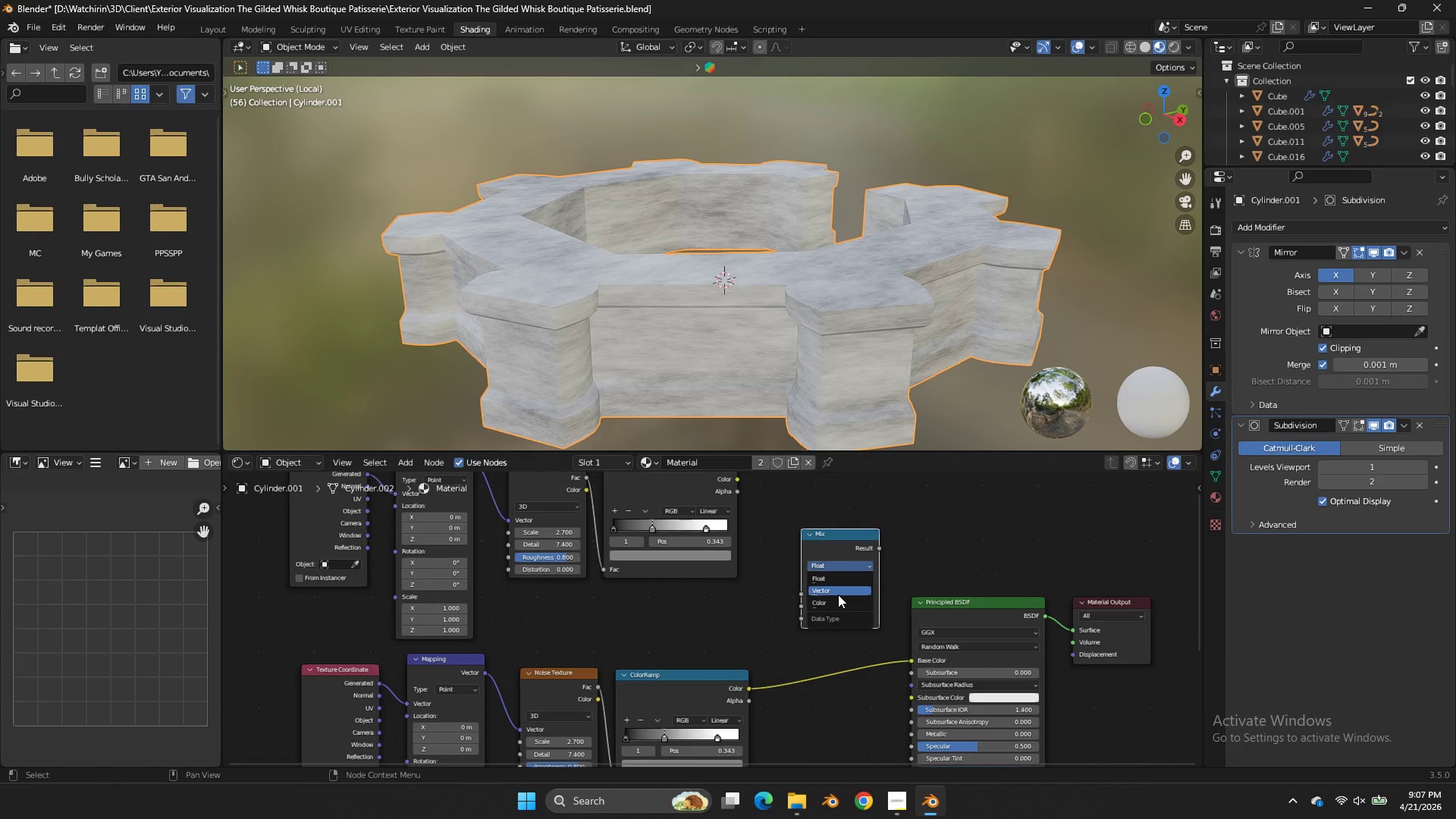 
left_click([839, 598])
 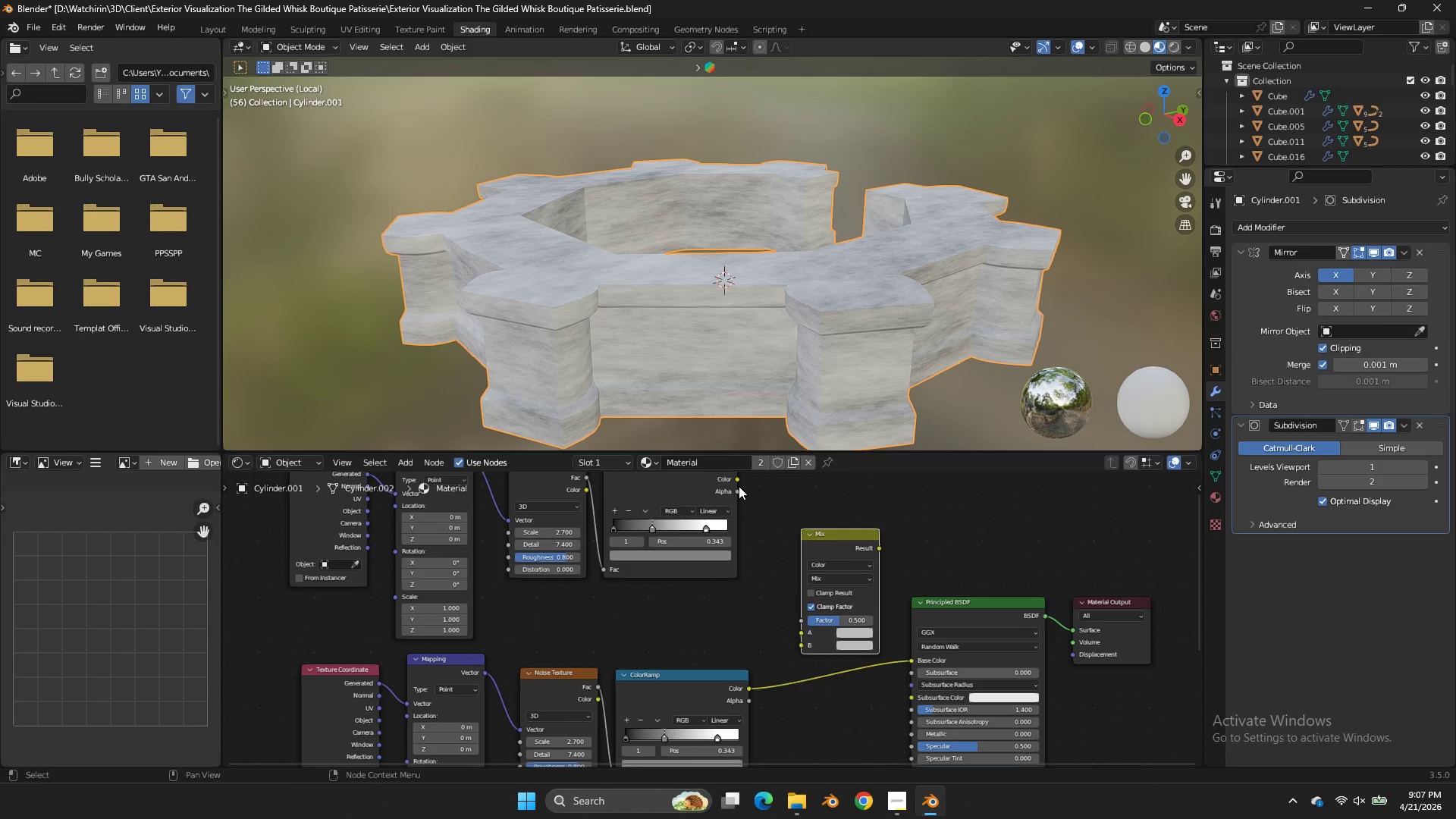 
left_click_drag(start_coordinate=[736, 478], to_coordinate=[802, 632])
 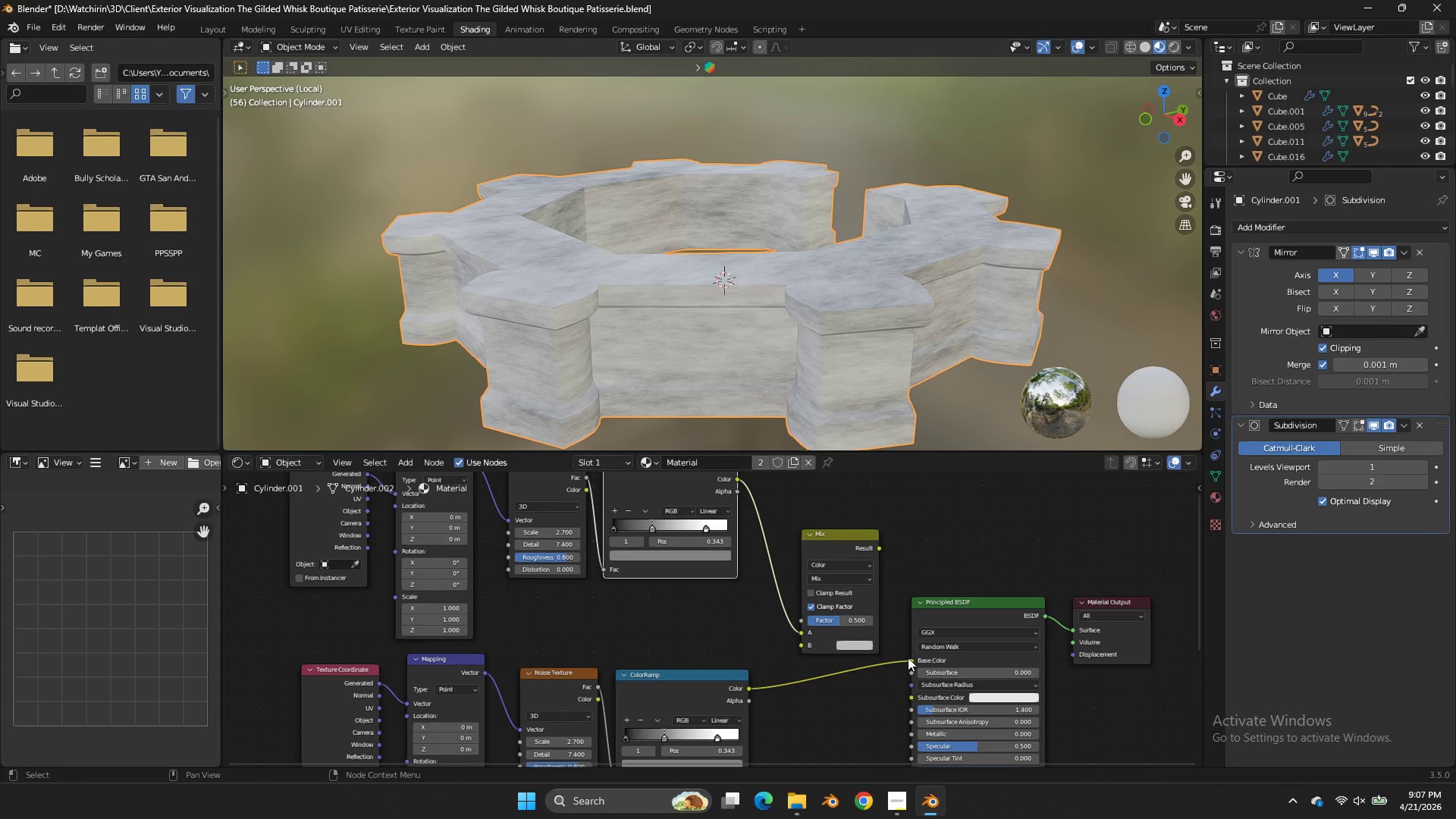 
left_click_drag(start_coordinate=[908, 658], to_coordinate=[805, 633])
 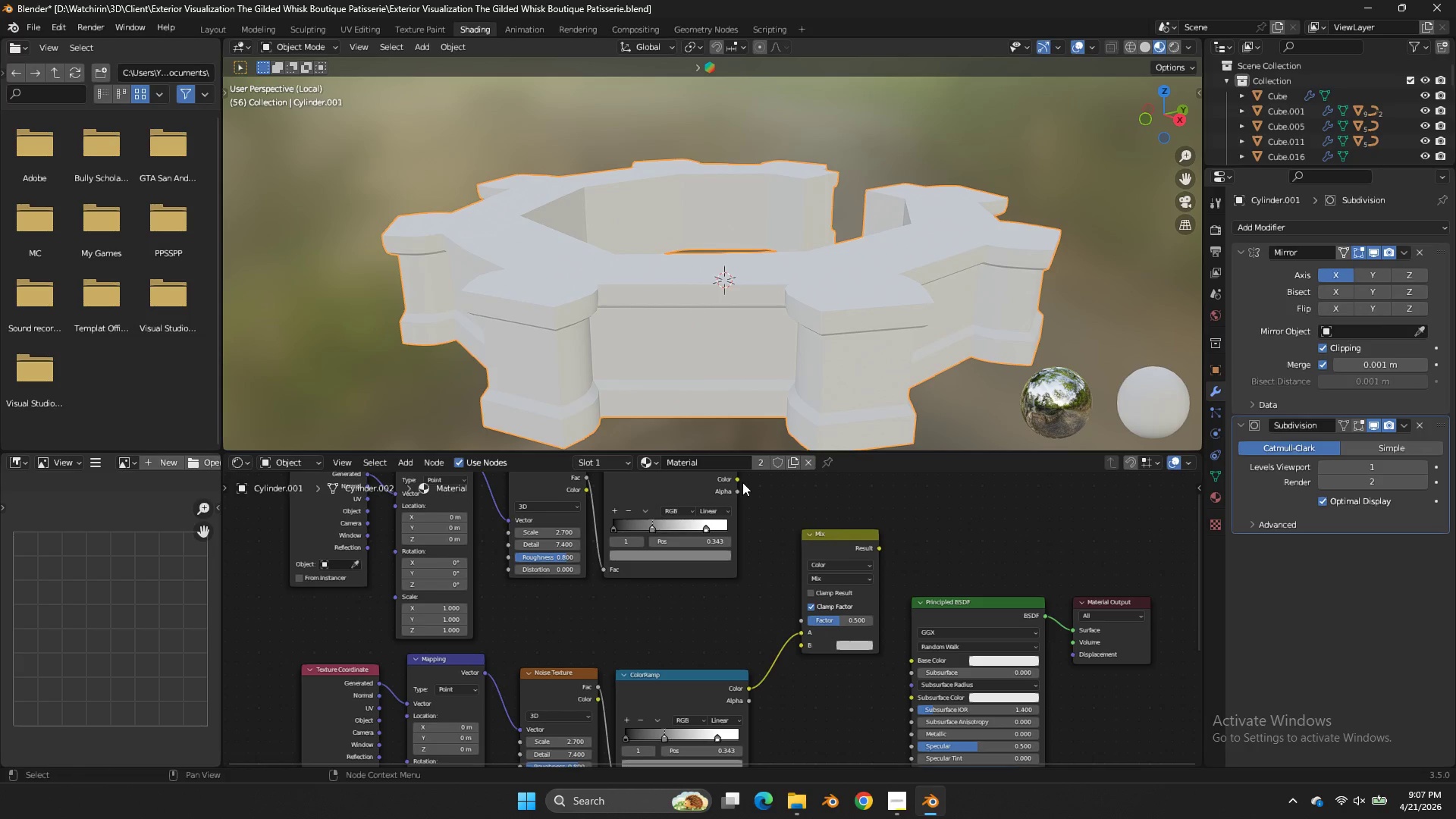 
left_click_drag(start_coordinate=[738, 479], to_coordinate=[802, 649])
 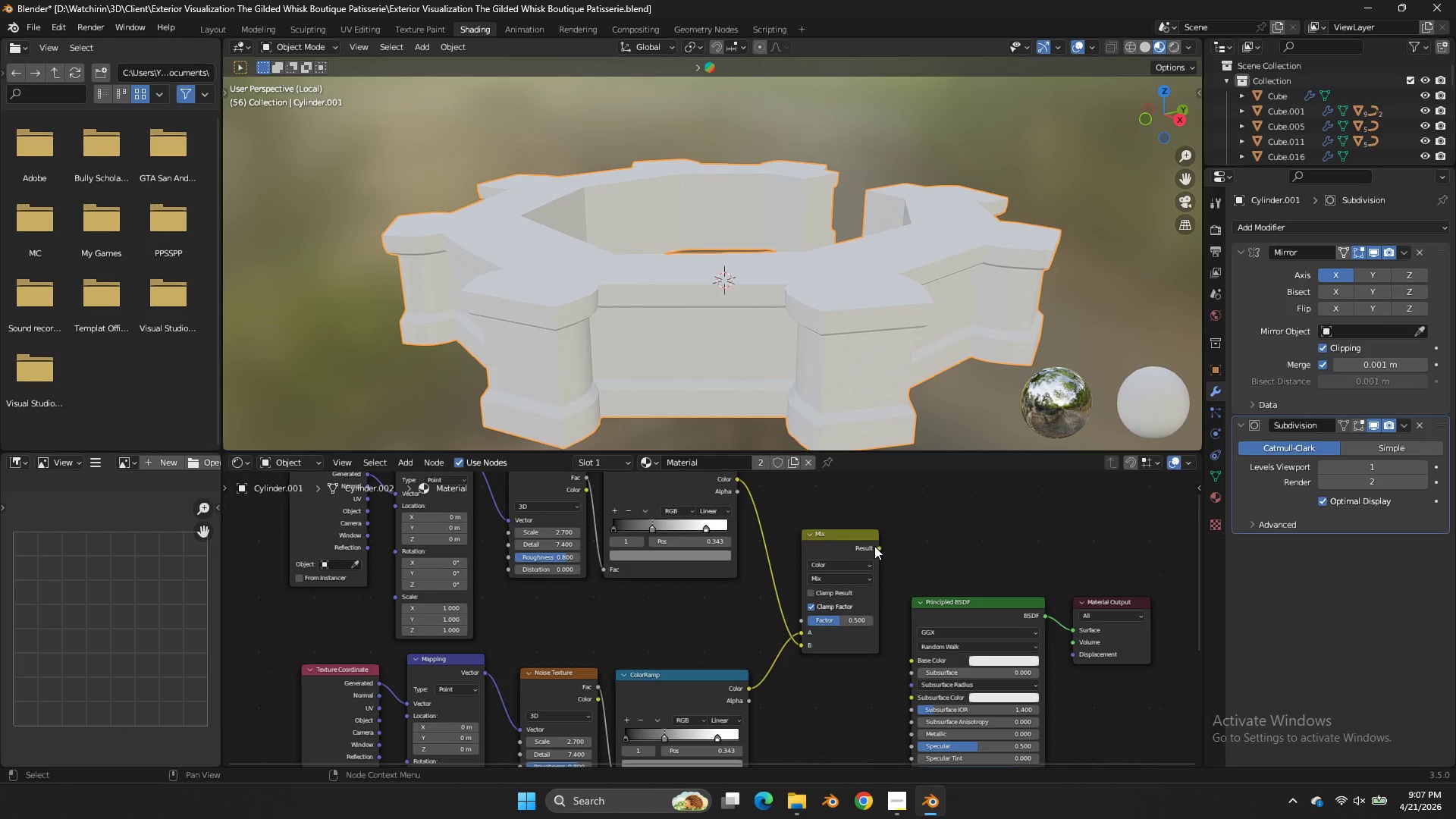 
left_click_drag(start_coordinate=[877, 546], to_coordinate=[908, 657])
 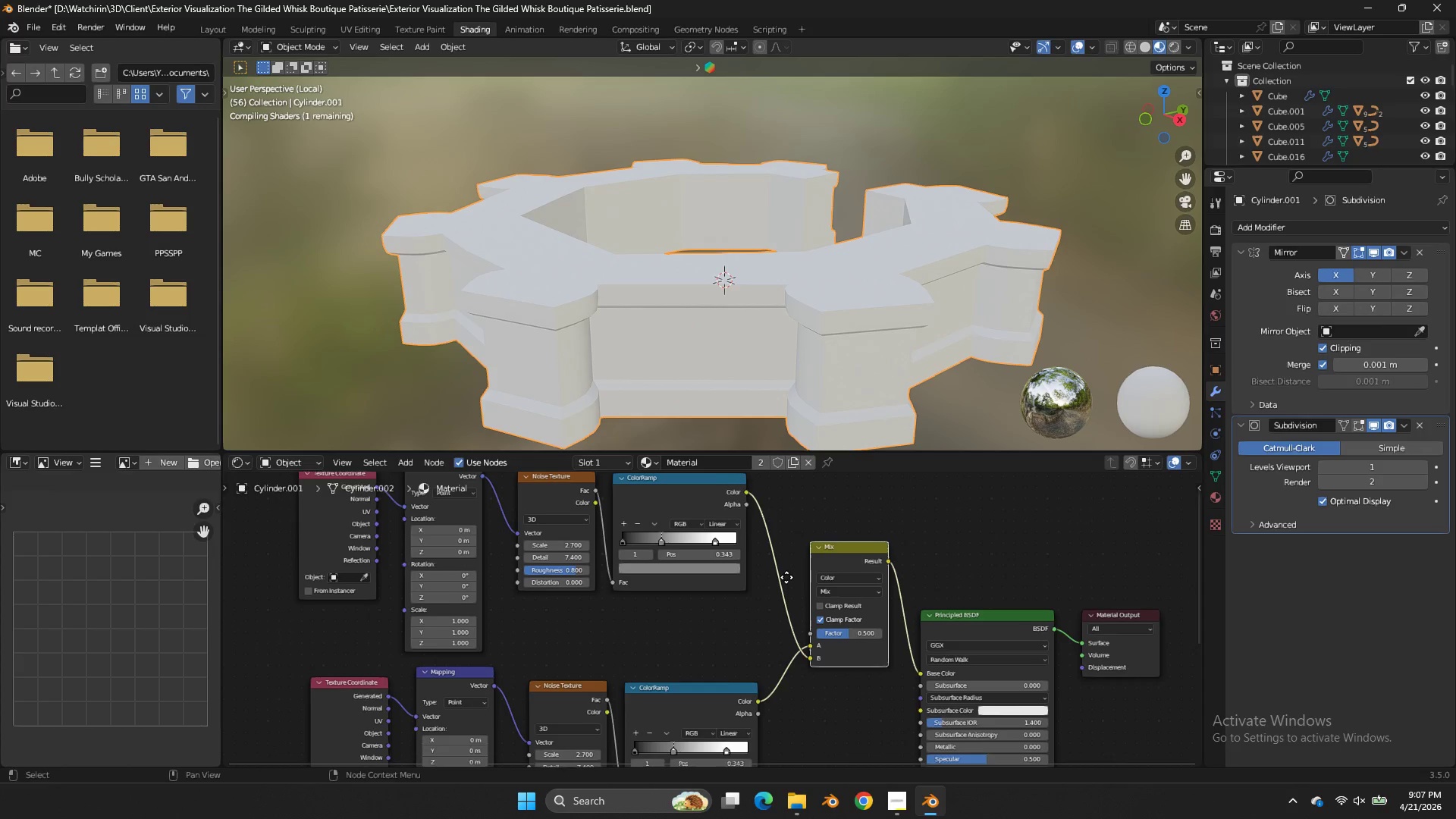 
scroll: coordinate [766, 566], scroll_direction: up, amount: 9.0
 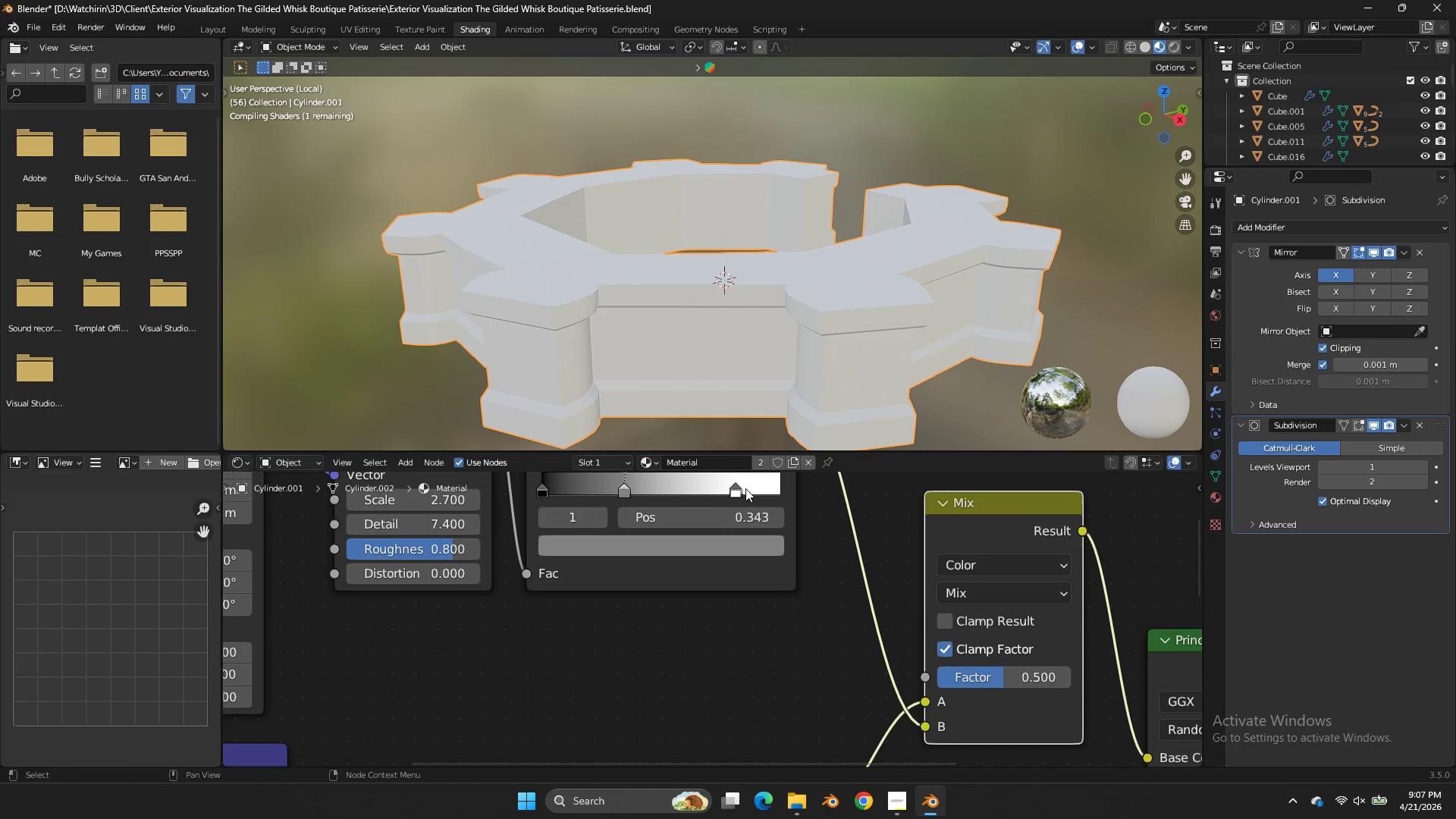 
left_click_drag(start_coordinate=[743, 488], to_coordinate=[695, 488])
 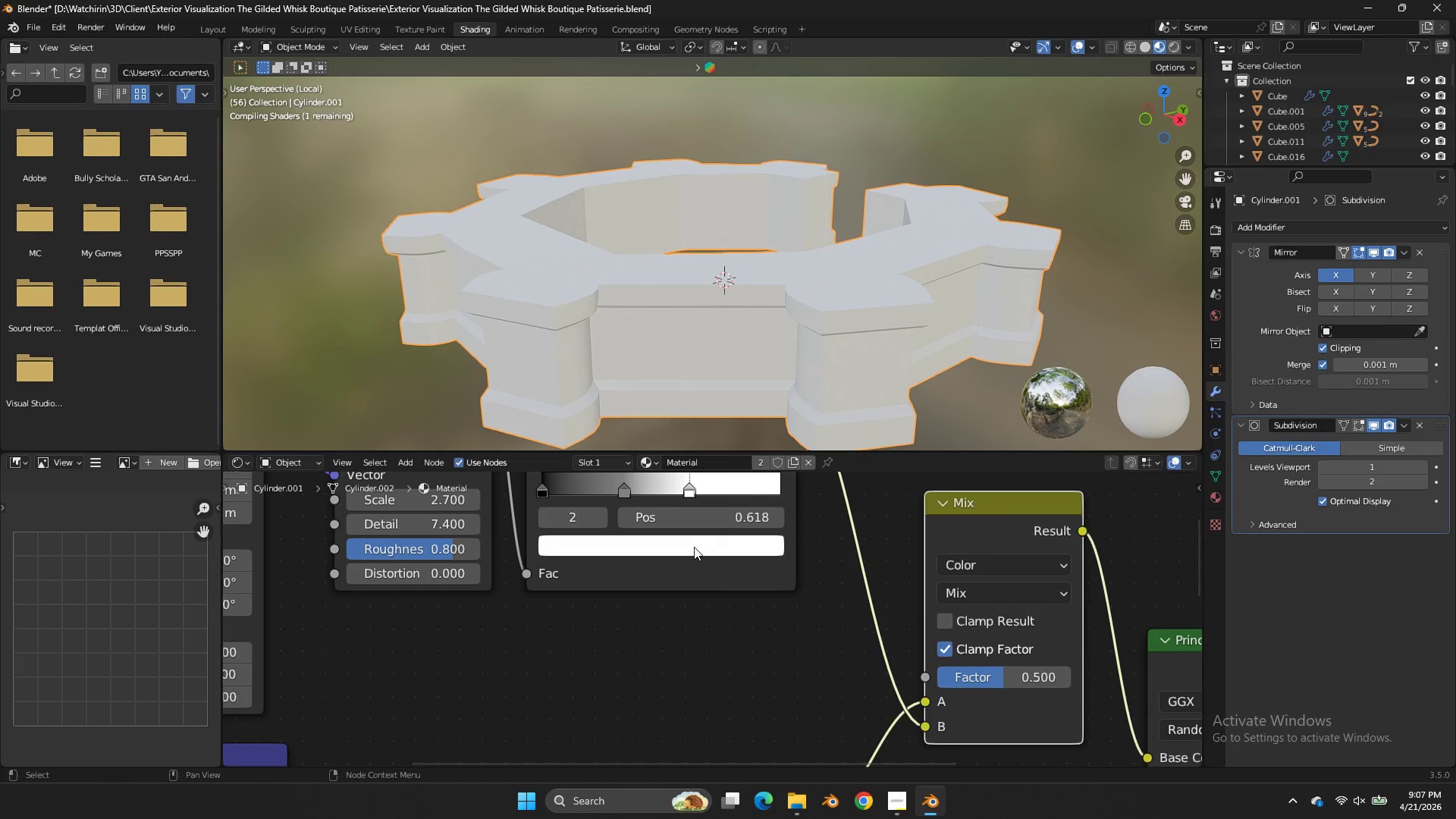 
left_click([694, 547])
 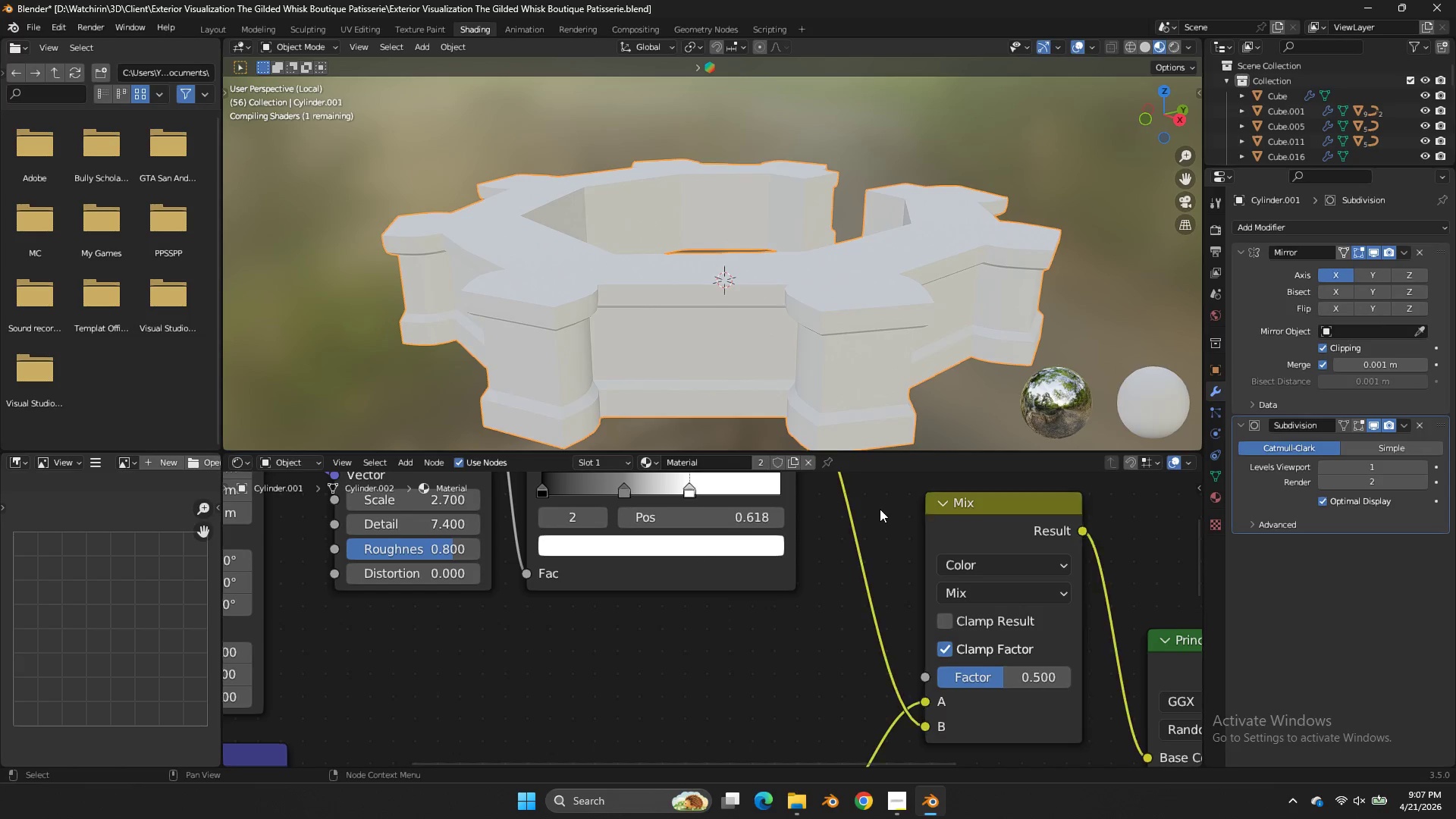 
double_click([977, 585])
 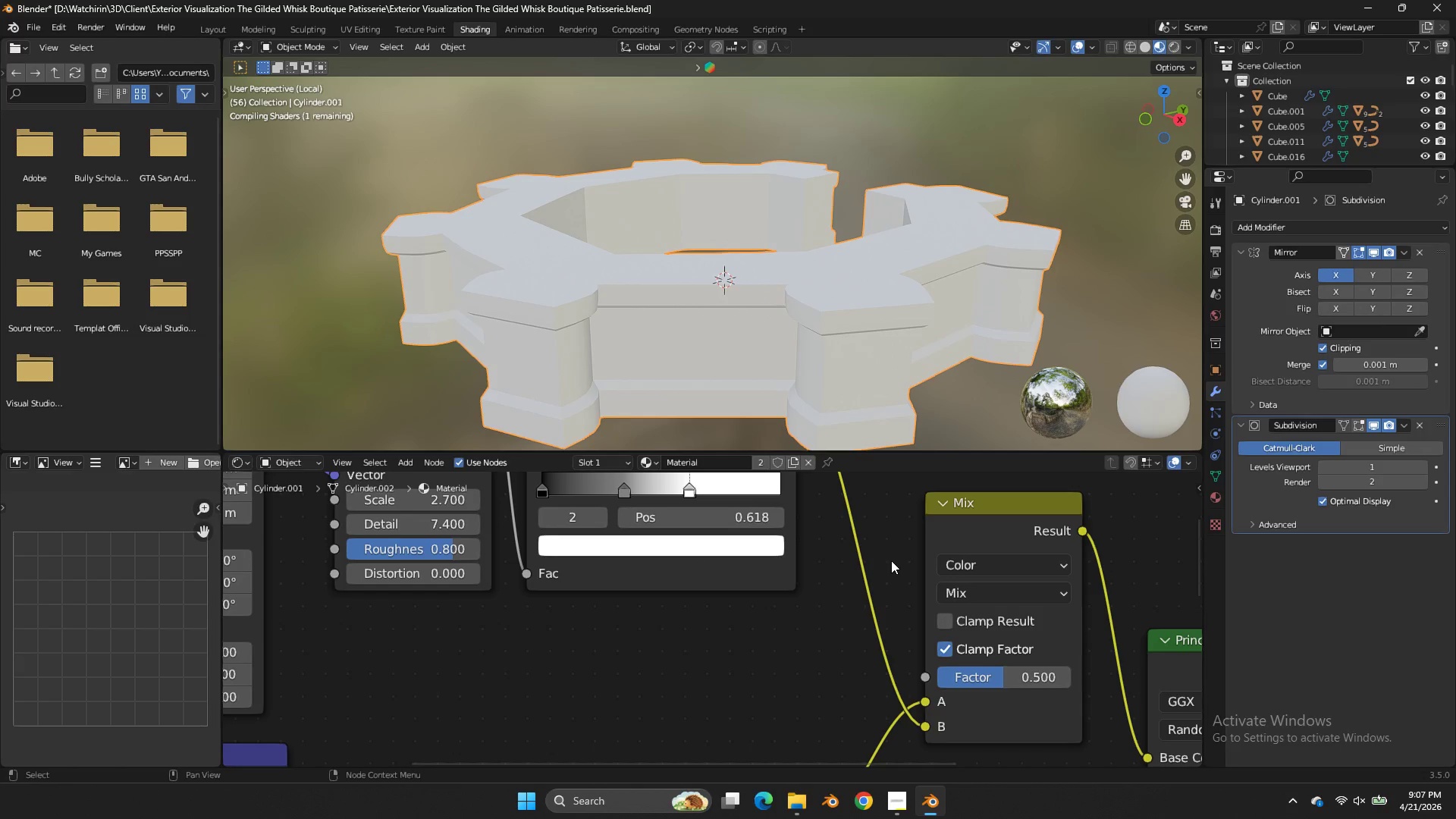 
left_click([864, 541])
 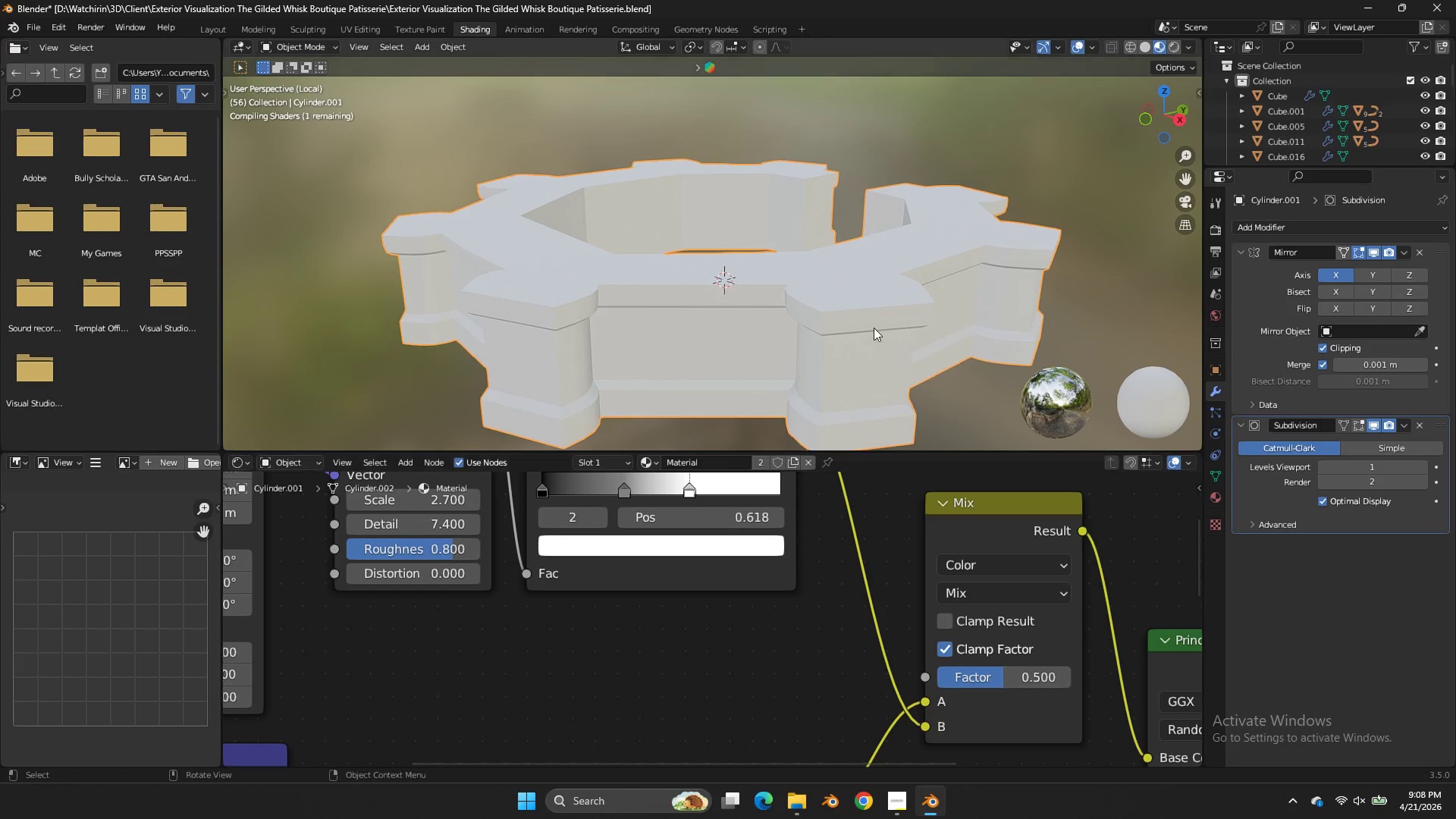 
left_click([874, 328])
 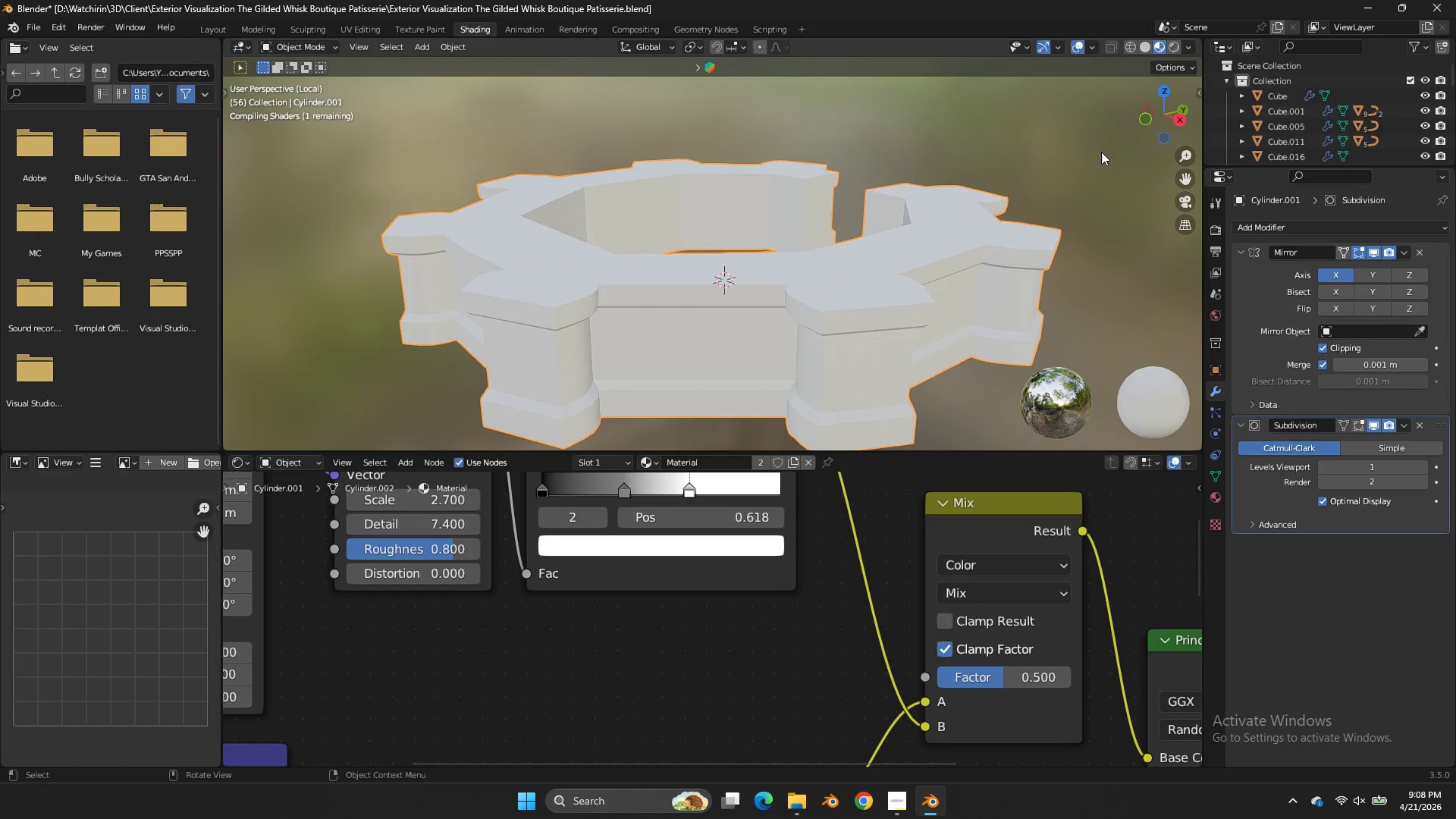 
scroll: coordinate [874, 328], scroll_direction: none, amount: 0.0
 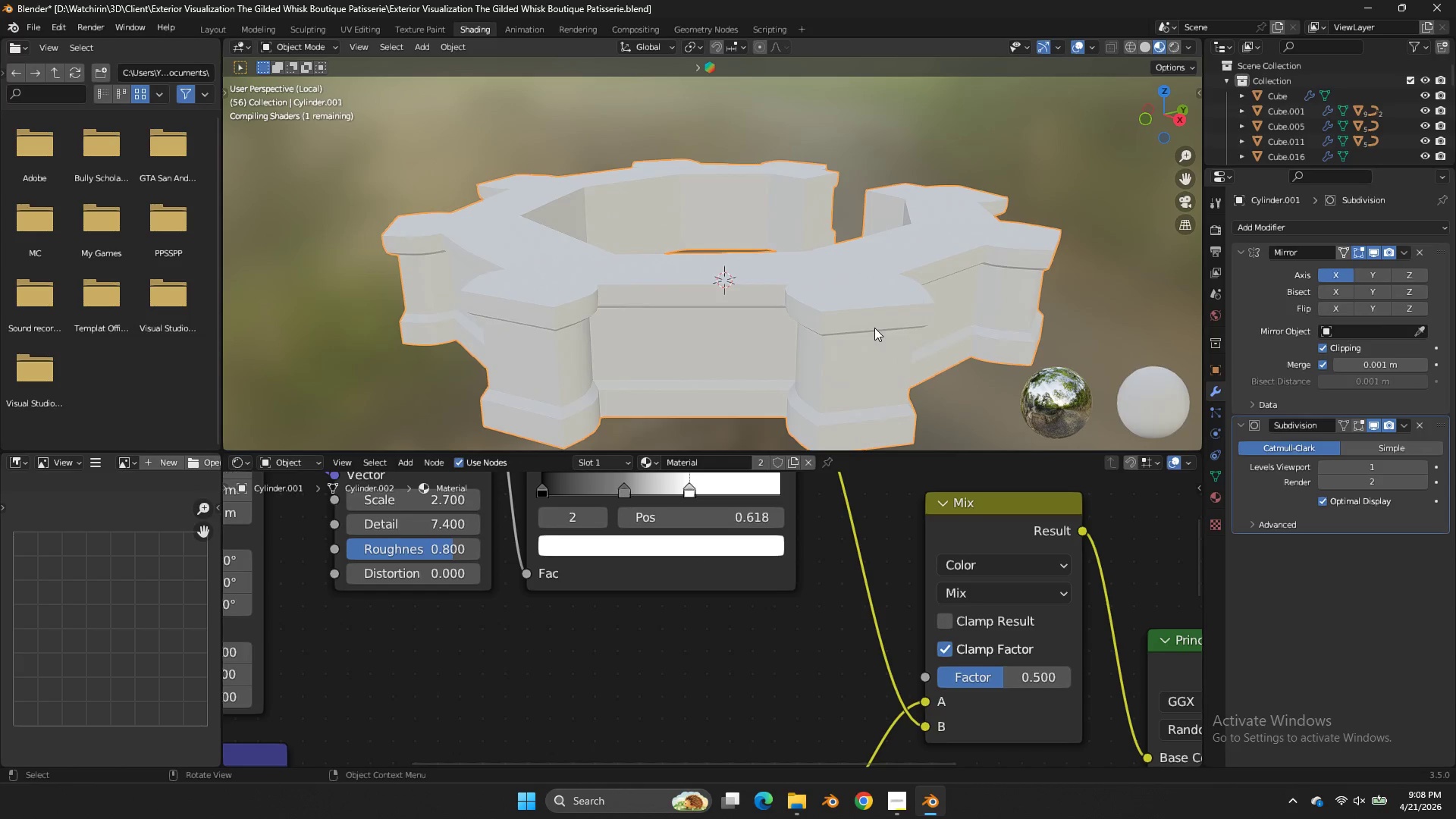 
scroll: coordinate [1103, 158], scroll_direction: up, amount: 2.0
 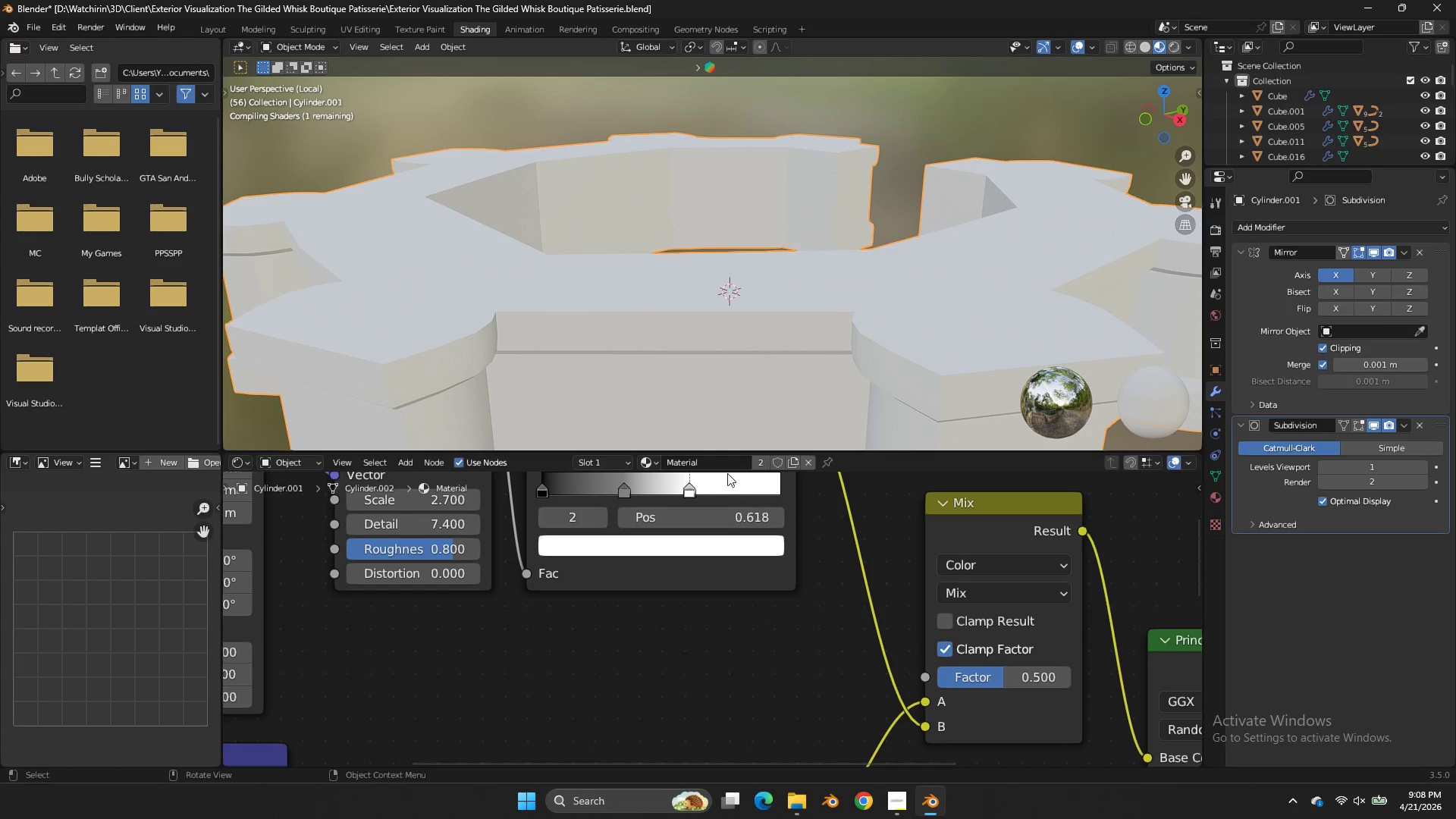 
left_click_drag(start_coordinate=[695, 477], to_coordinate=[731, 485])
 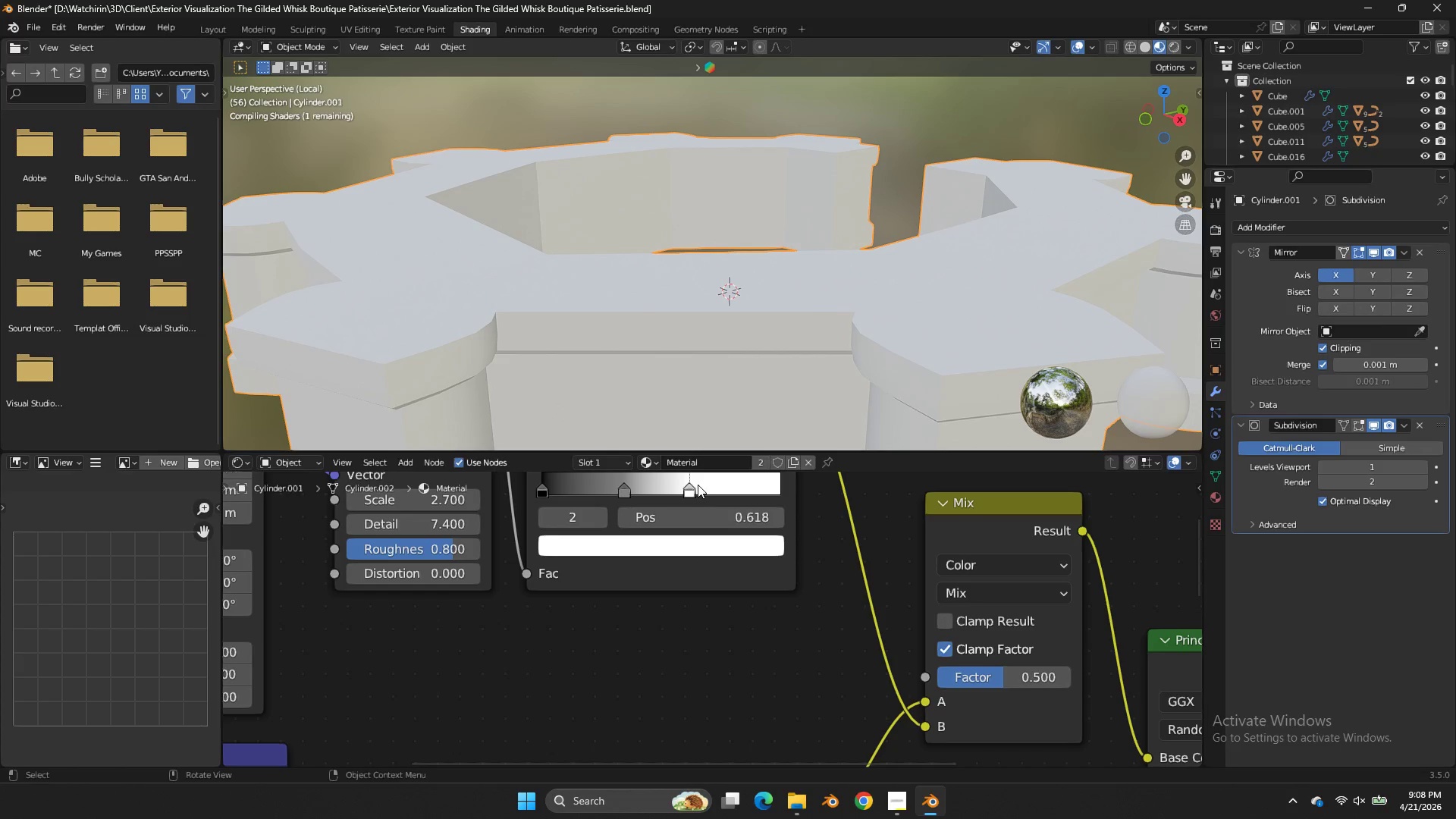 
left_click_drag(start_coordinate=[698, 484], to_coordinate=[705, 487])
 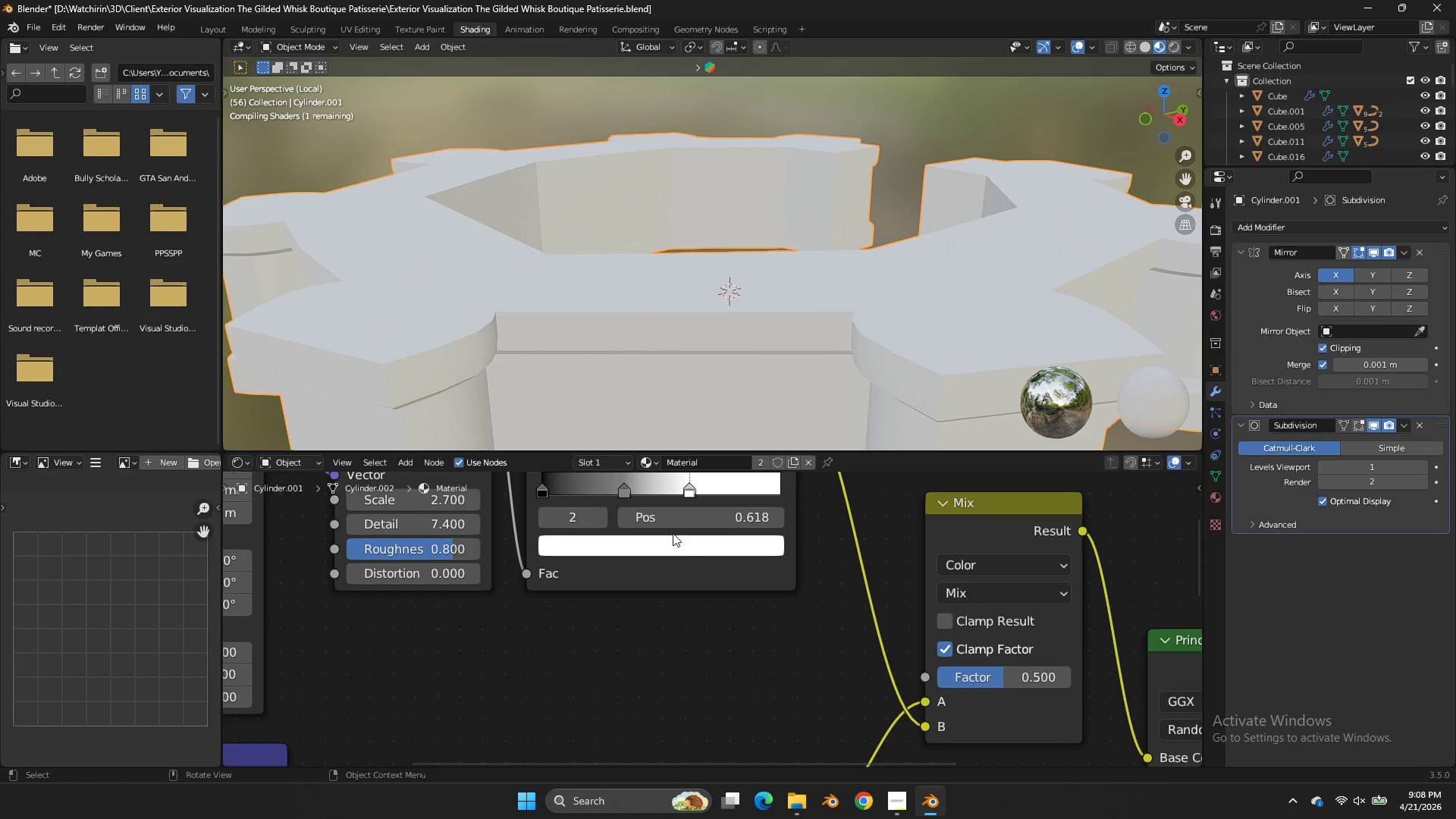 
mouse_move([692, 542])
 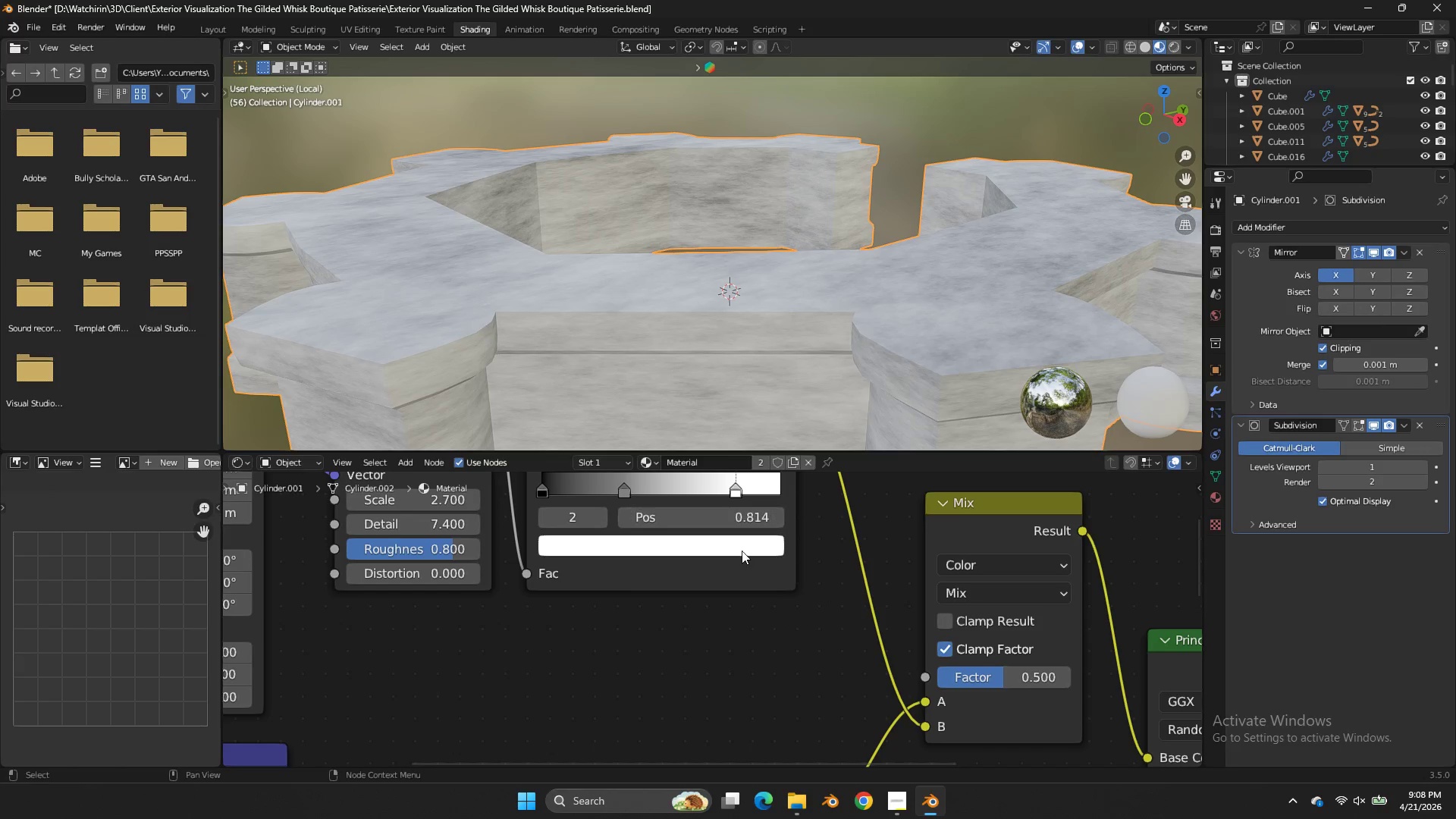 
left_click([742, 553])
 